 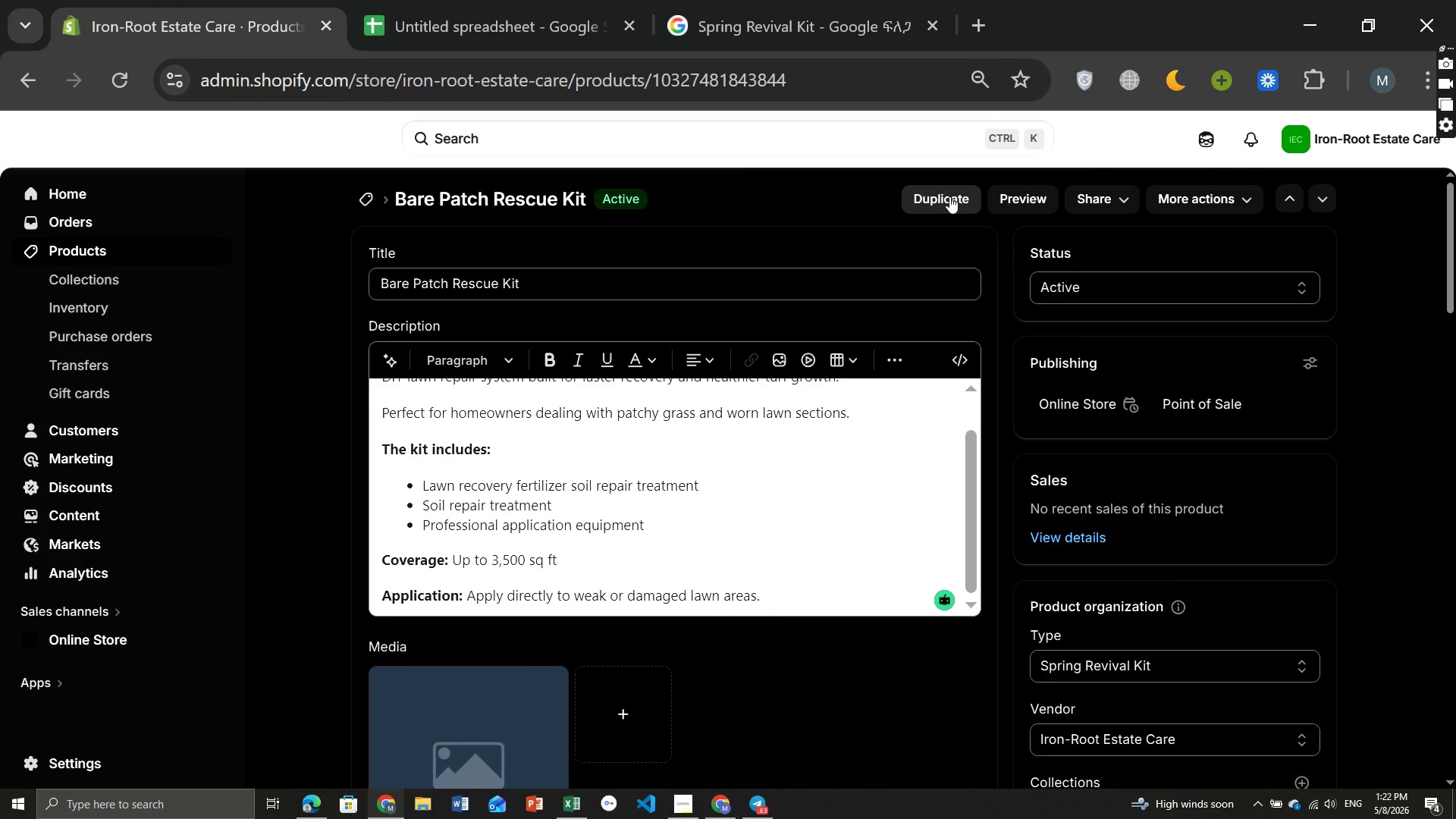 
left_click([442, 601])
 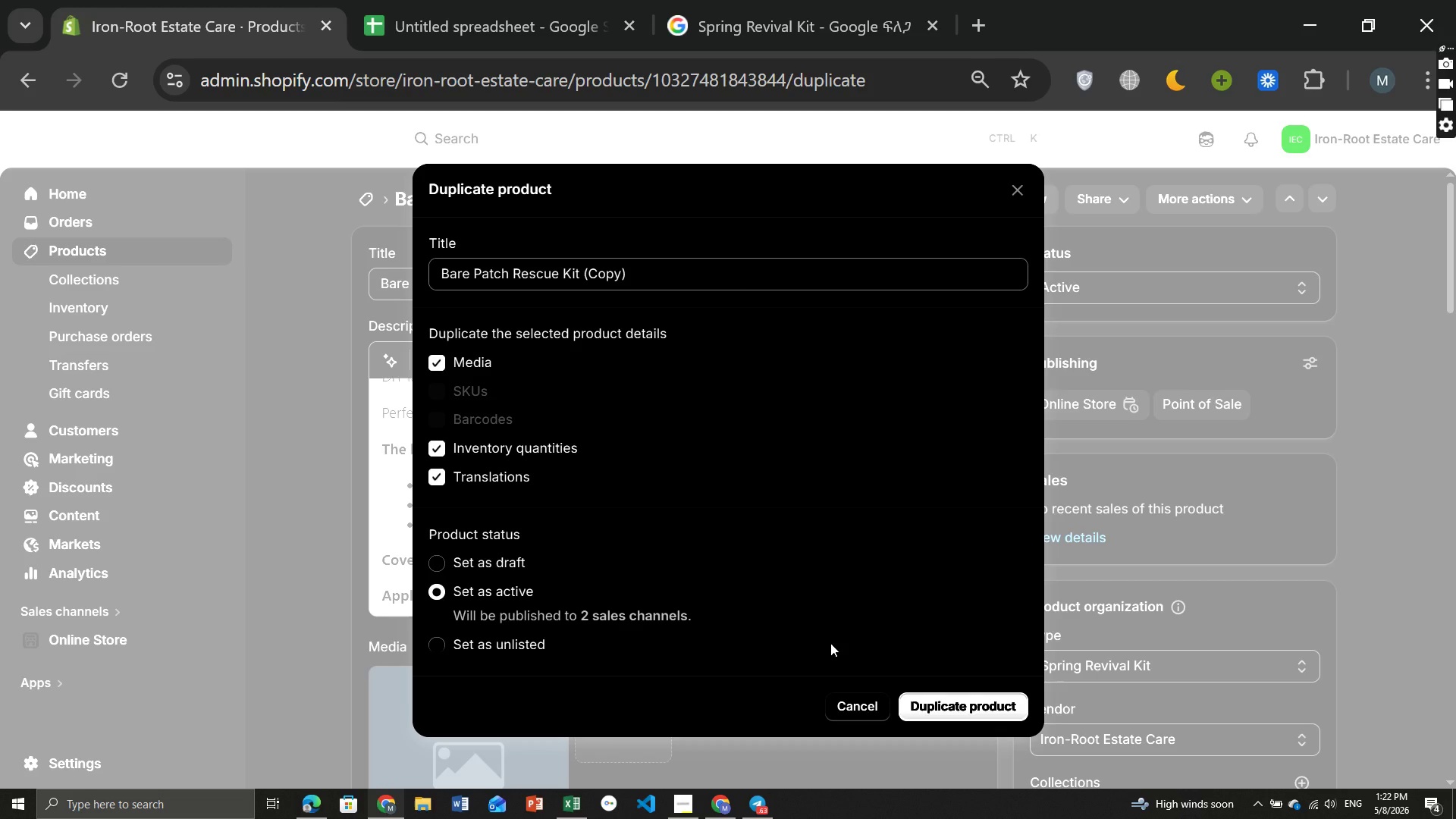 
wait(6.27)
 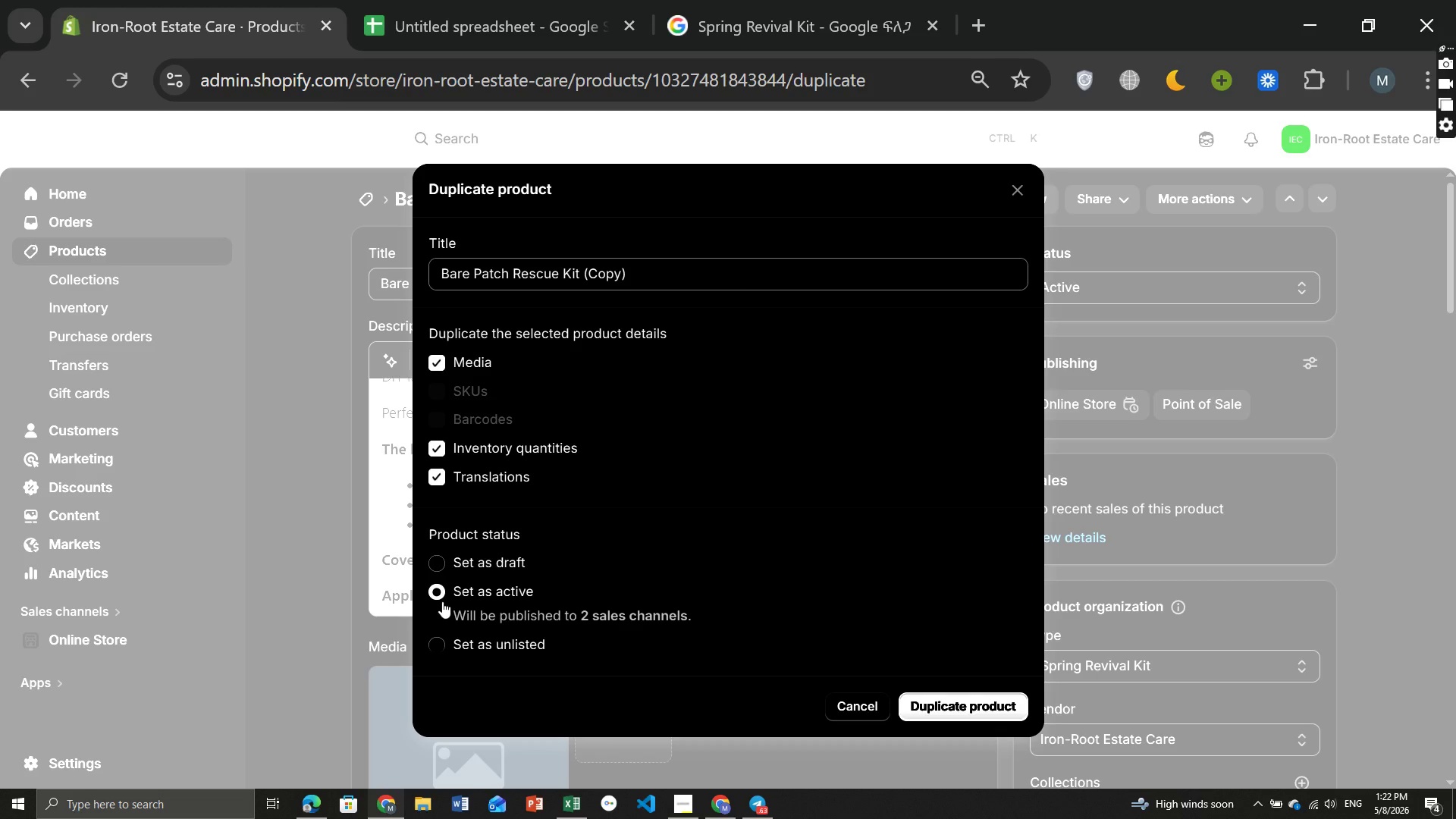 
left_click([943, 704])
 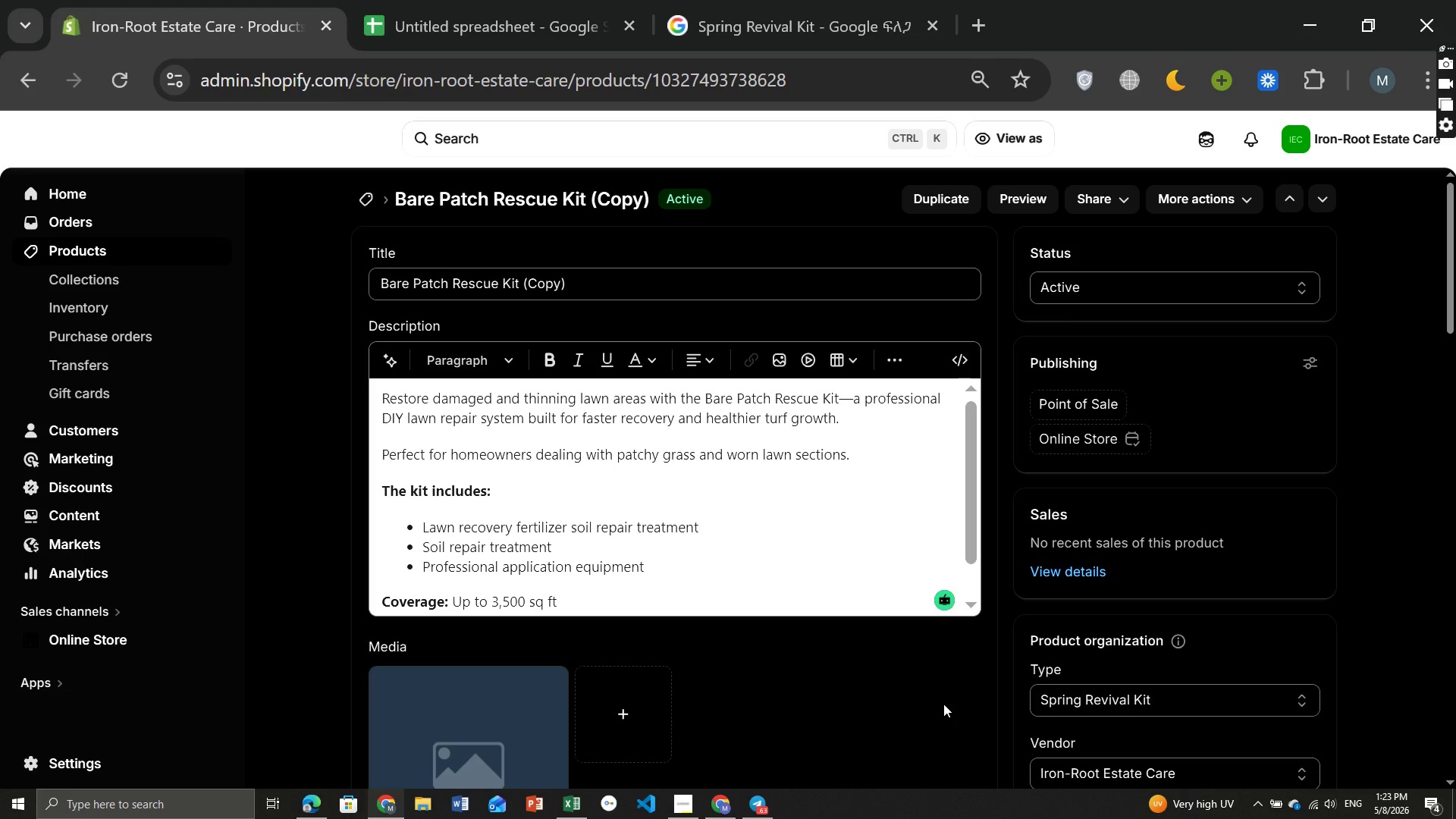 
wait(33.16)
 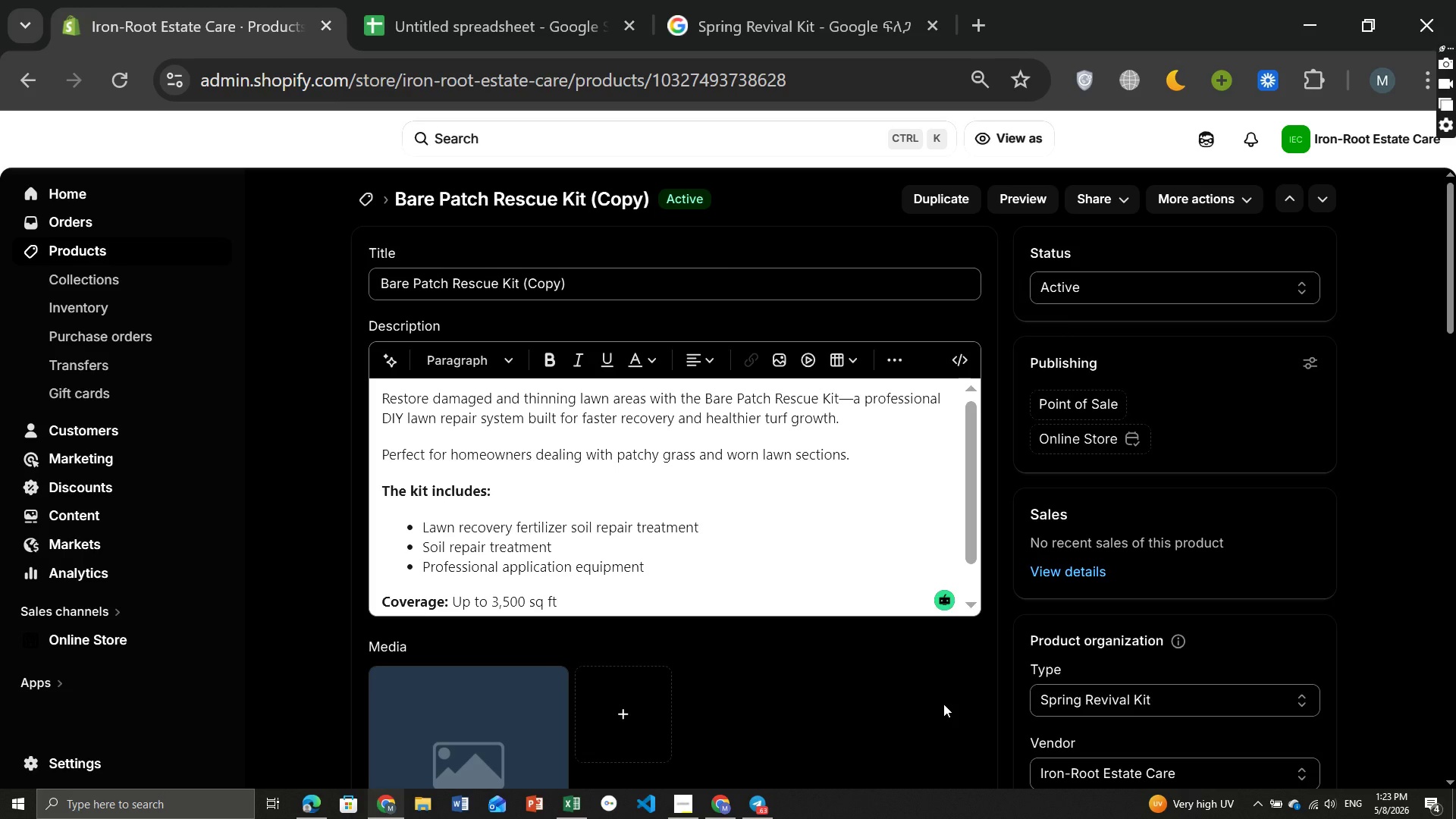 
left_click([603, 284])
 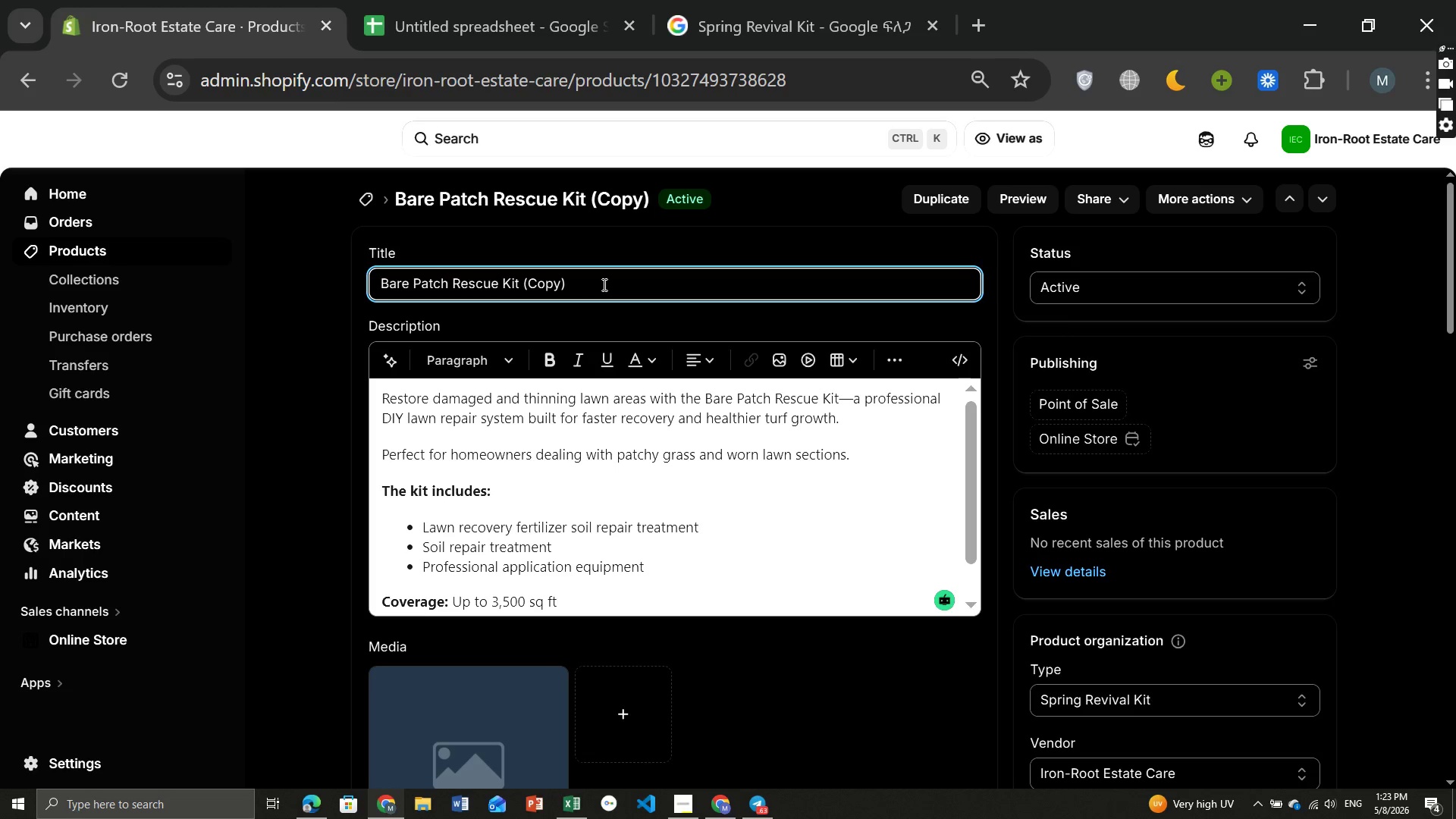 
key(Control+A)
 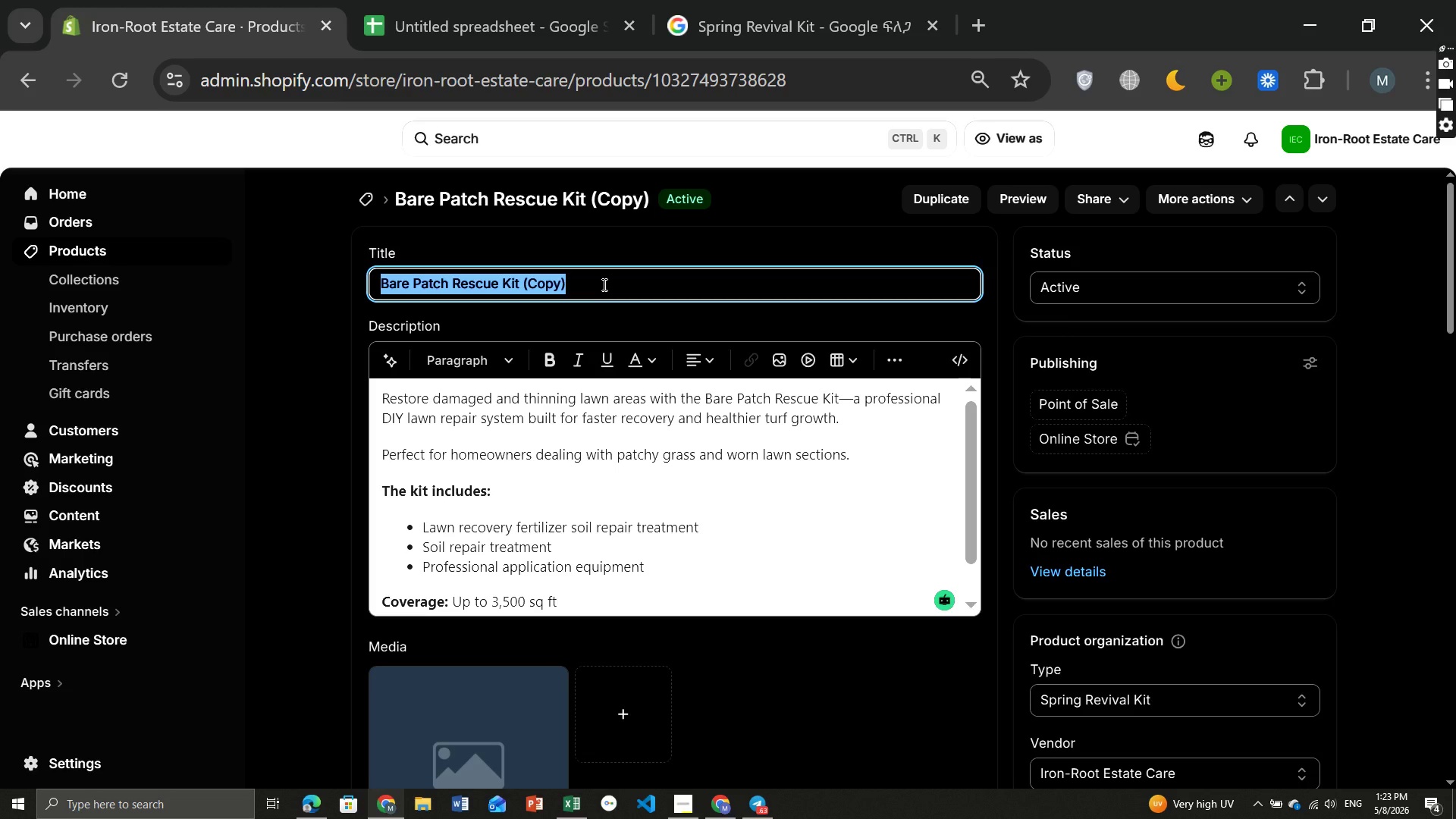 
key(Backspace)
 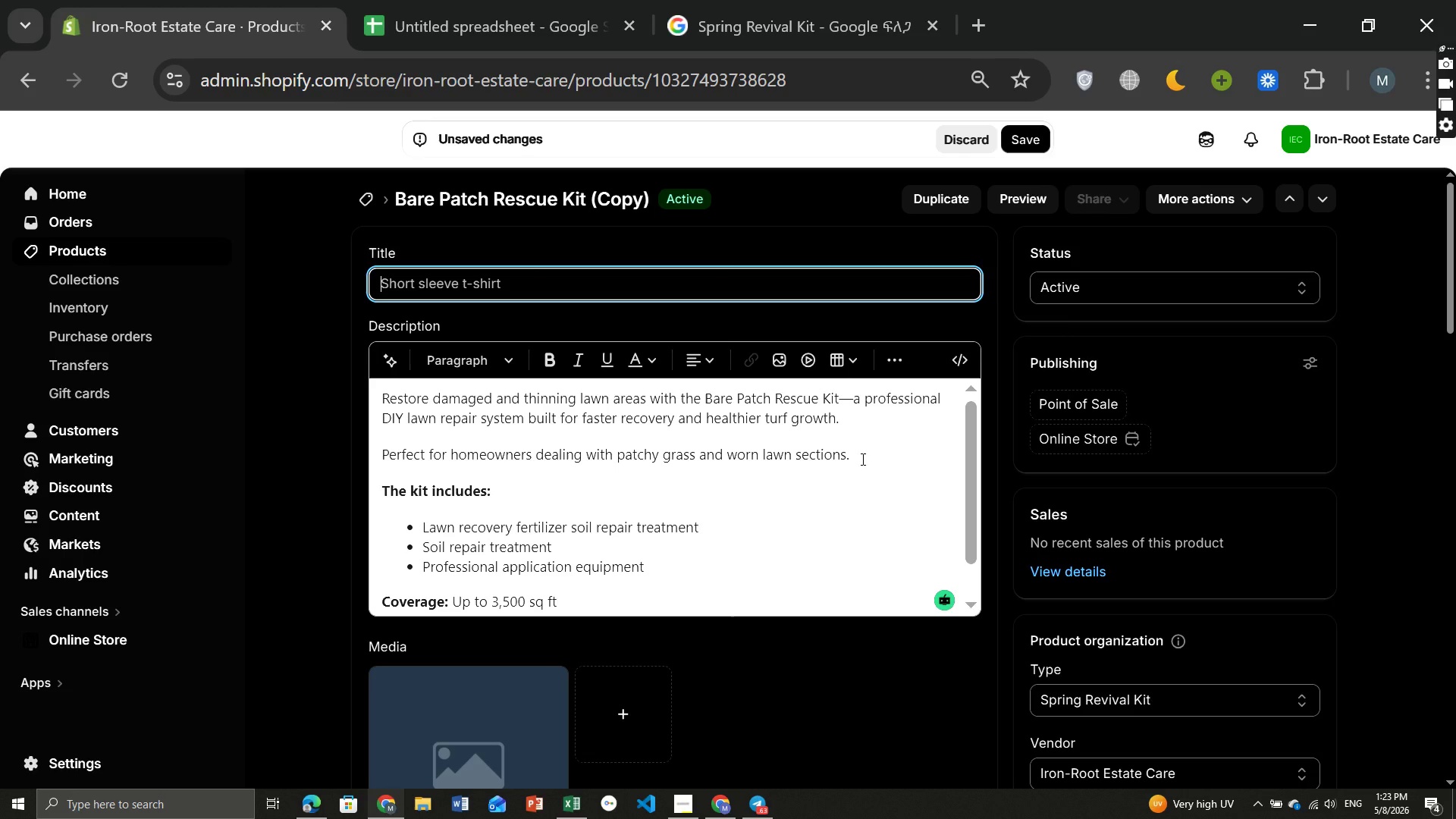 
left_click([861, 459])
 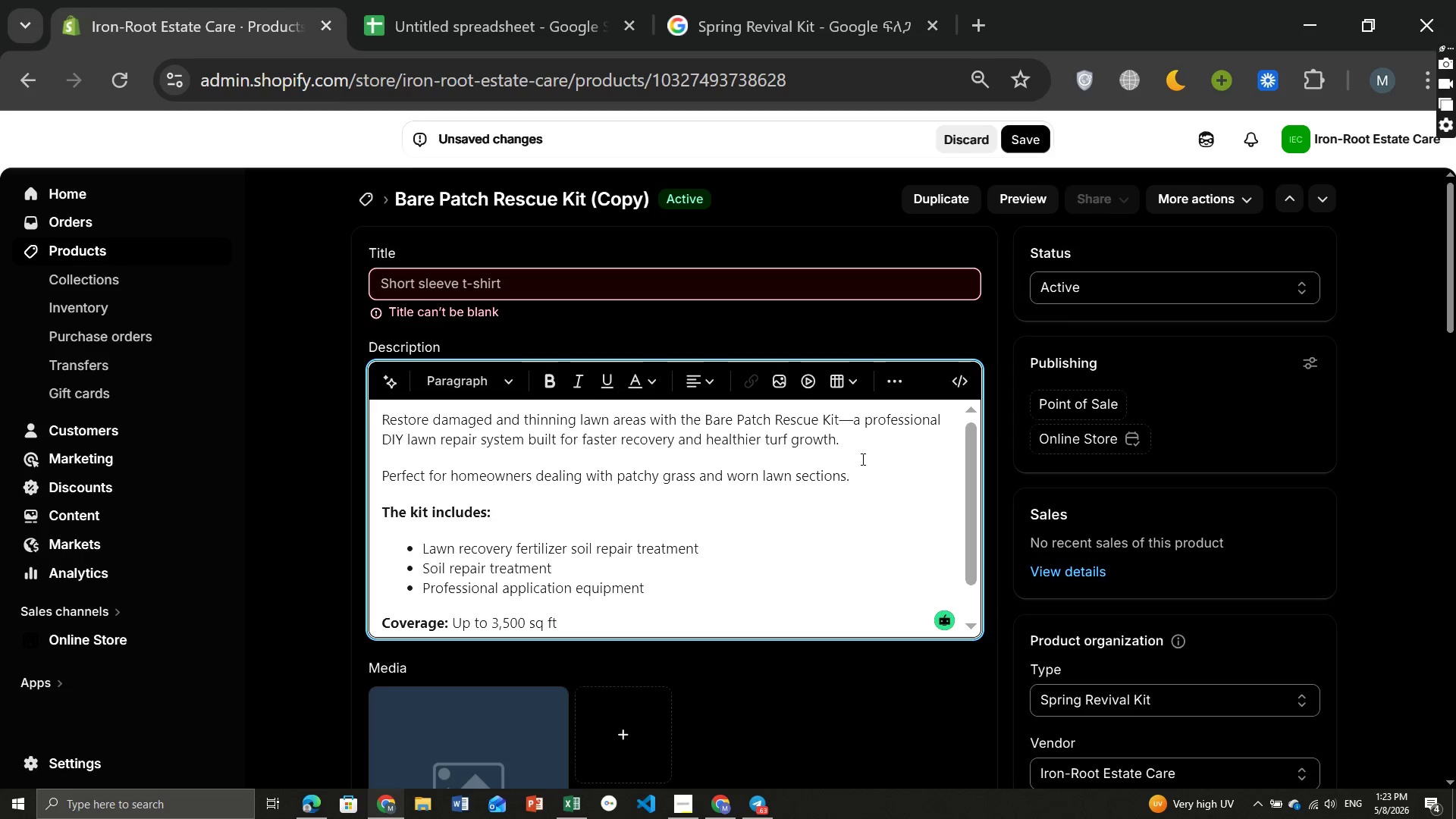 
key(Shift+ArrowUp)
 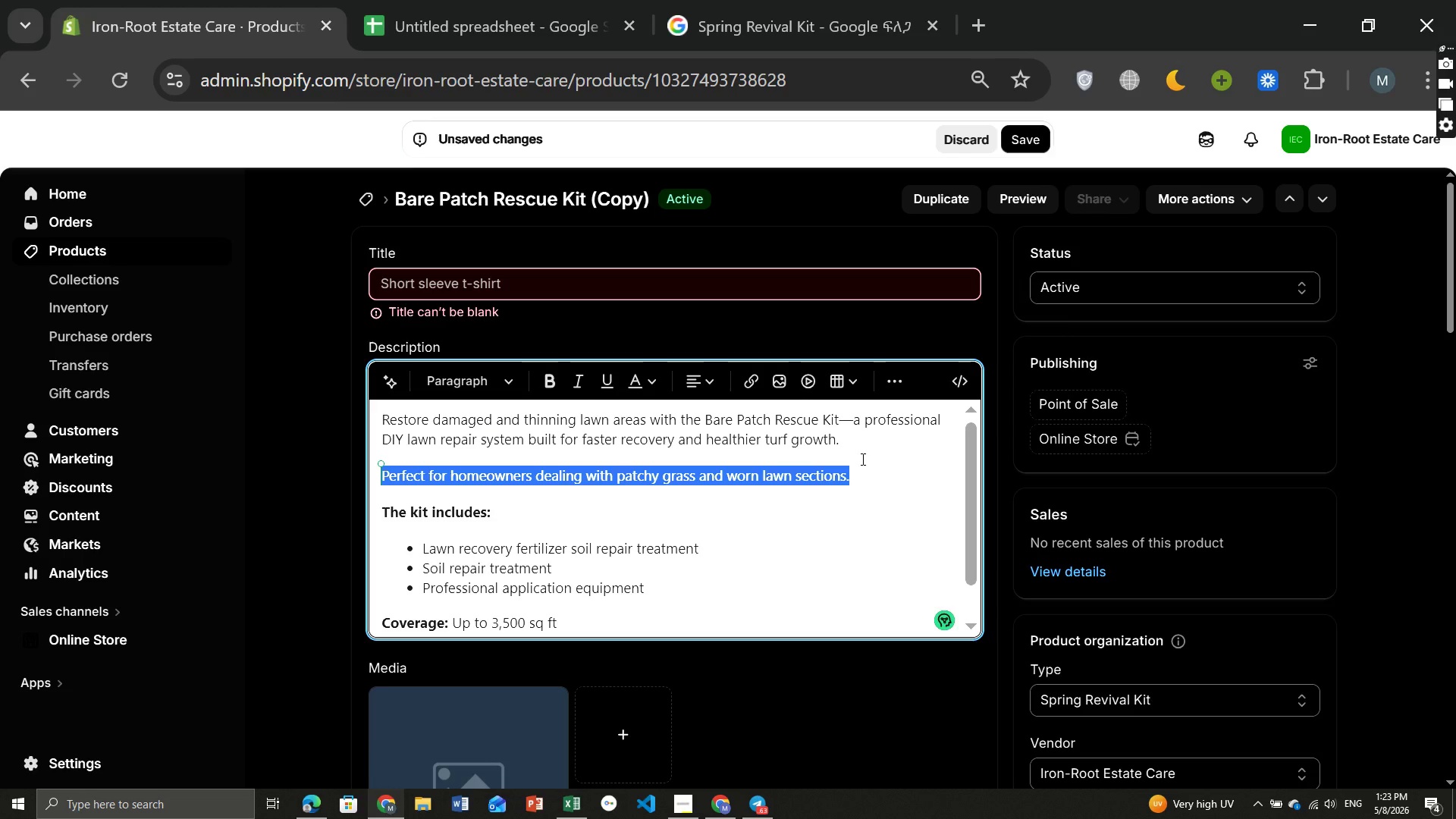 
key(Shift+ArrowUp)
 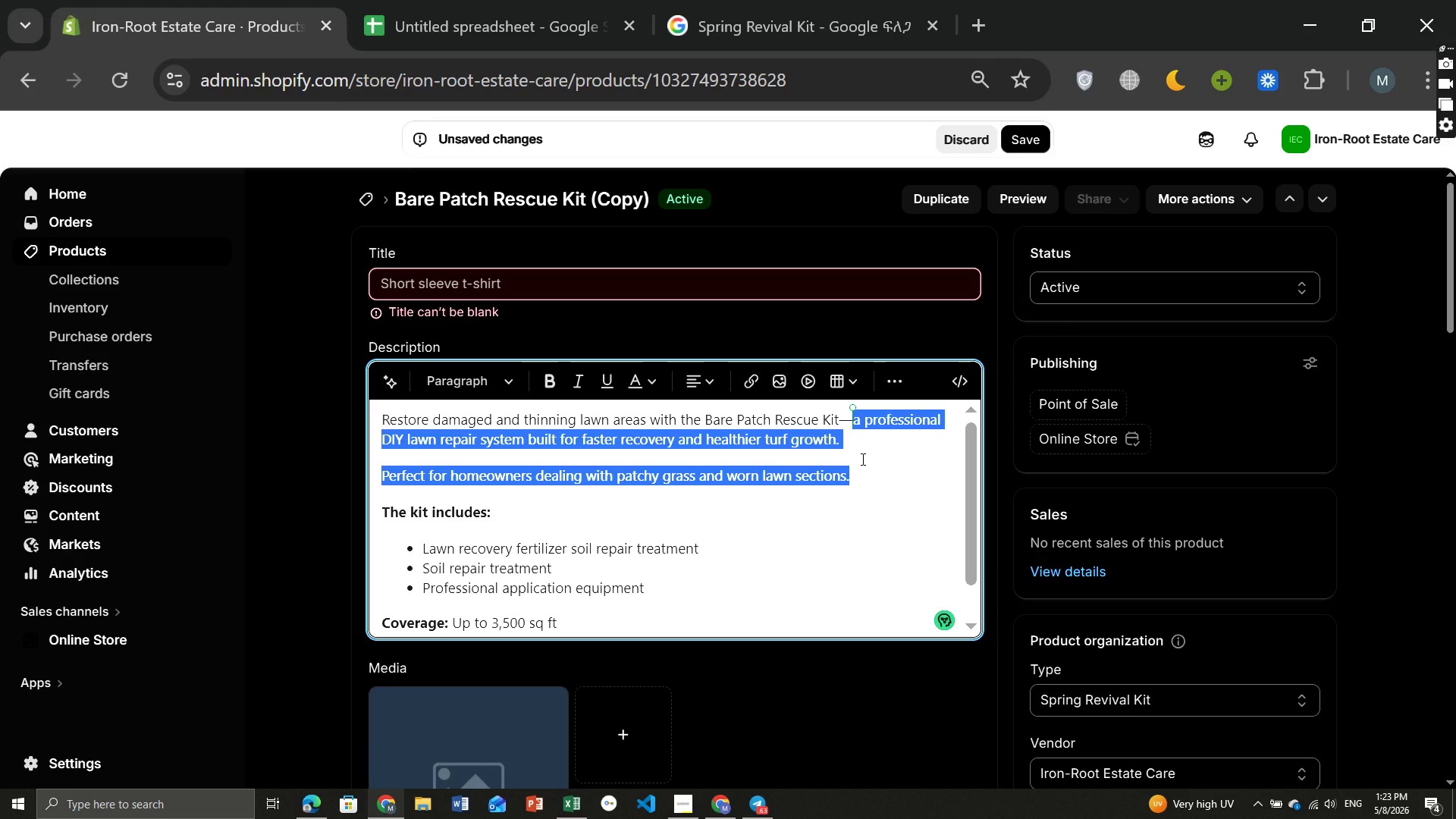 
key(Shift+ArrowUp)
 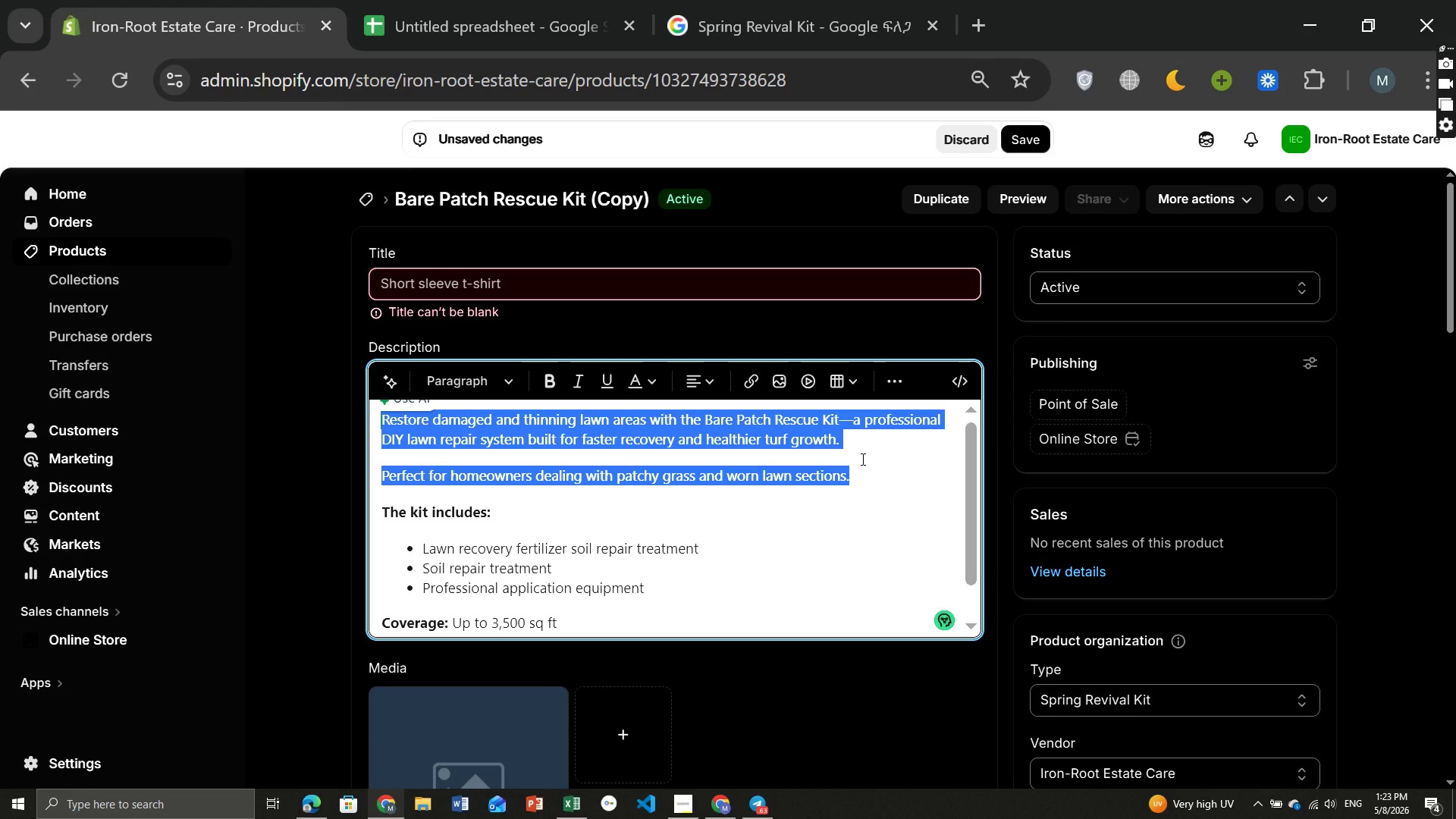 
key(Backspace)
 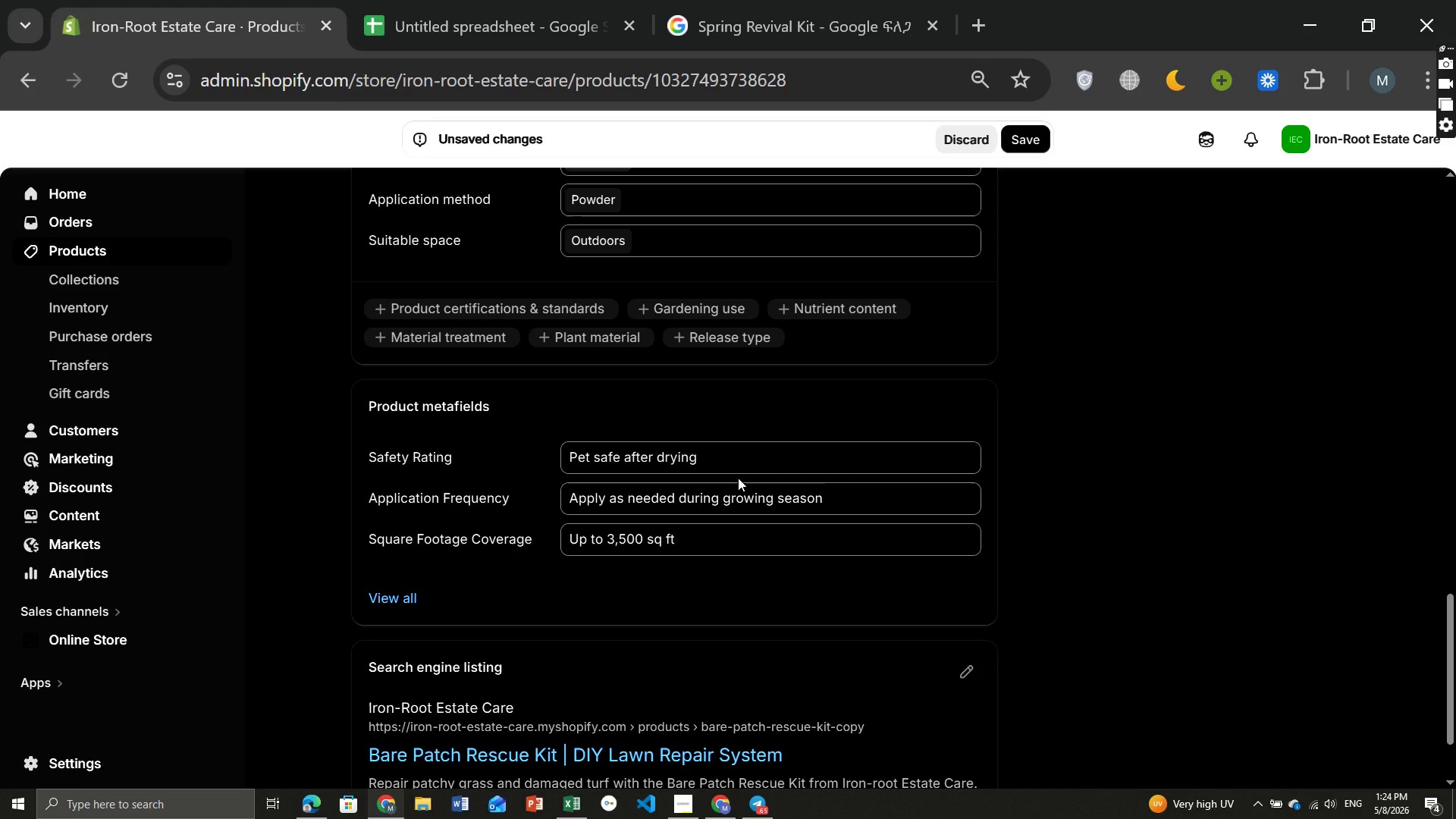 
wait(59.2)
 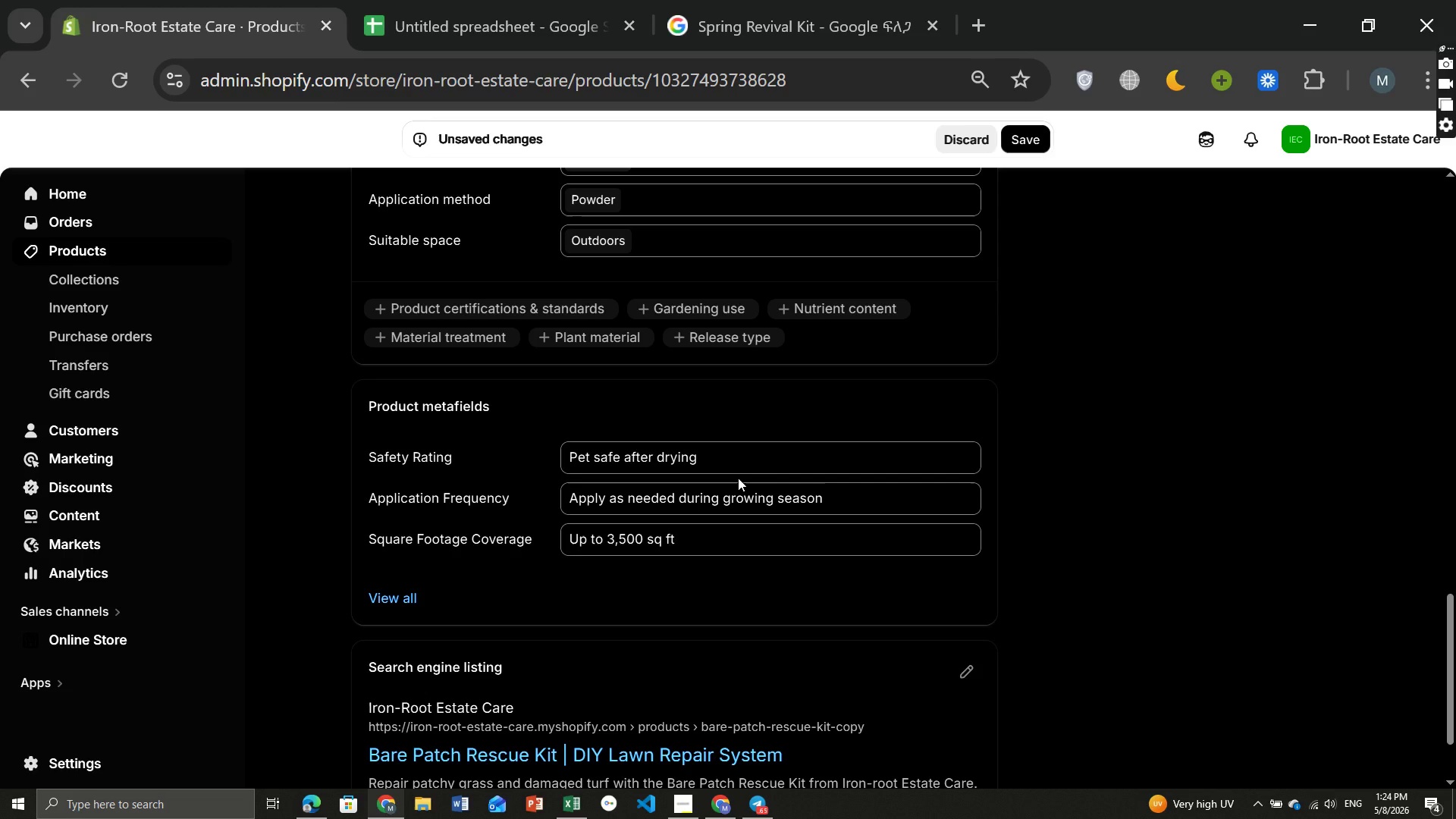 
left_click([512, 278])
 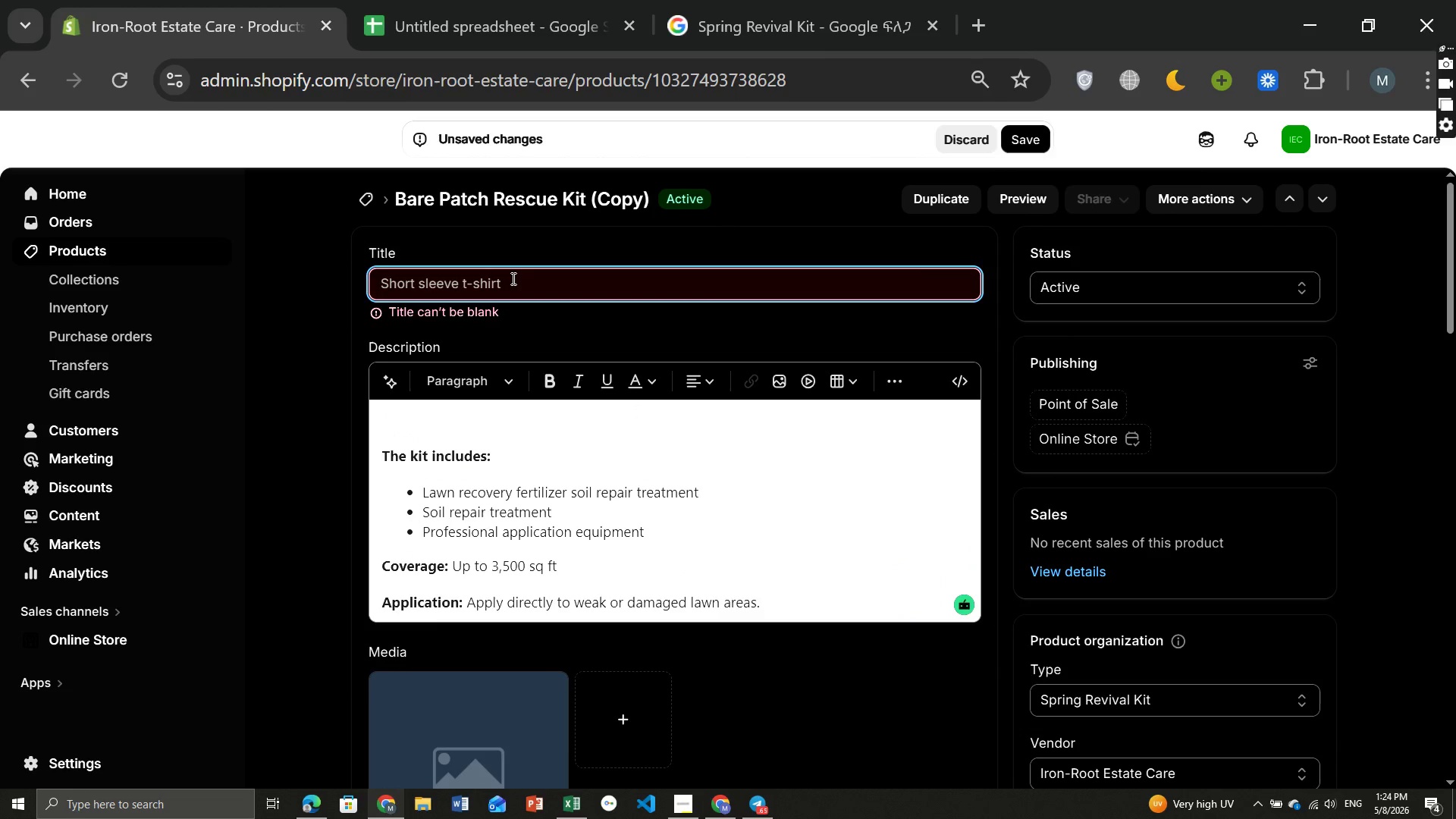 
key(CapsLock)
 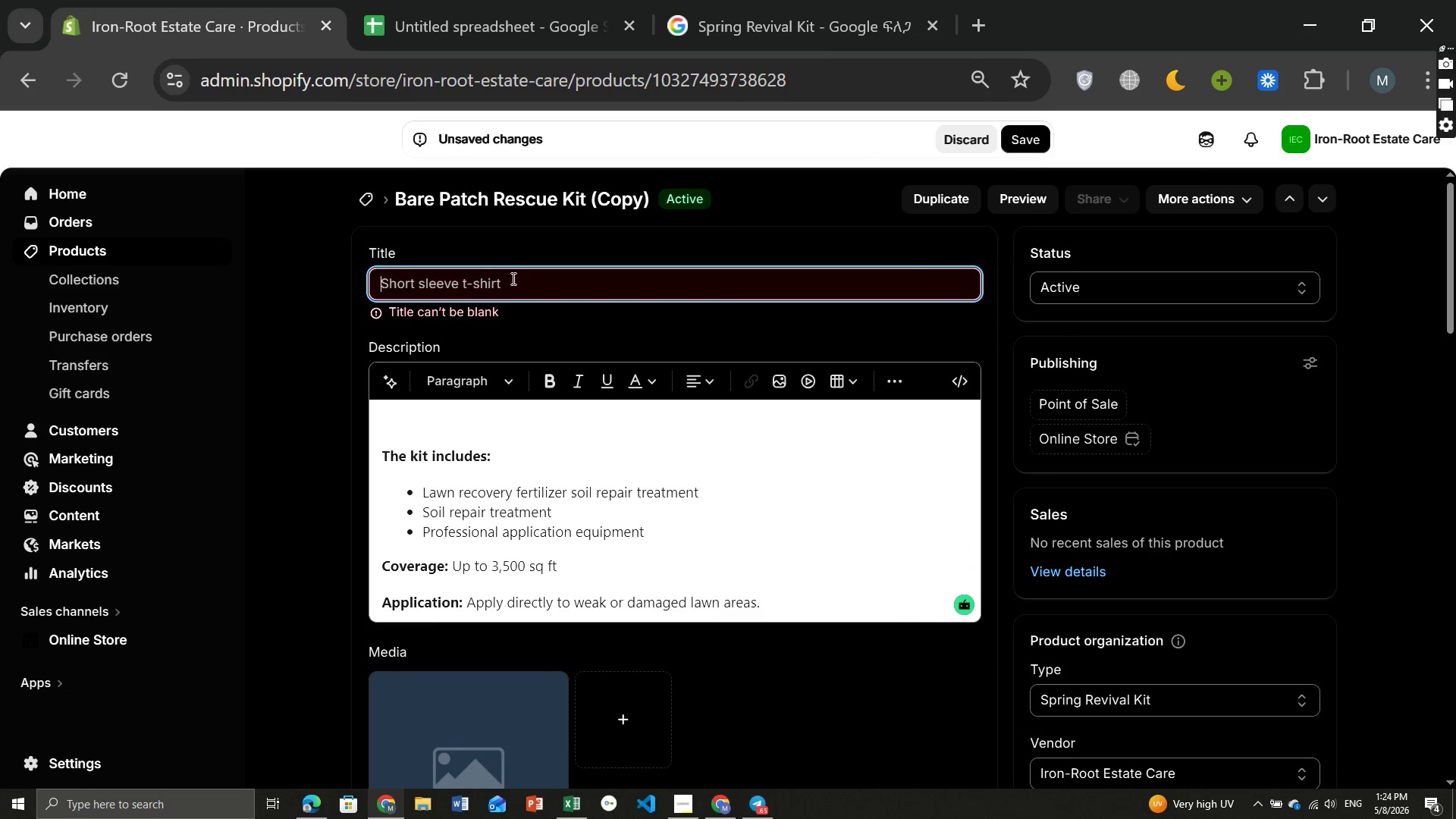 
key(L)
 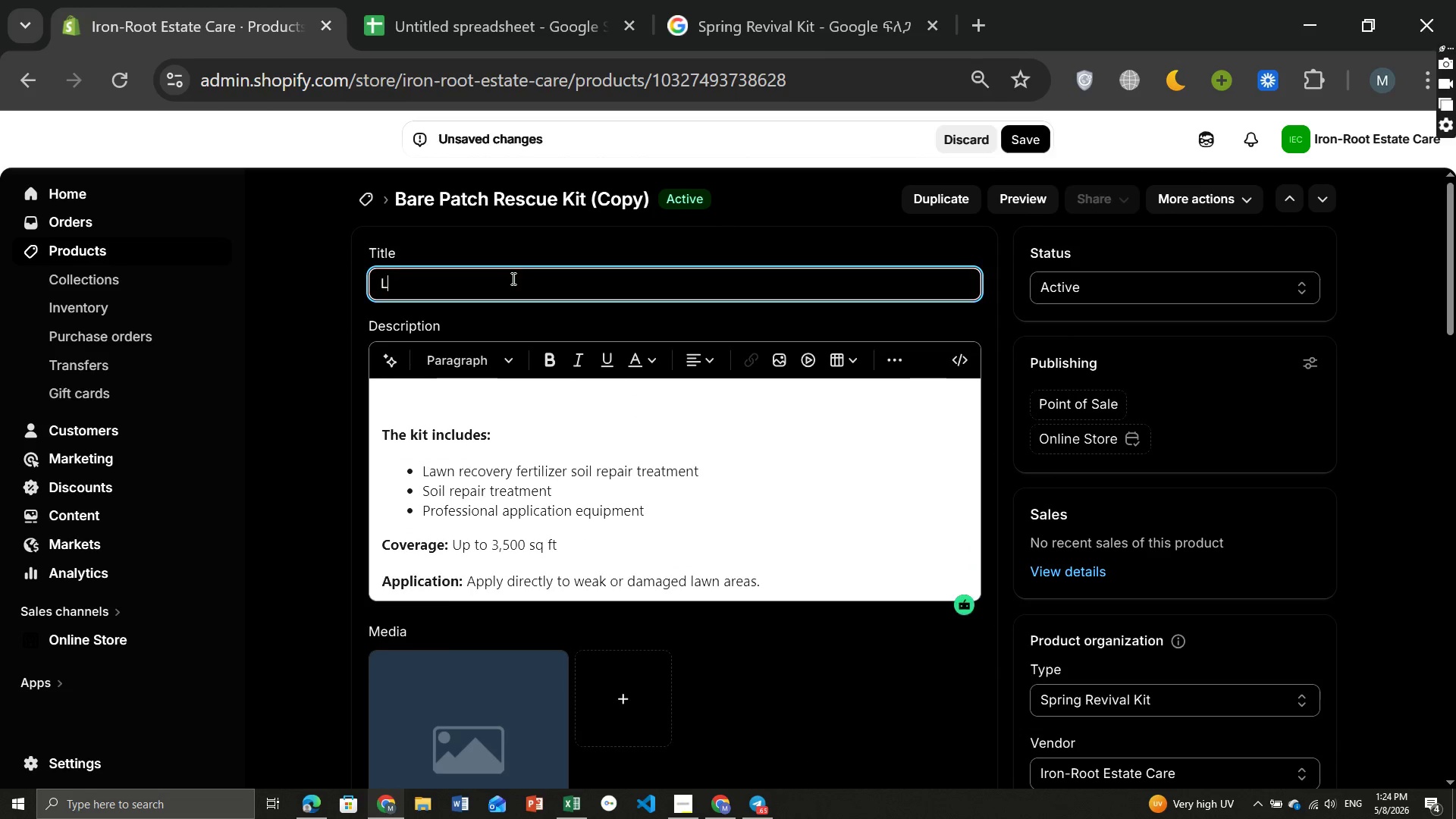 
key(CapsLock)
 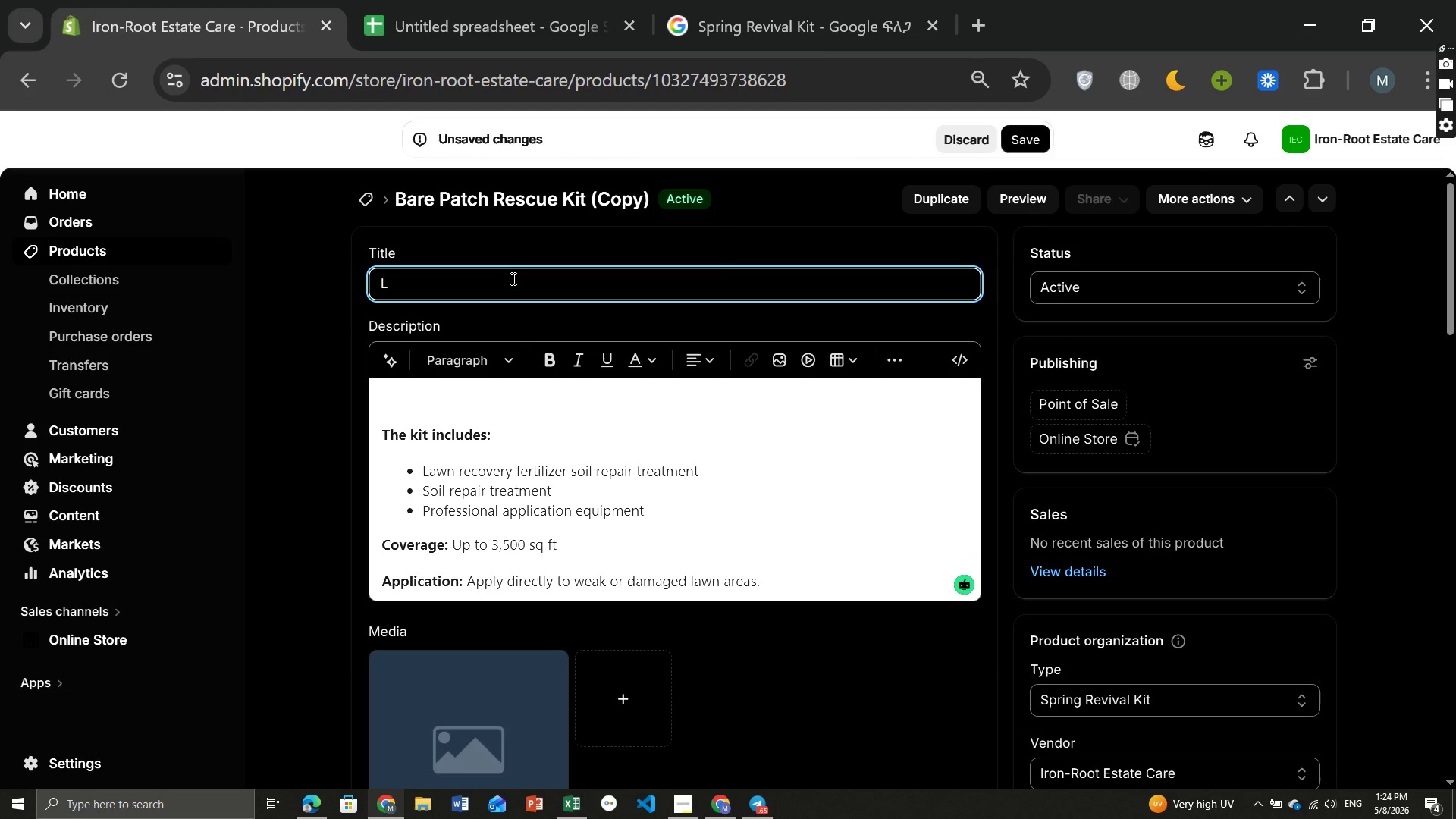 
key(U)
 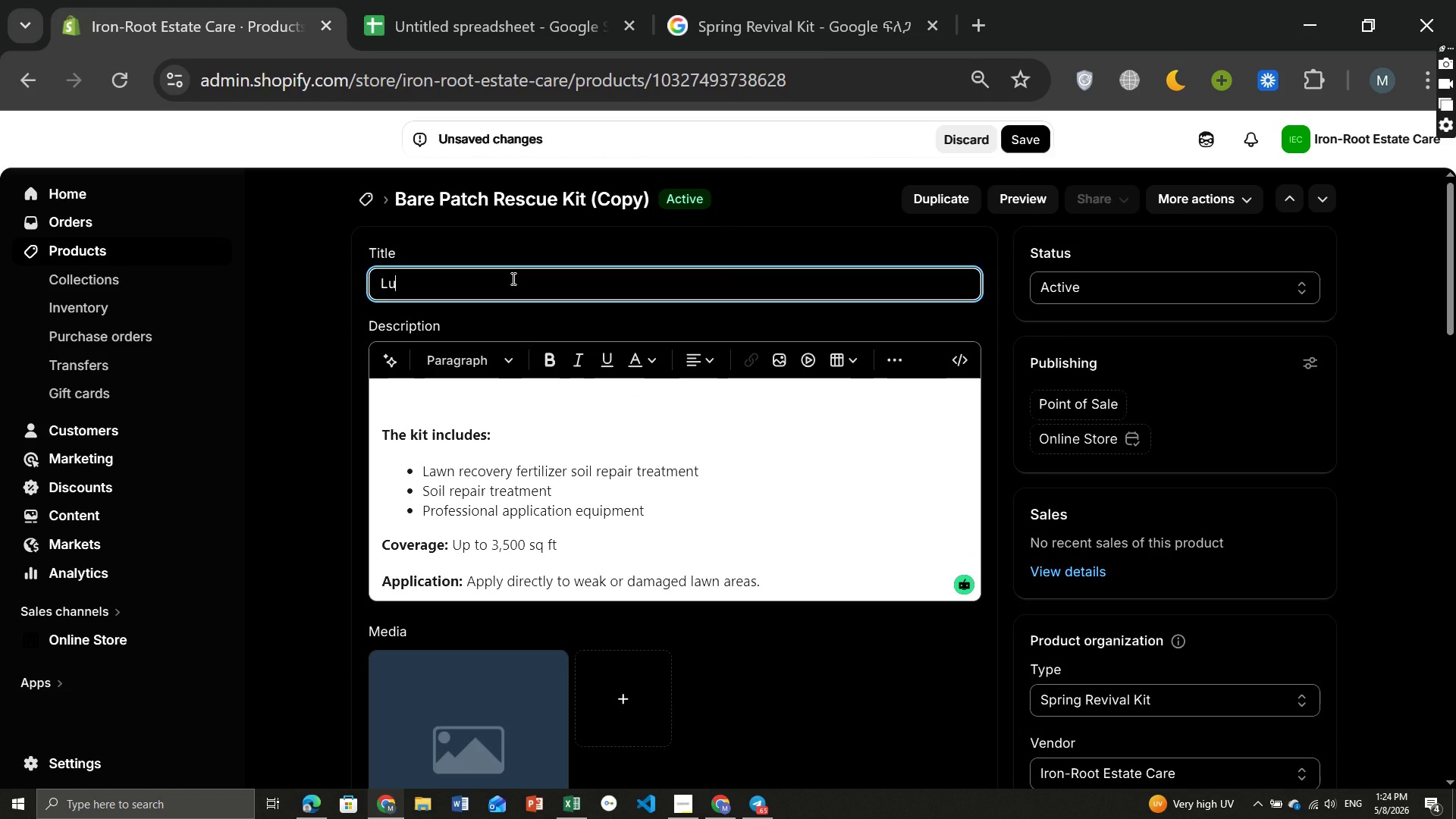 
type(xury)
 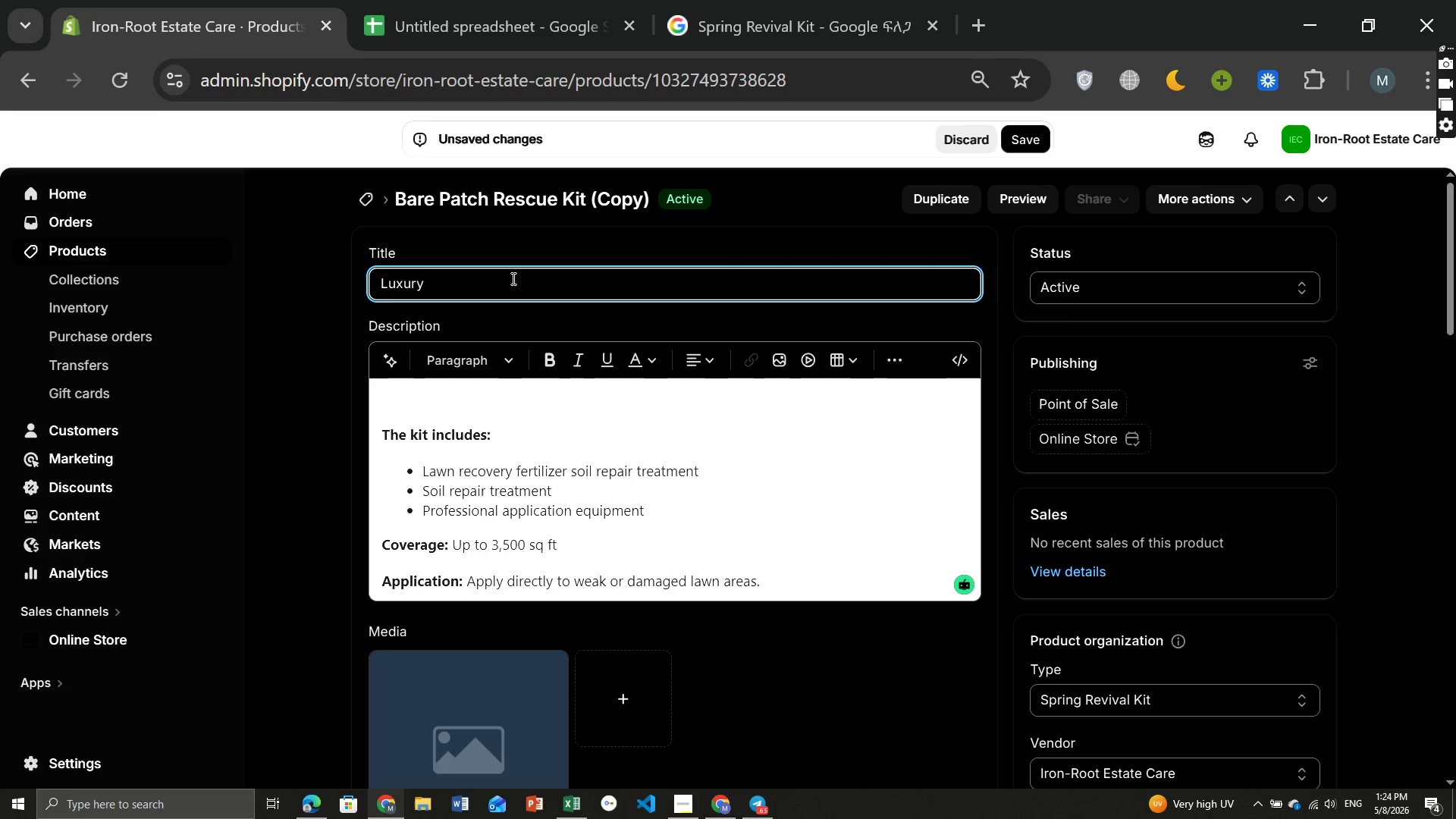 
wait(5.5)
 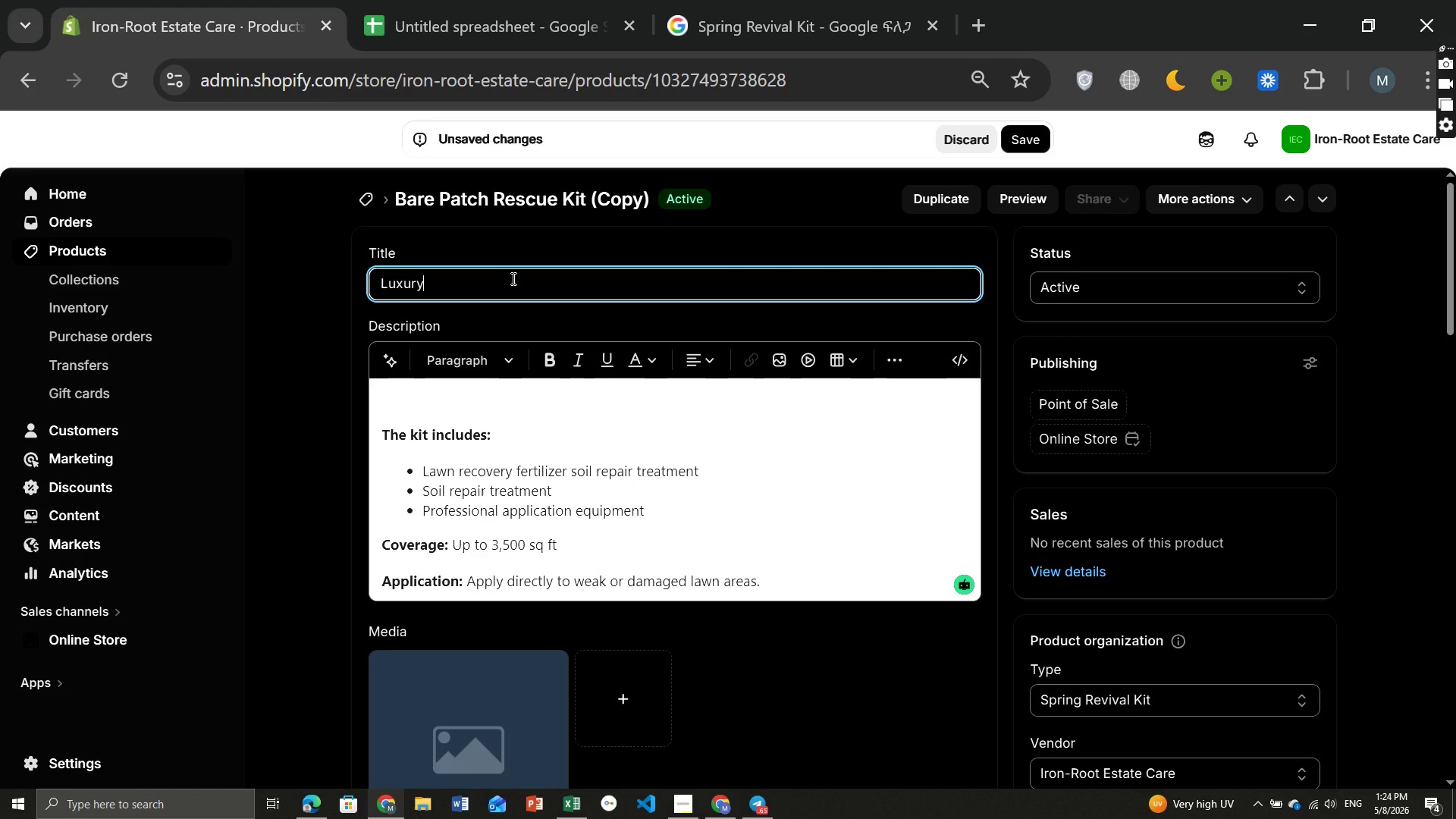 
type( Green Carpet Kit)
 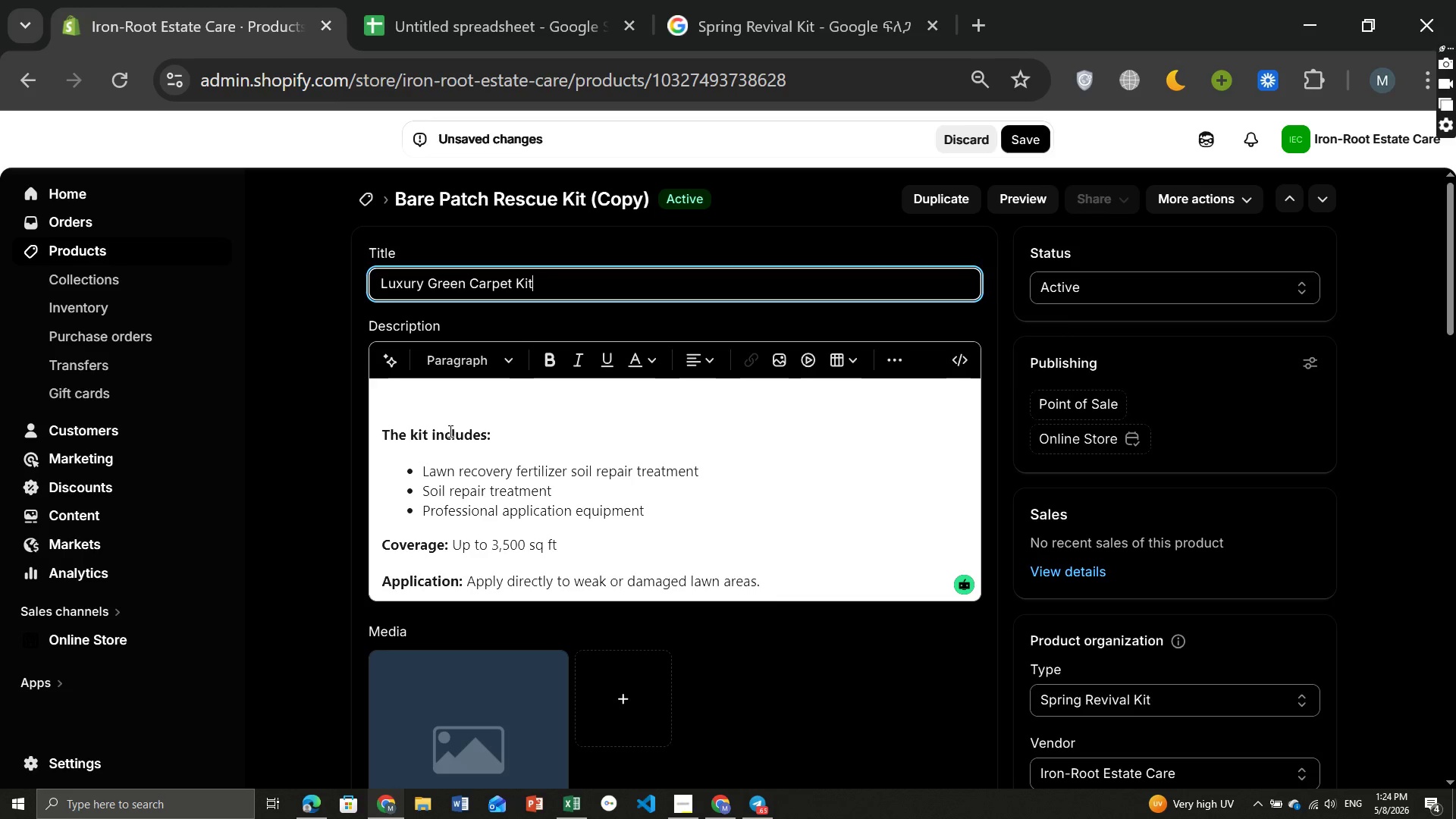 
left_click([428, 399])
 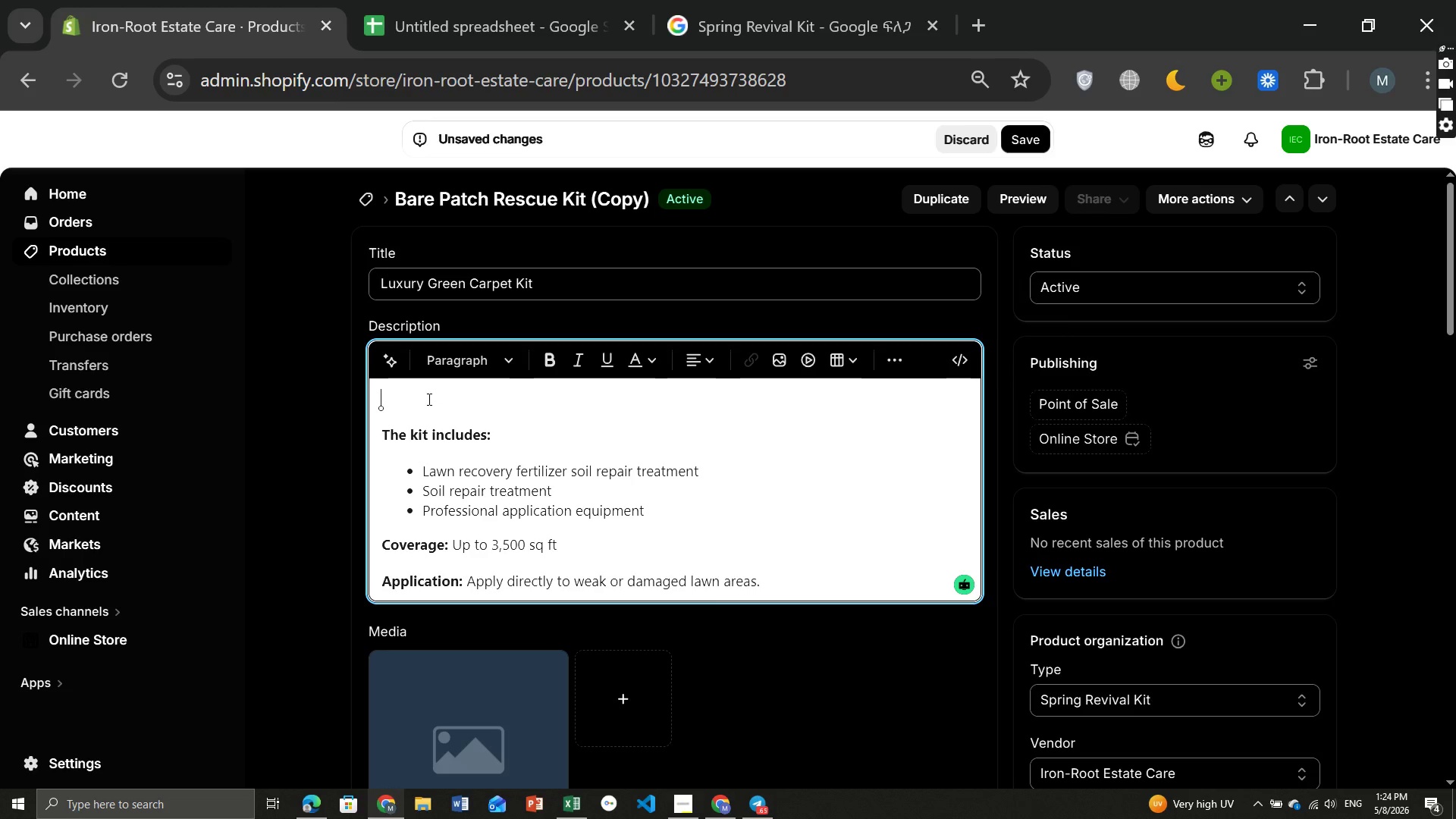 
type(Create a dep)
key(Backspace)
type(ep)
 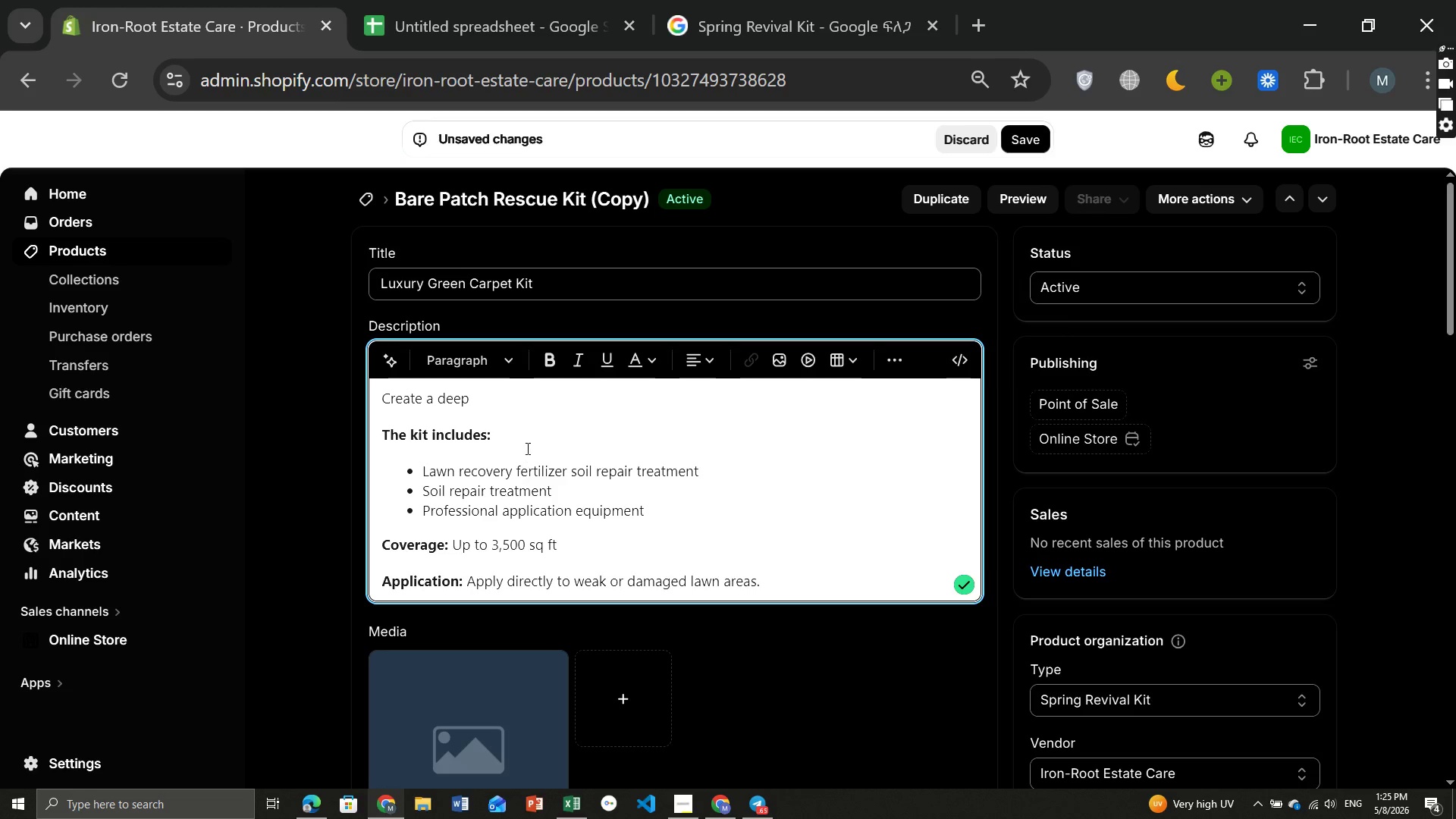 
type( green showcase lawn with the )
 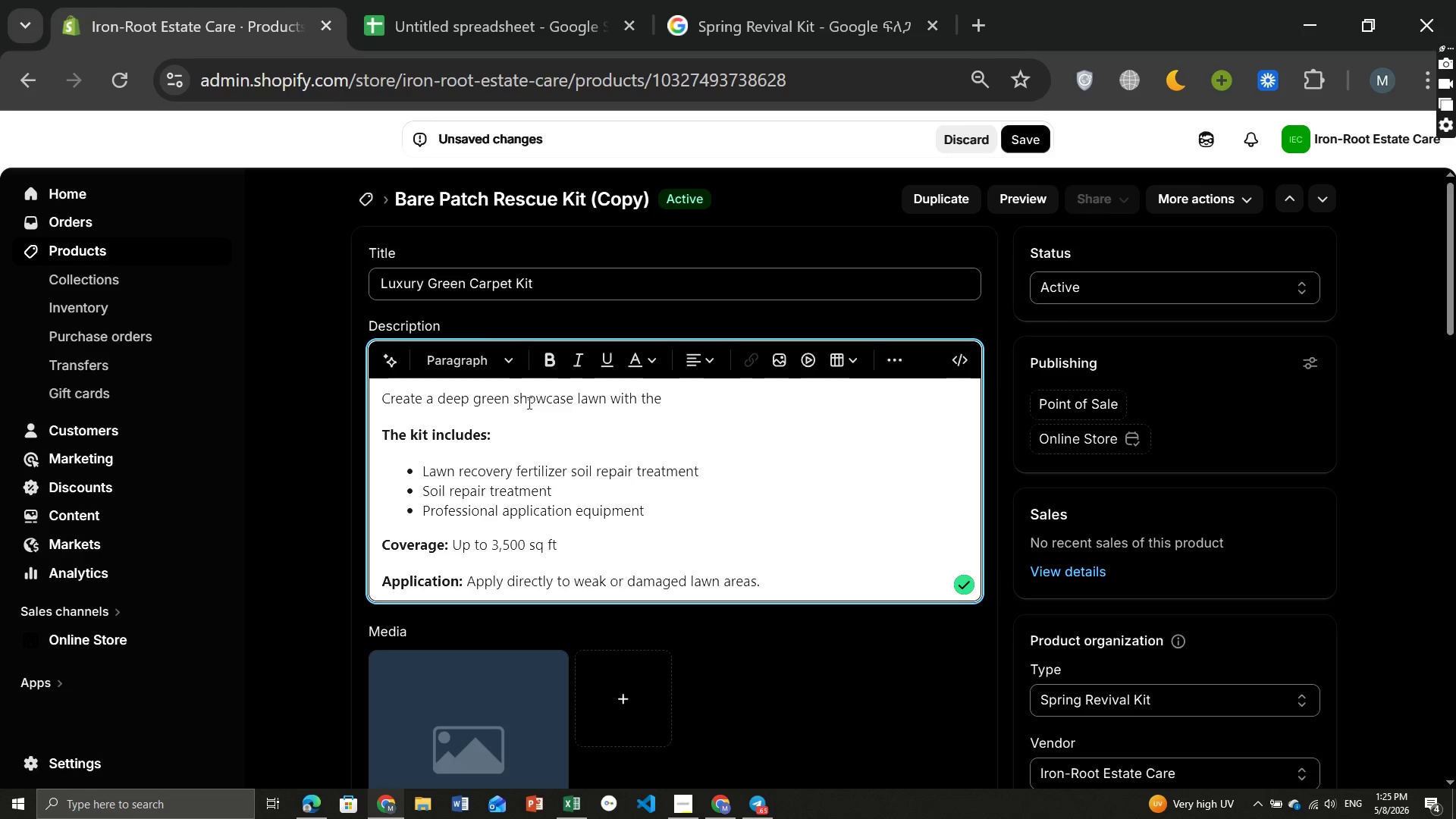 
left_click([472, 287])
 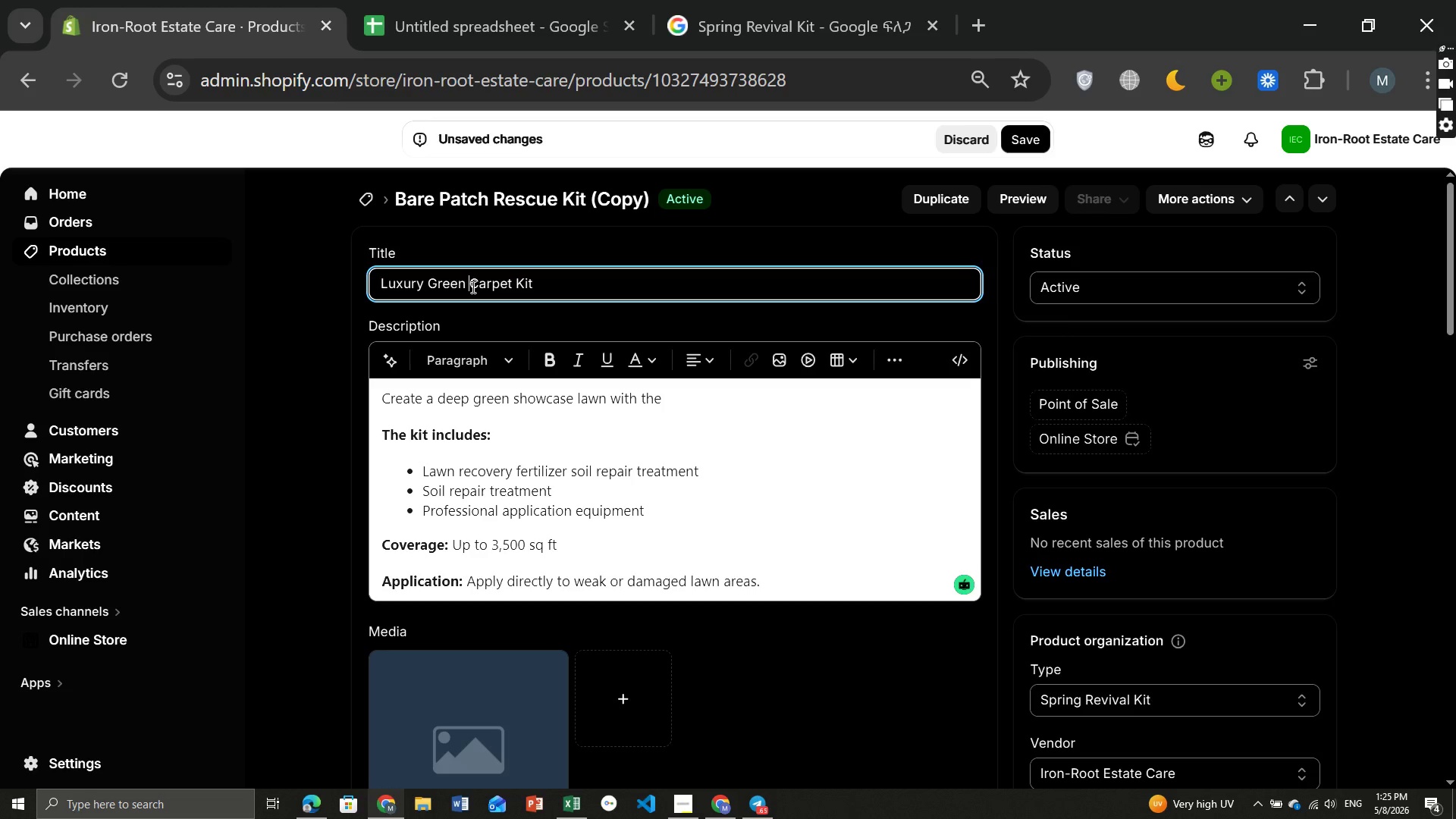 
key(Control+ControlLeft)
 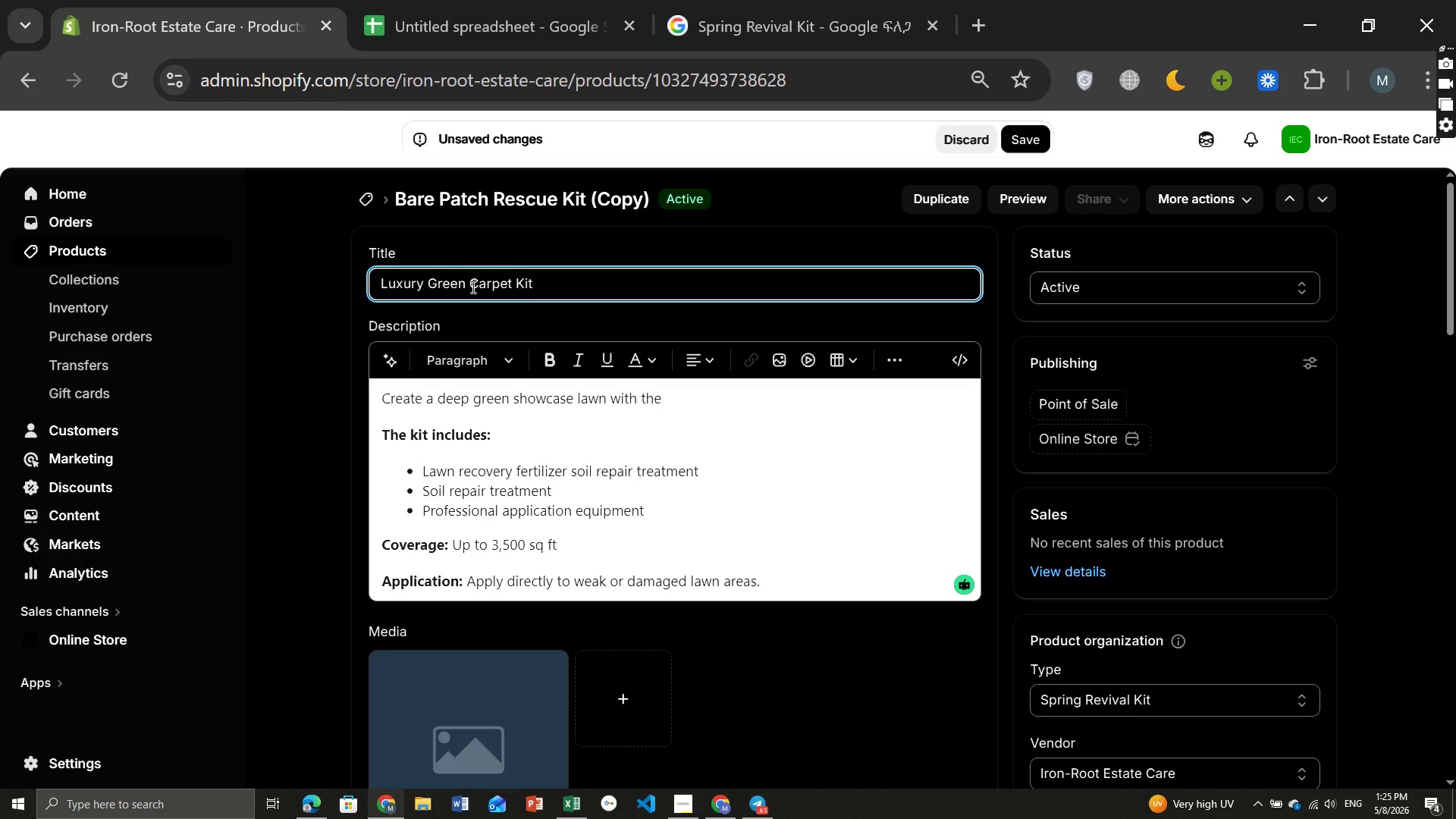 
key(Control+A)
 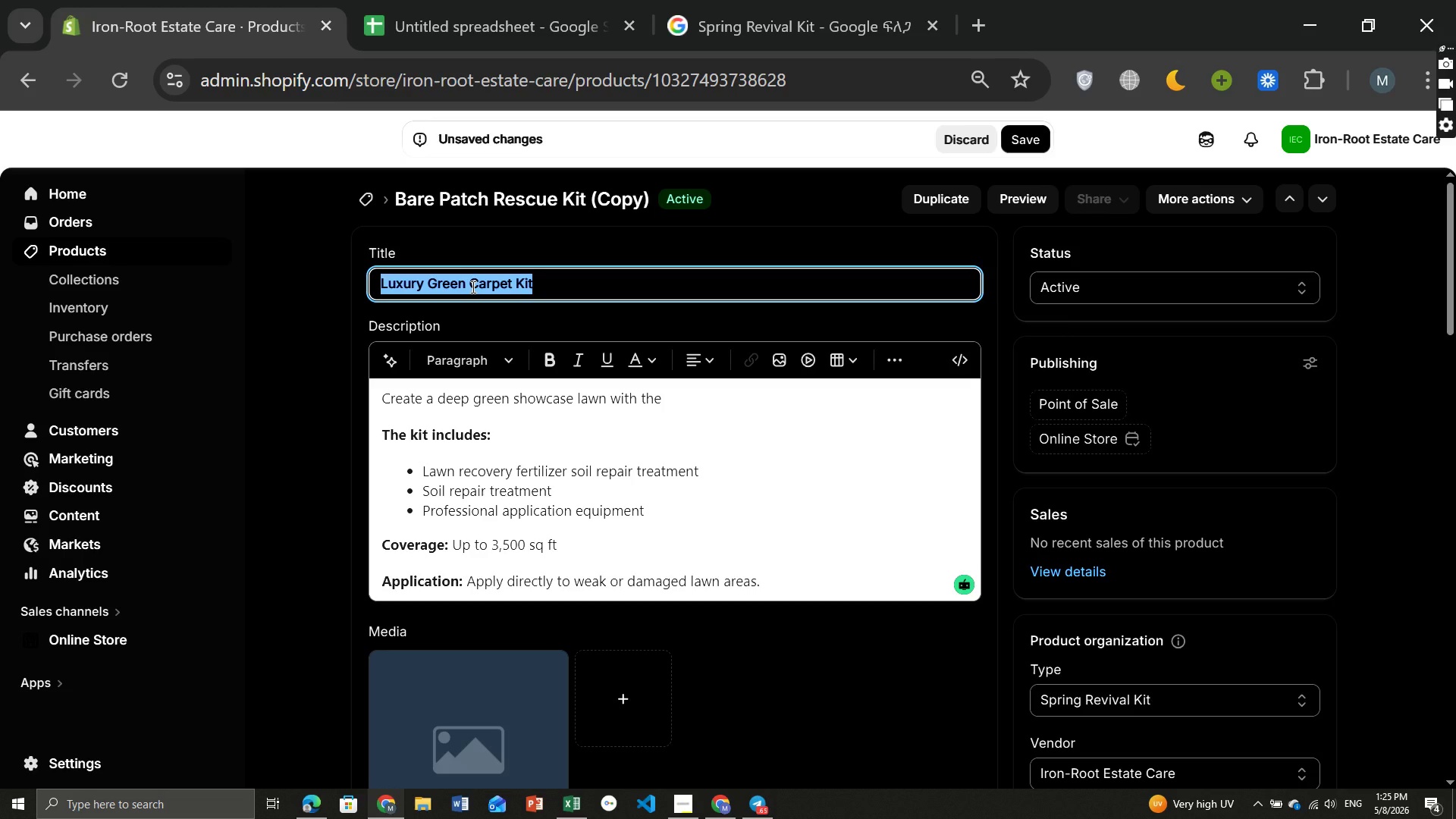 
key(Control+ControlLeft)
 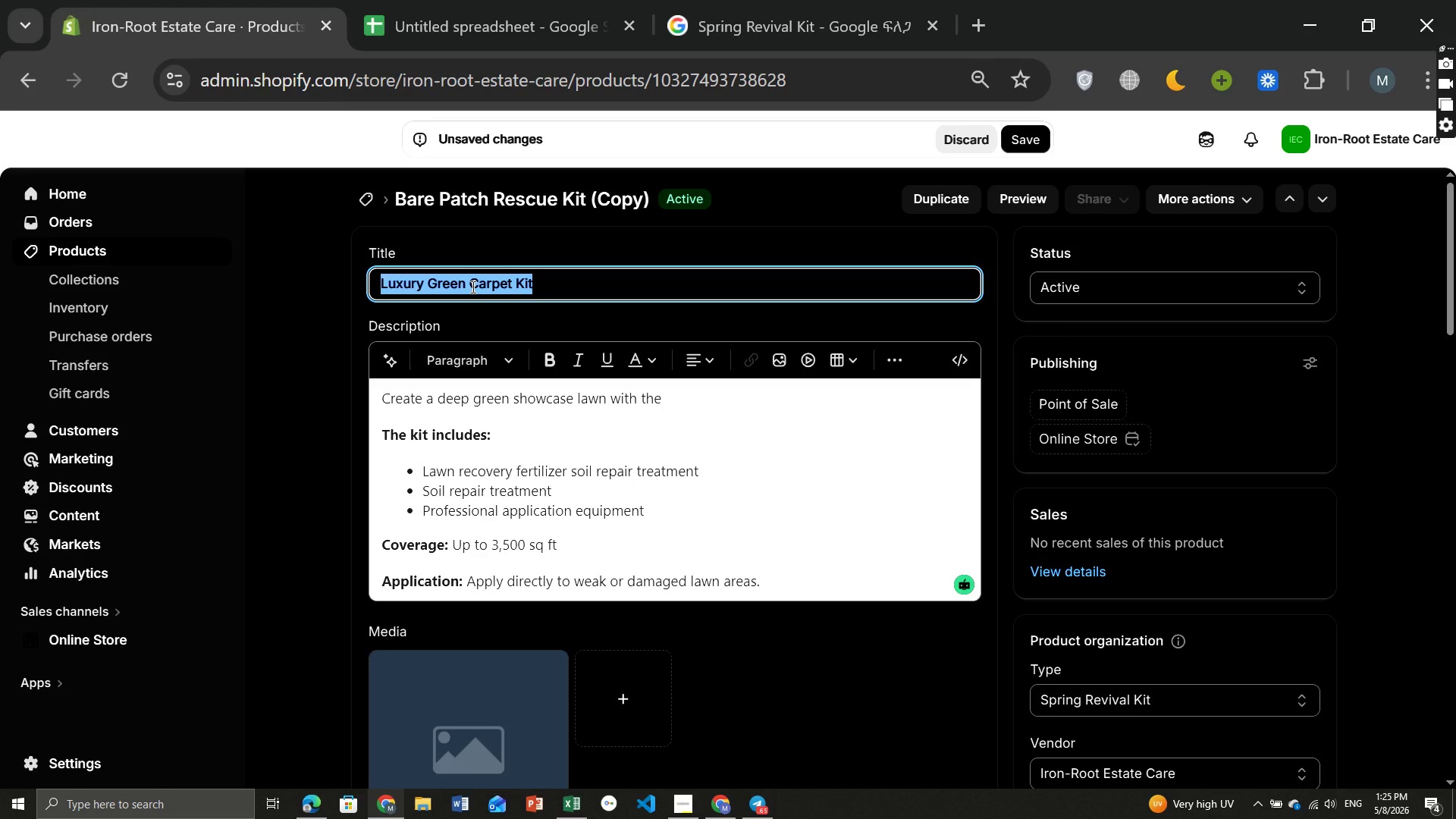 
key(Control+C)
 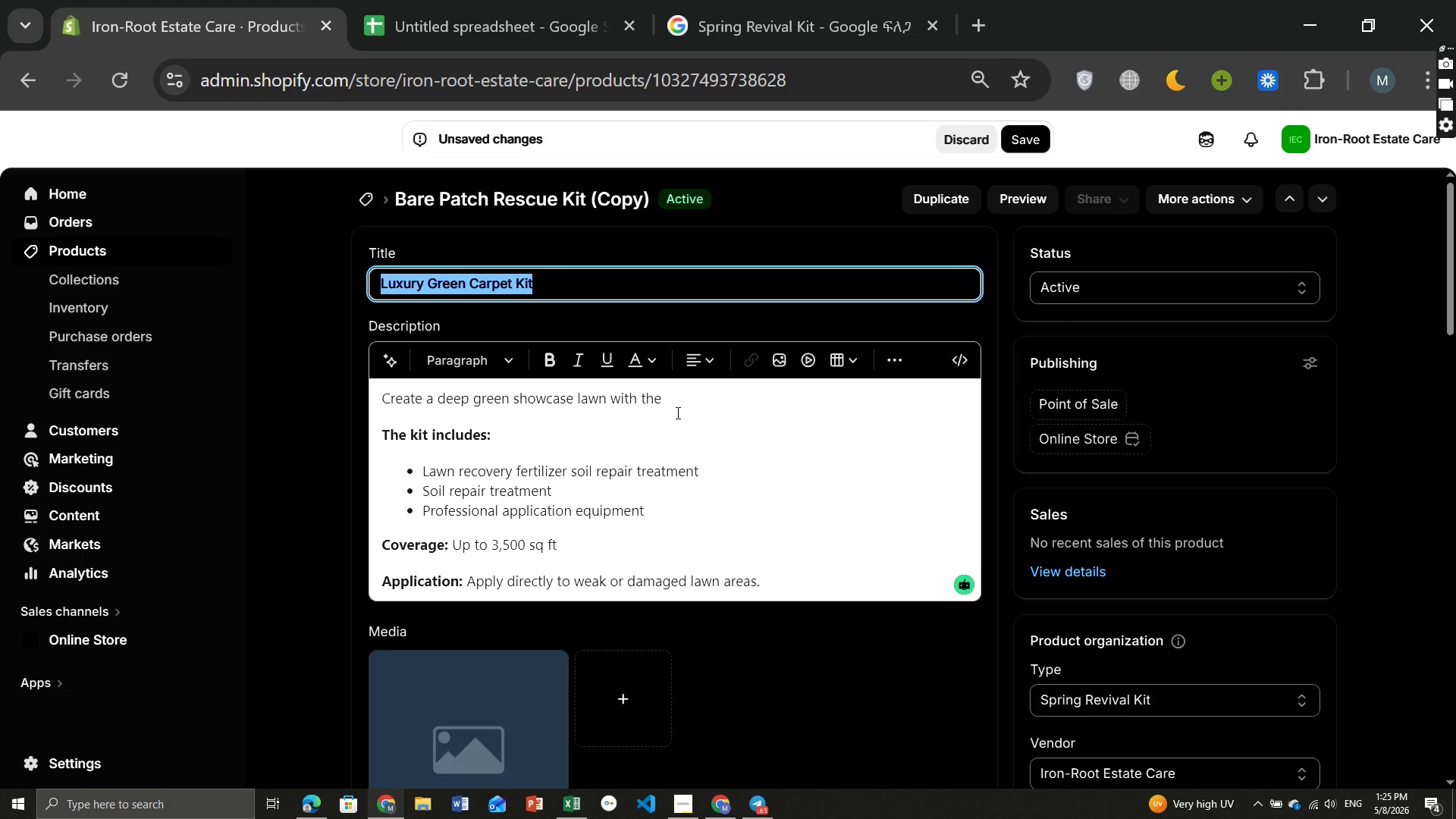 
left_click([676, 413])
 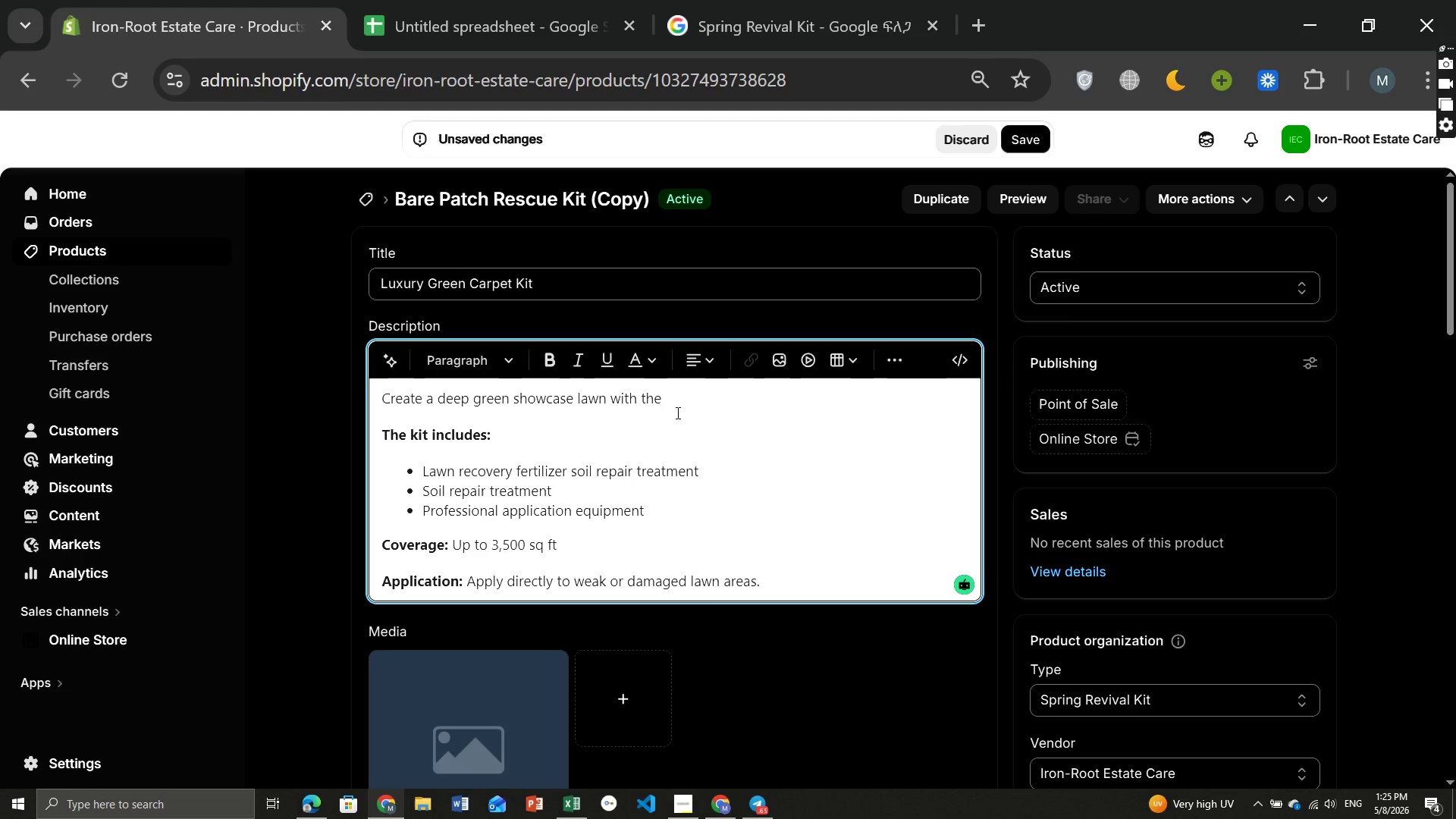 
key(Control+ControlLeft)
 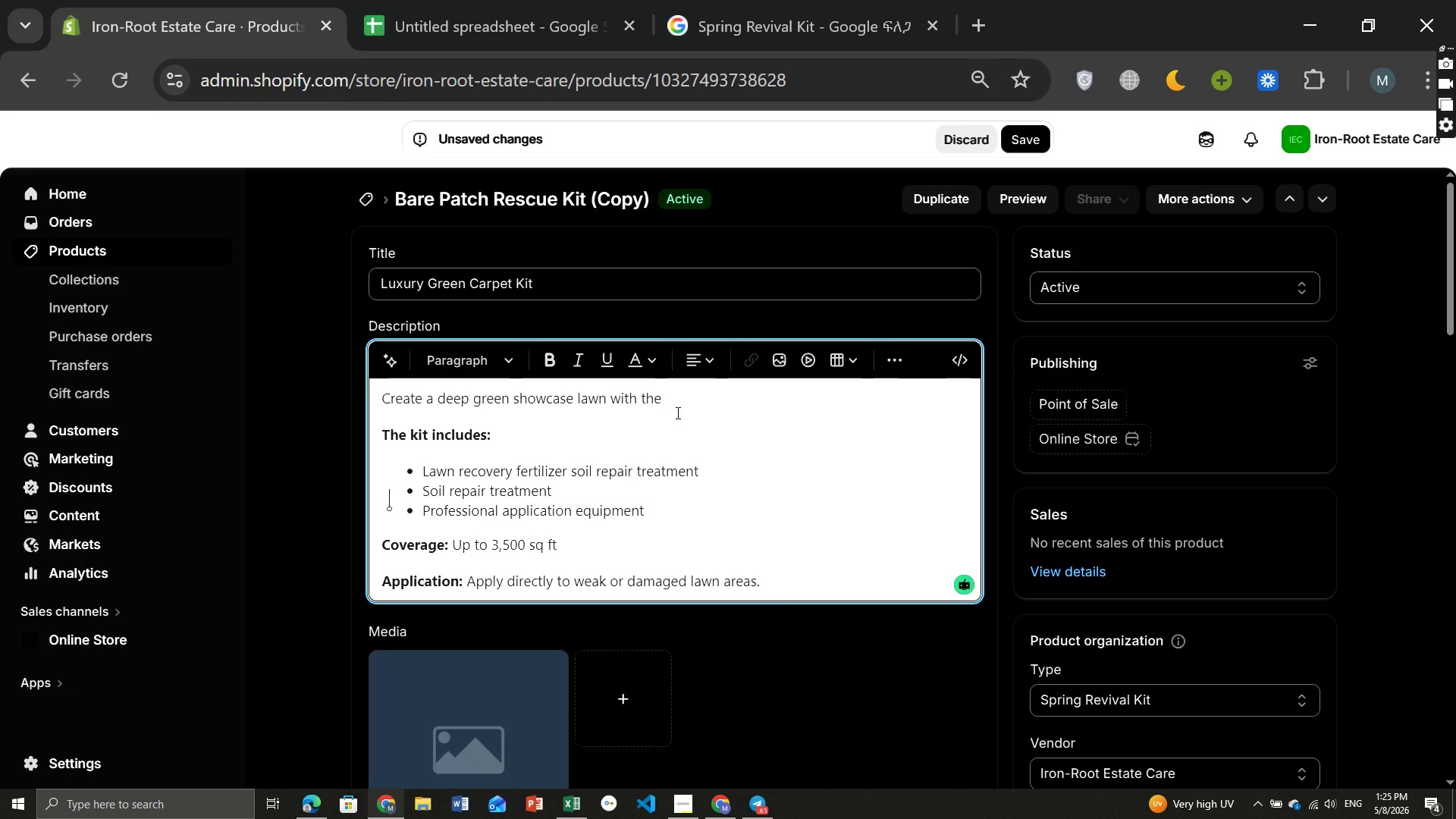 
key(Control+V)
 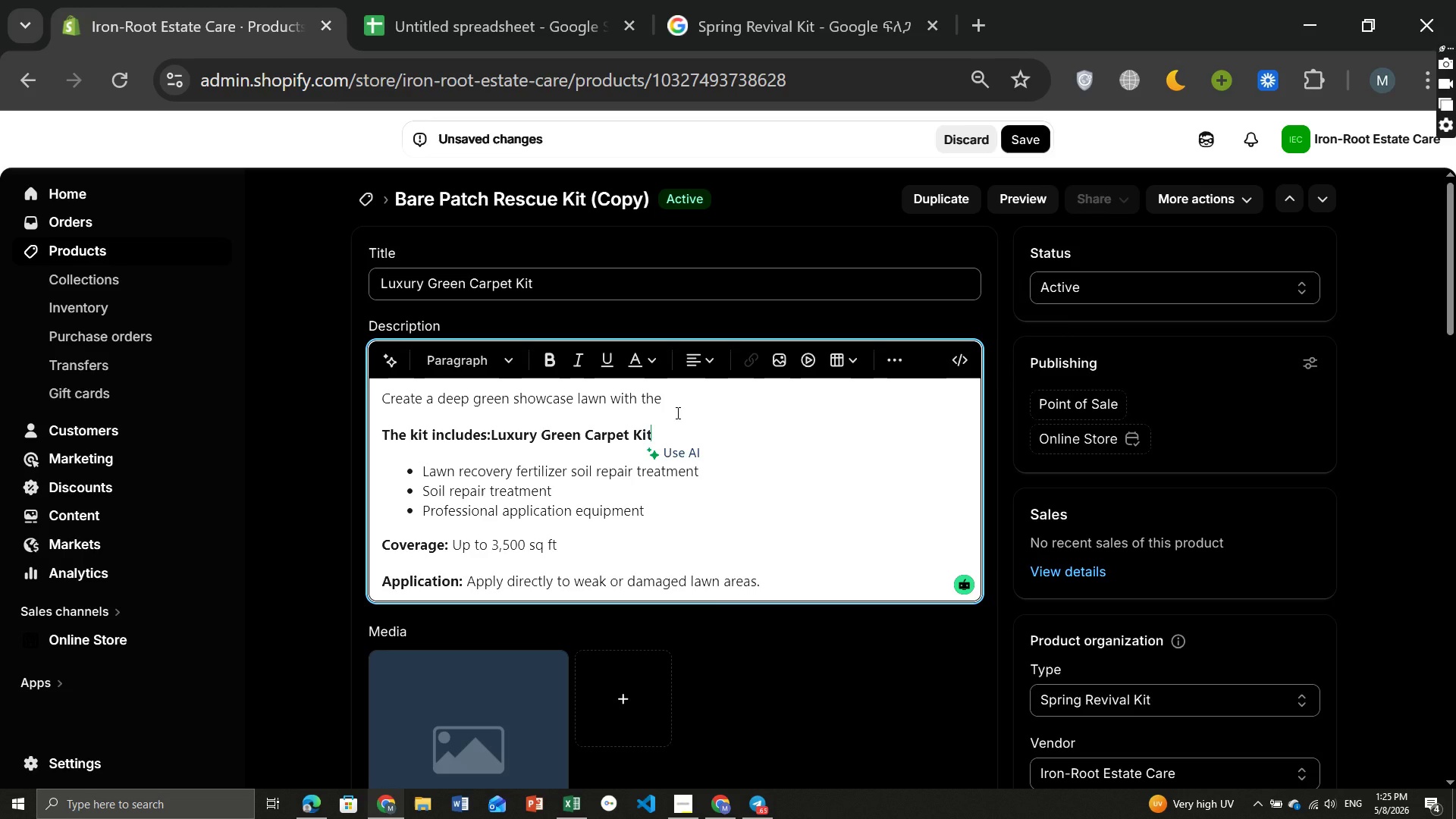 
key(Control+Z)
 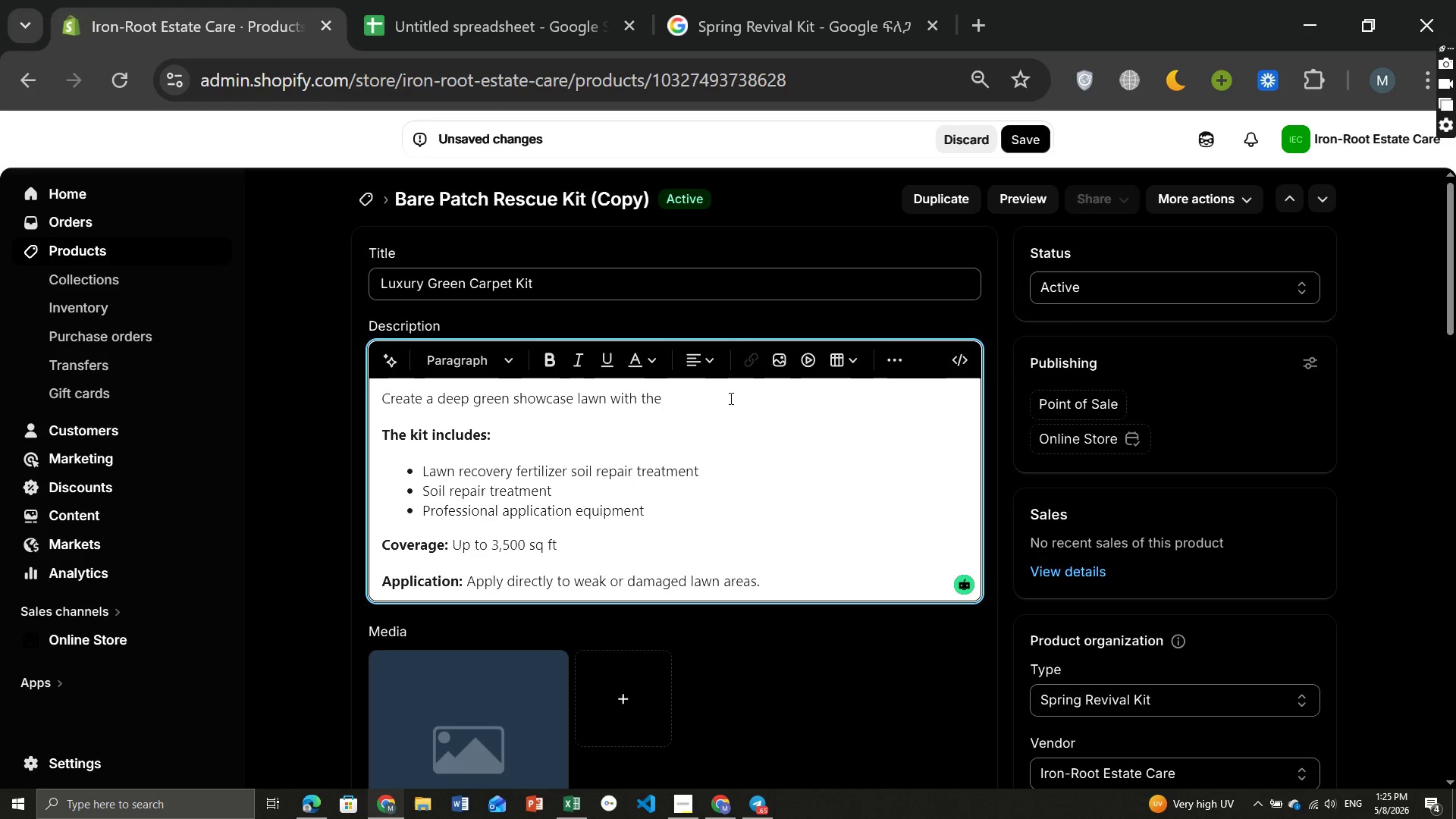 
left_click([723, 397])
 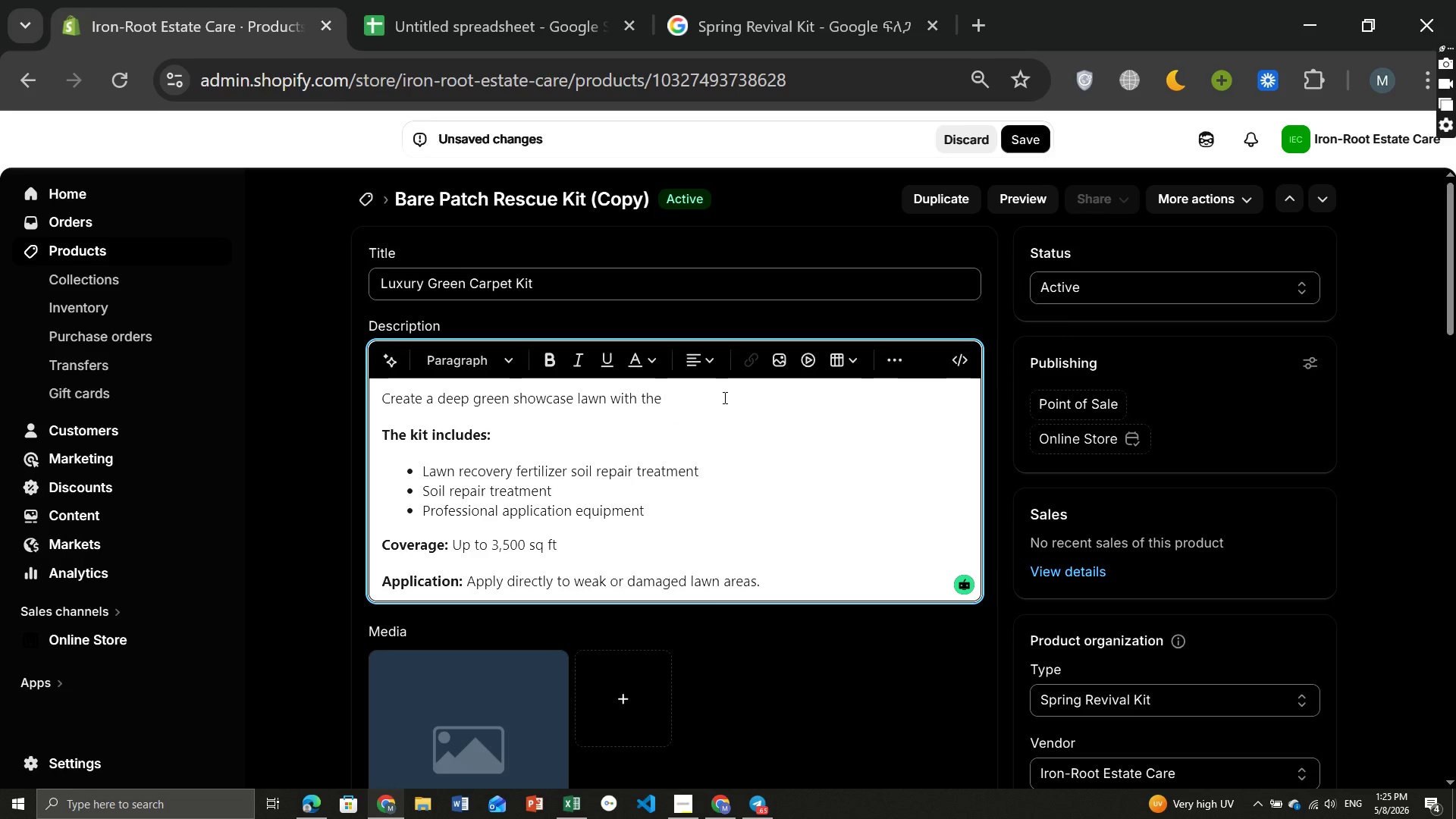 
key(Control+ControlLeft)
 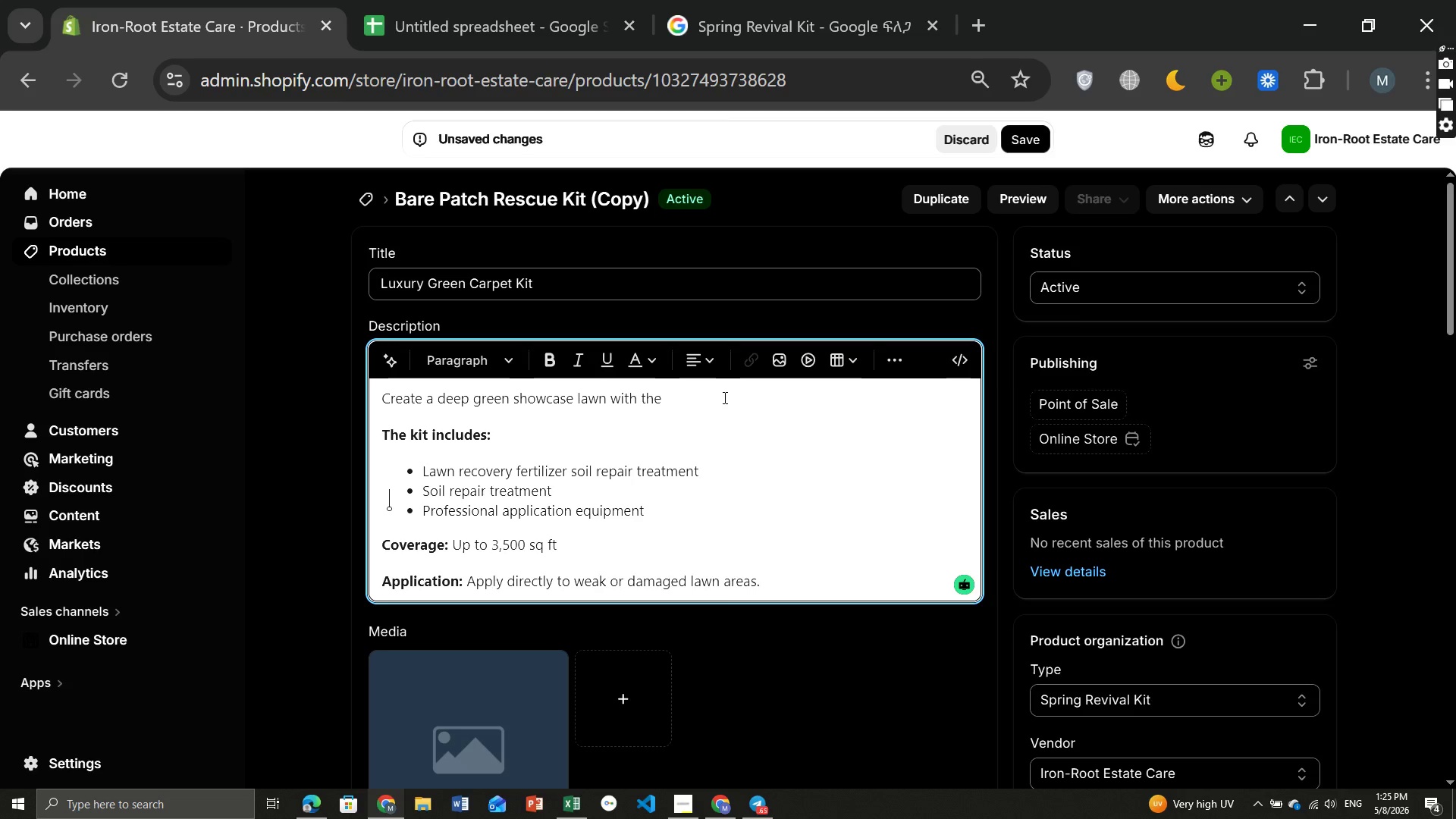 
key(Control+V)
 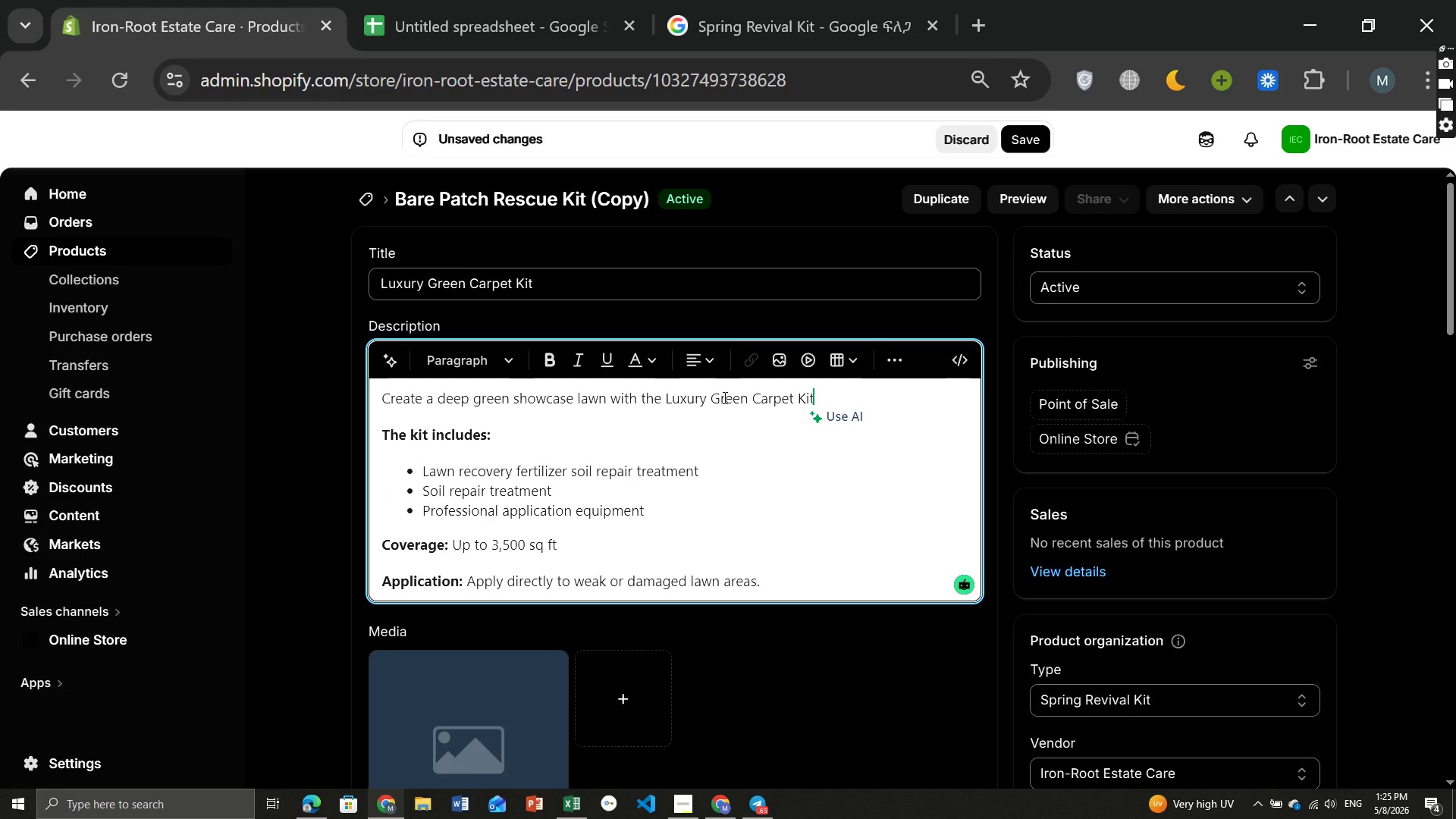 
type( - a premium lawn enhancement system inspired by professional state )
key(Backspace)
type(-quality turf care.)
 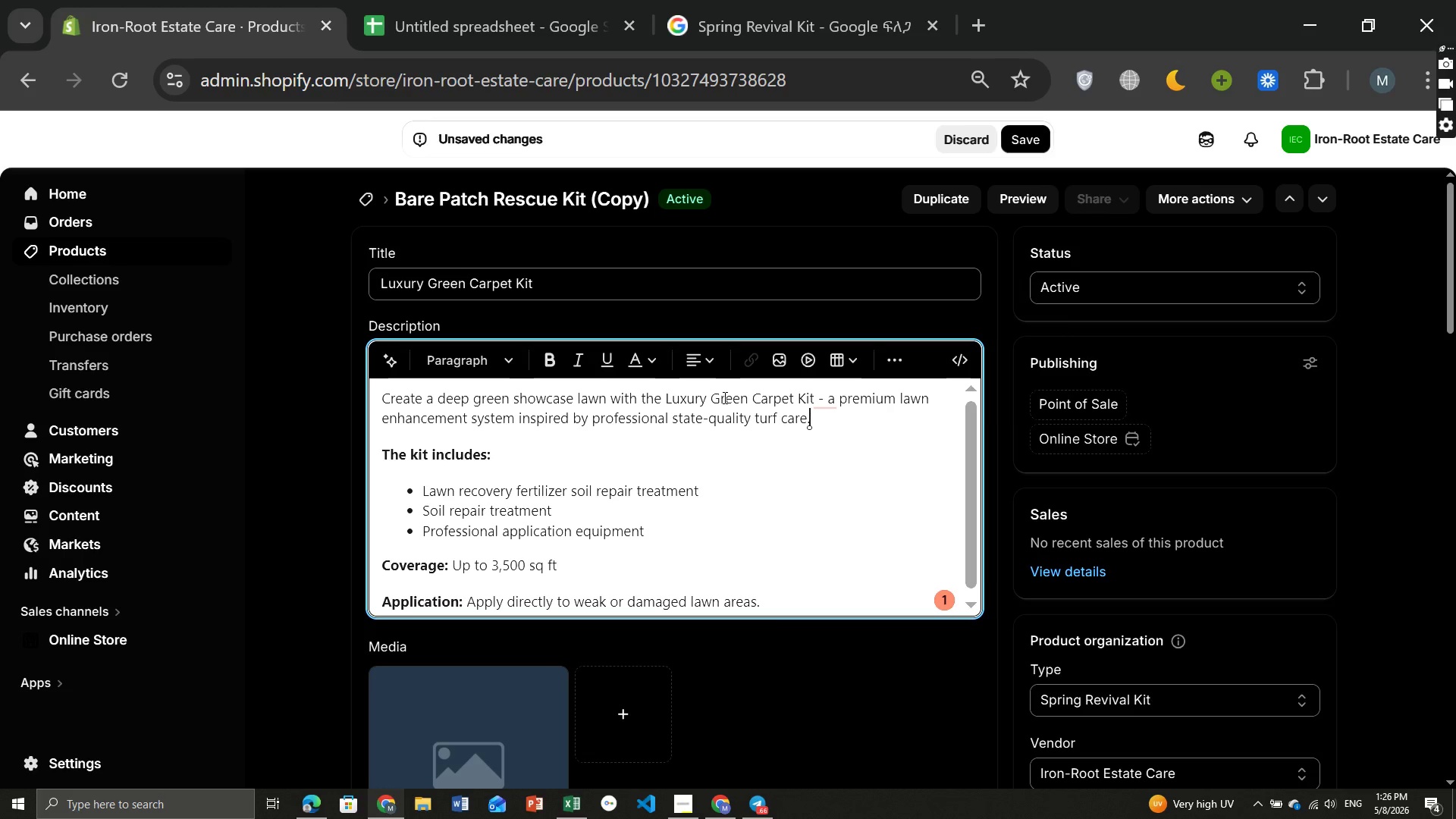 
key(Enter)
 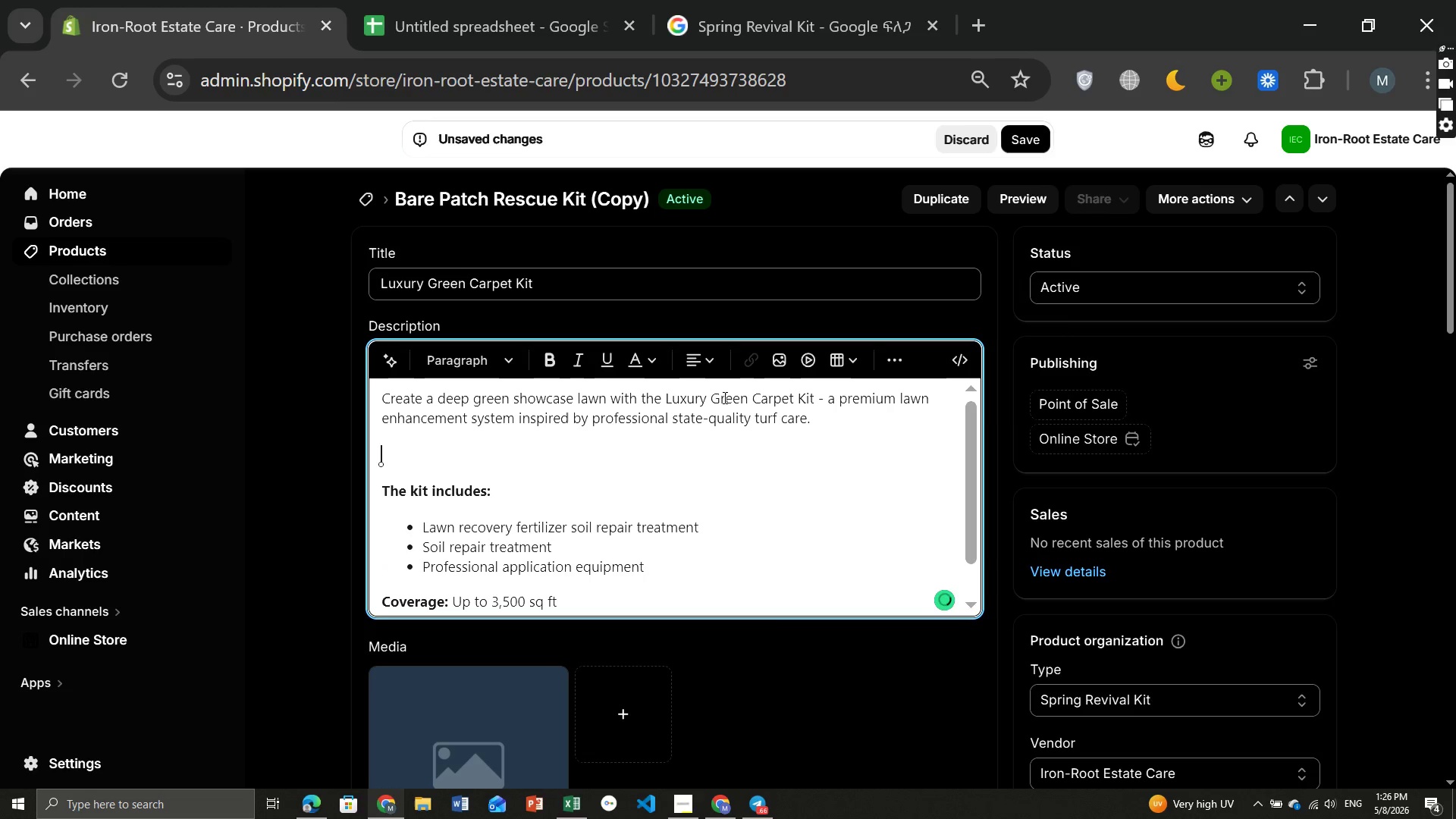 
type(Desgned for howm)
key(Backspace)
key(Backspace)
type(mwownwers who want rich color, thick growth, and high-end curb appeal.)
 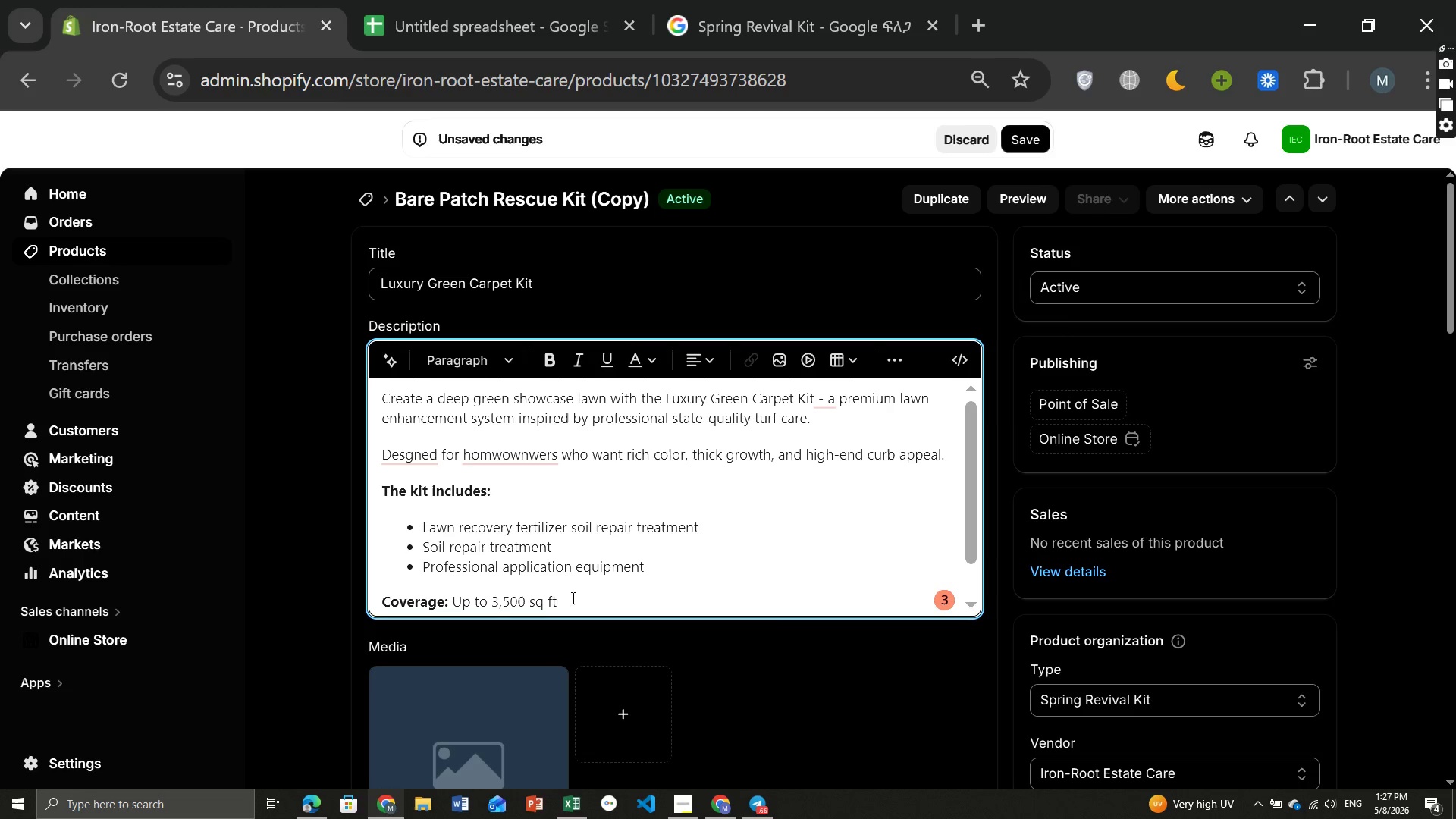 
left_click([509, 598])
 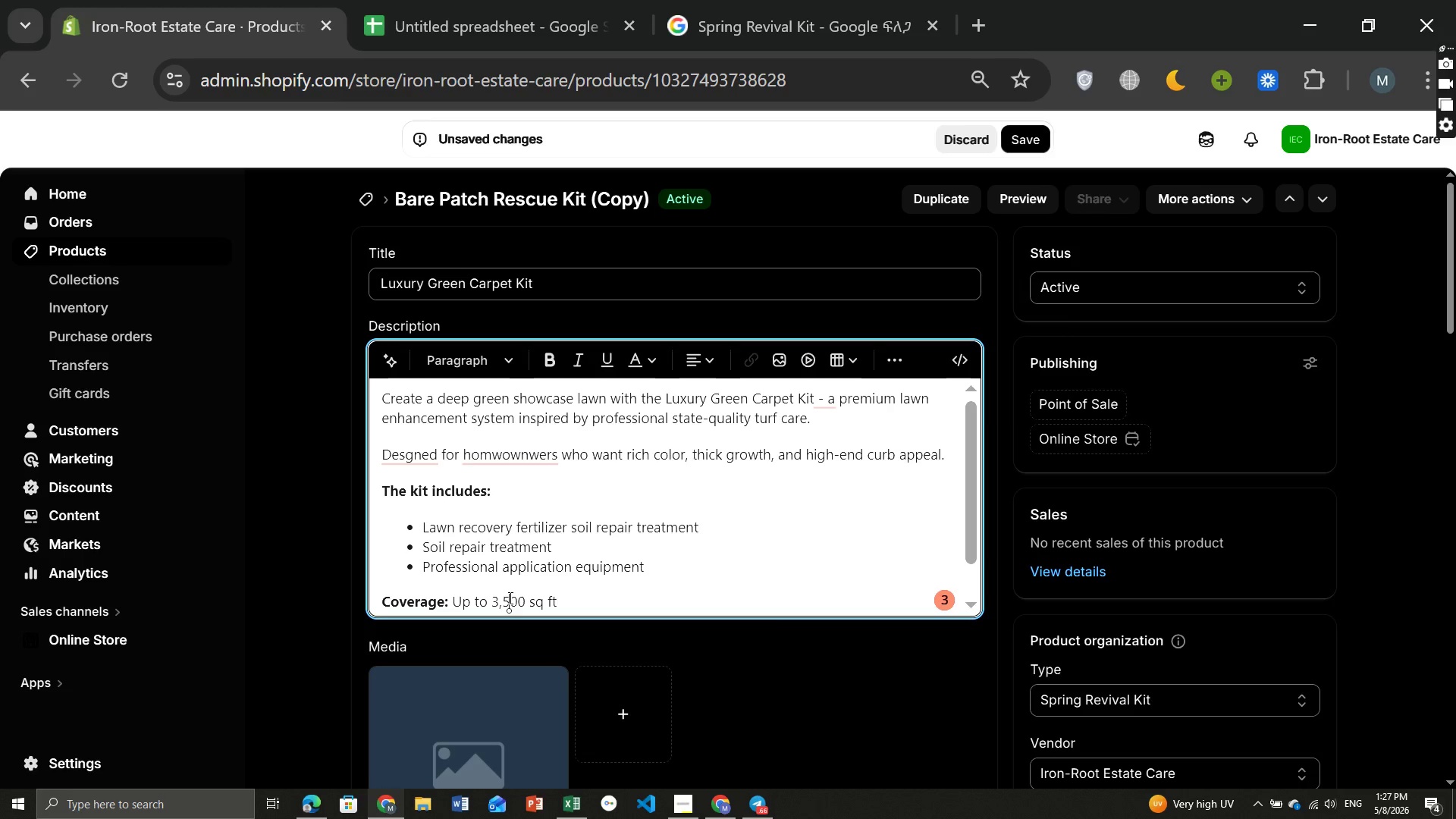 
key(Backspace)
 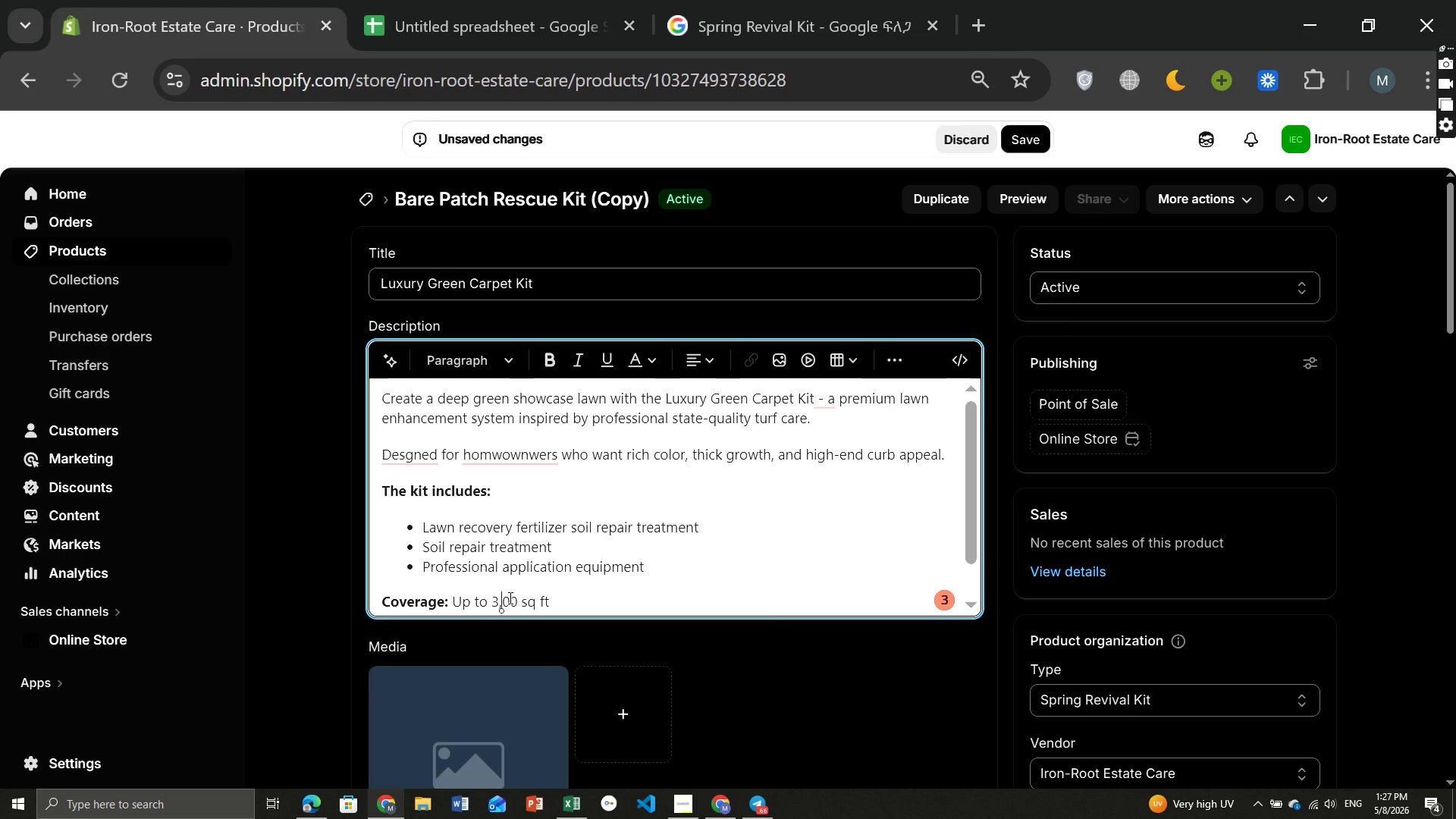 
key(Backspace)
 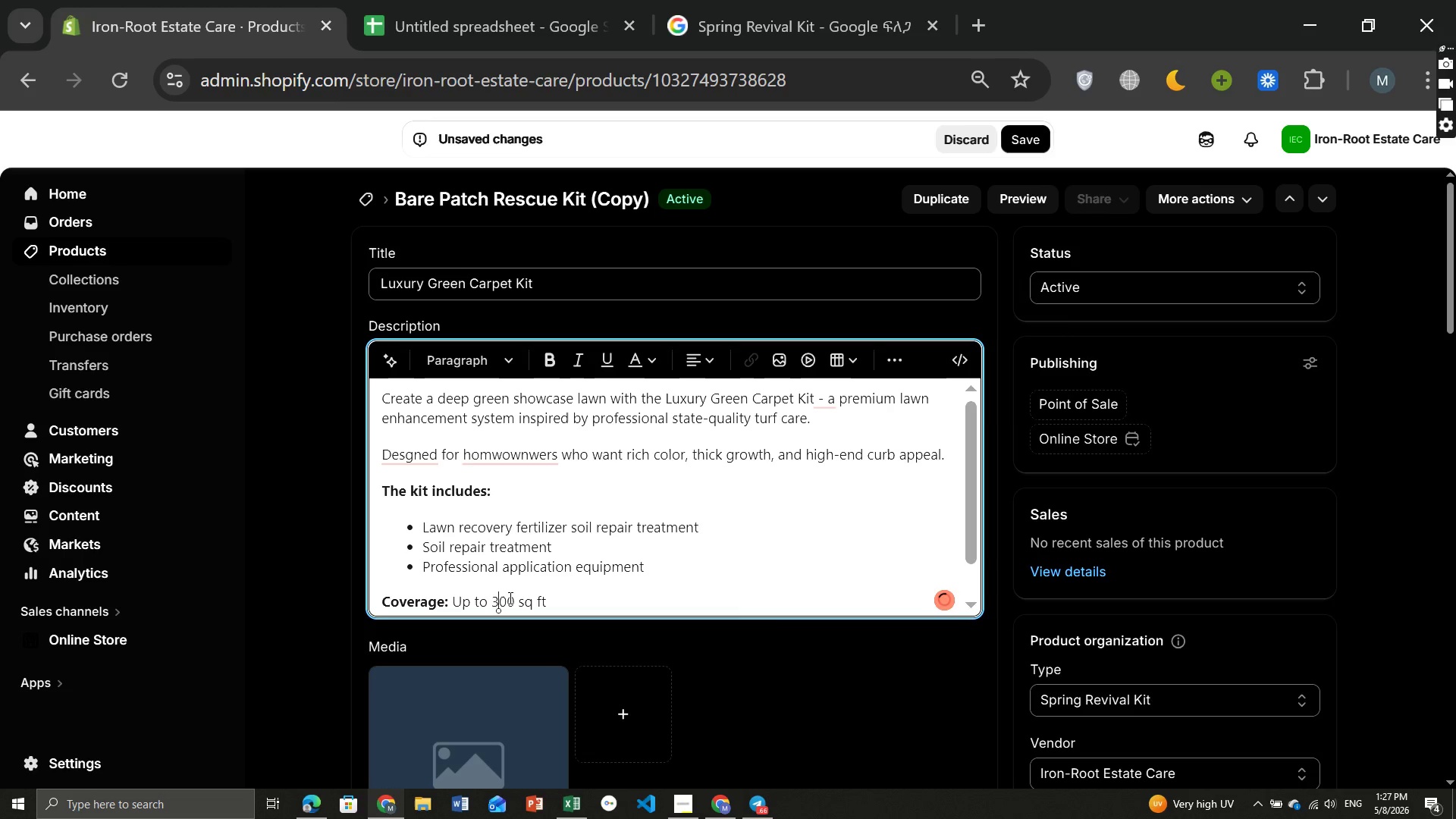 
key(Backspace)
 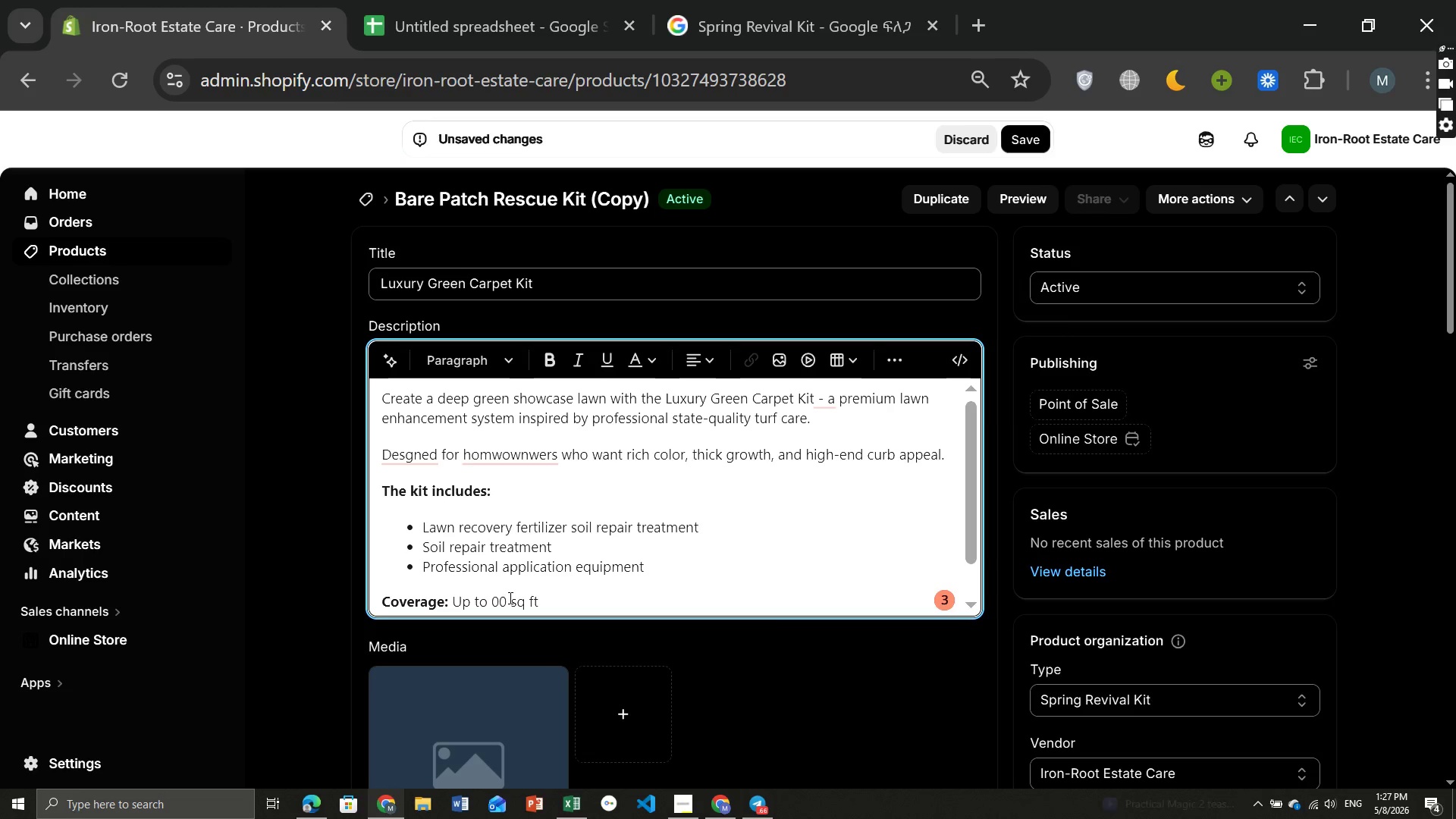 
key(7)
 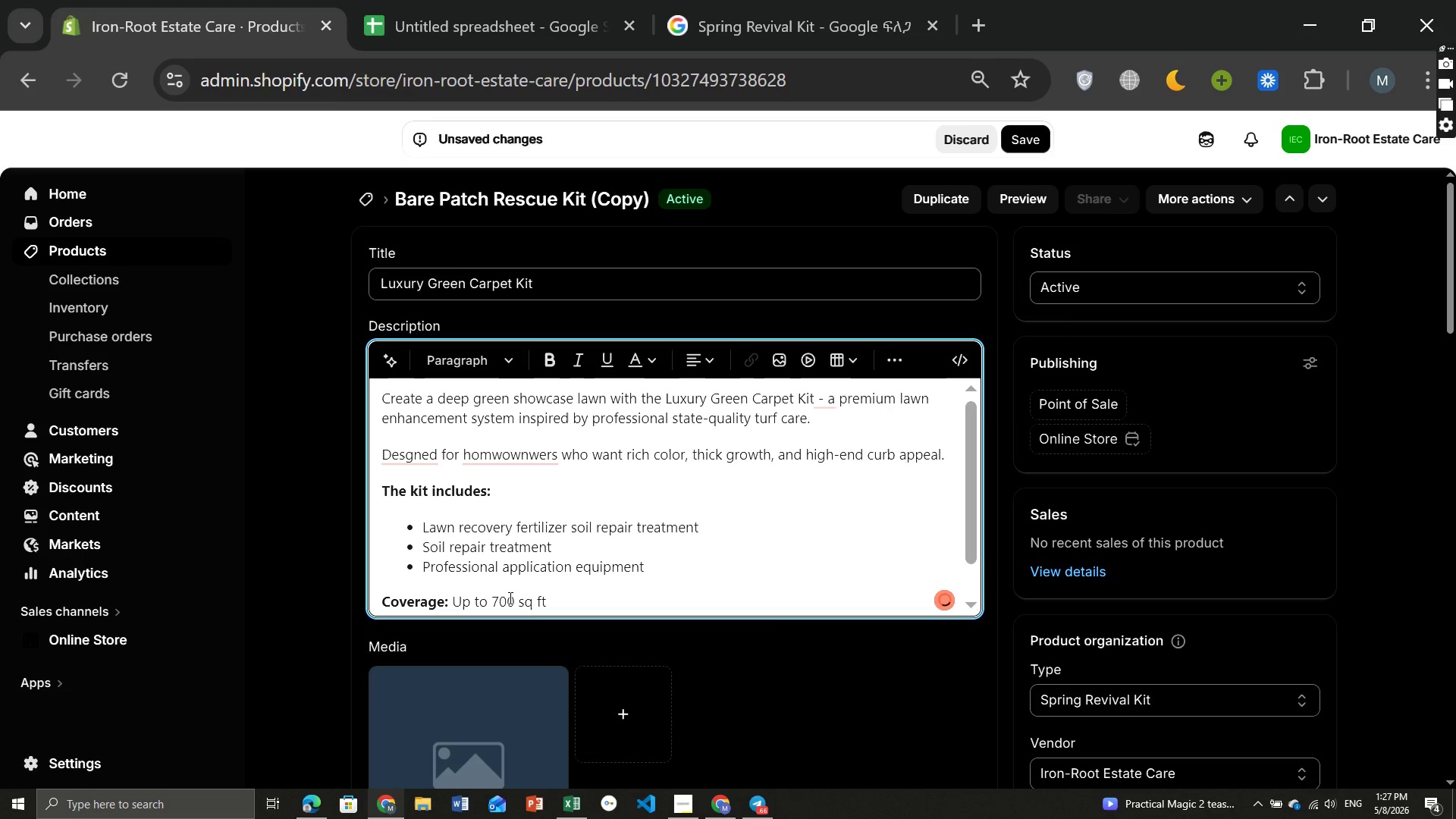 
key(Comma)
 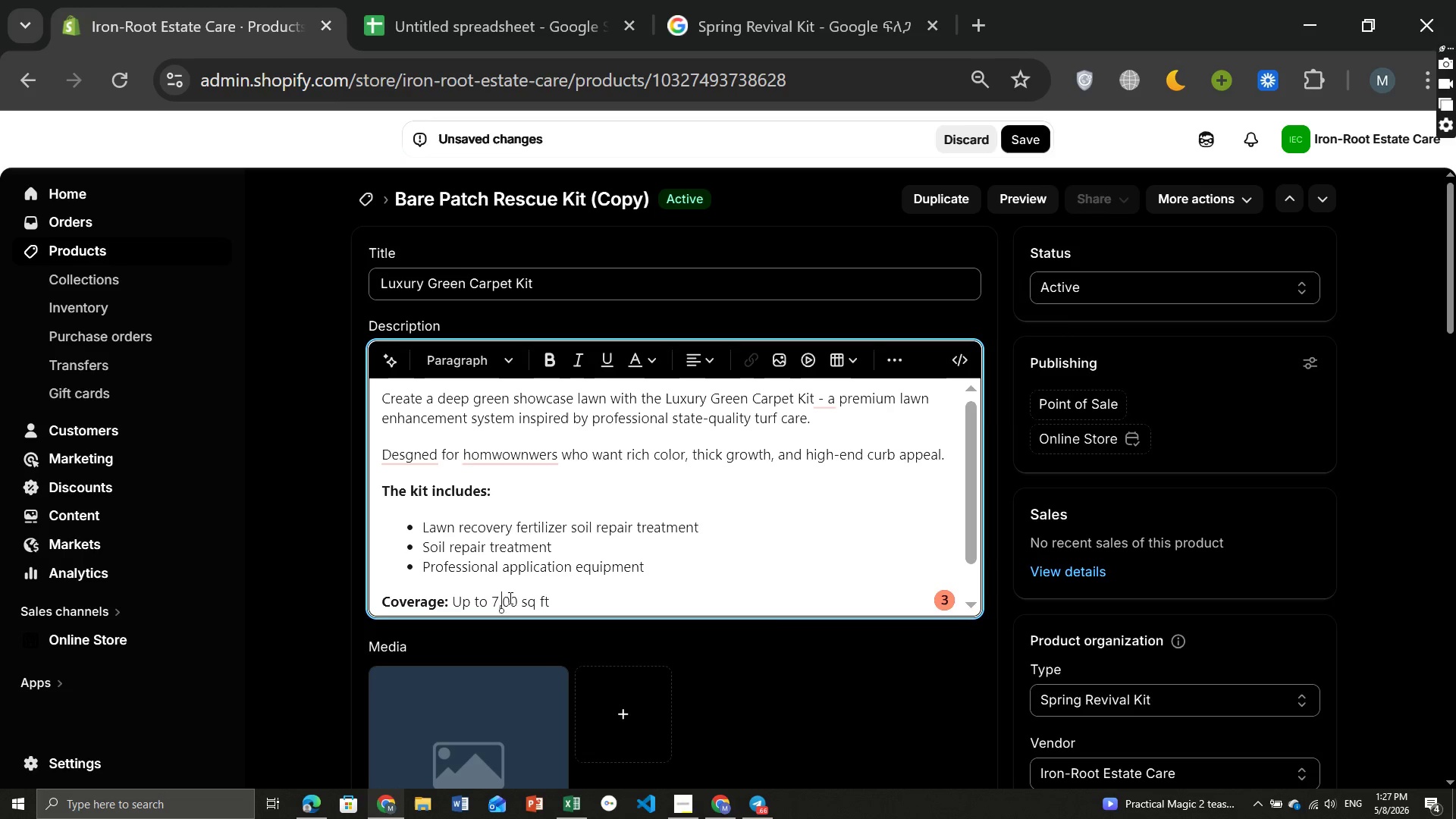 
key(0)
 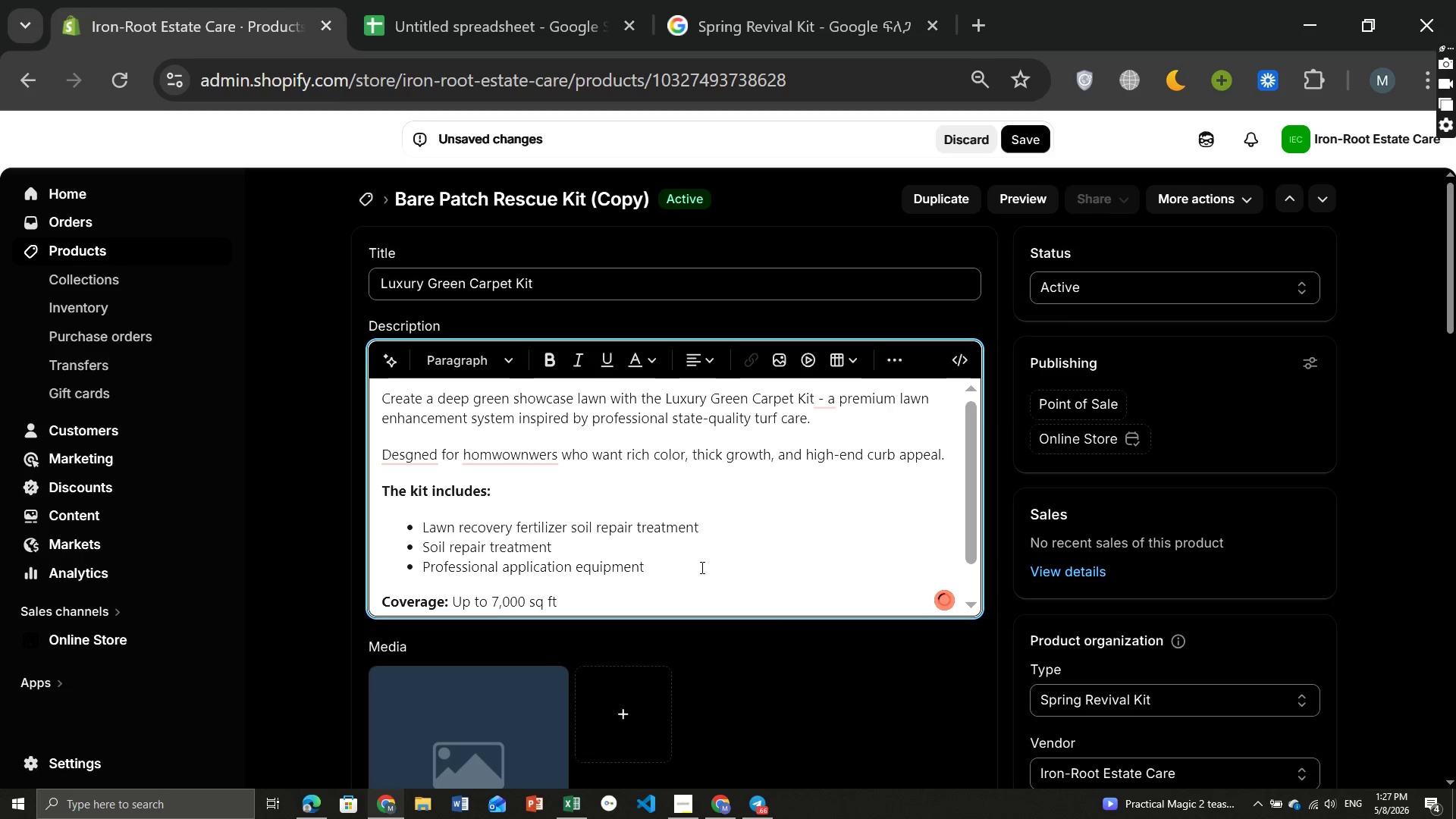 
left_click([701, 567])
 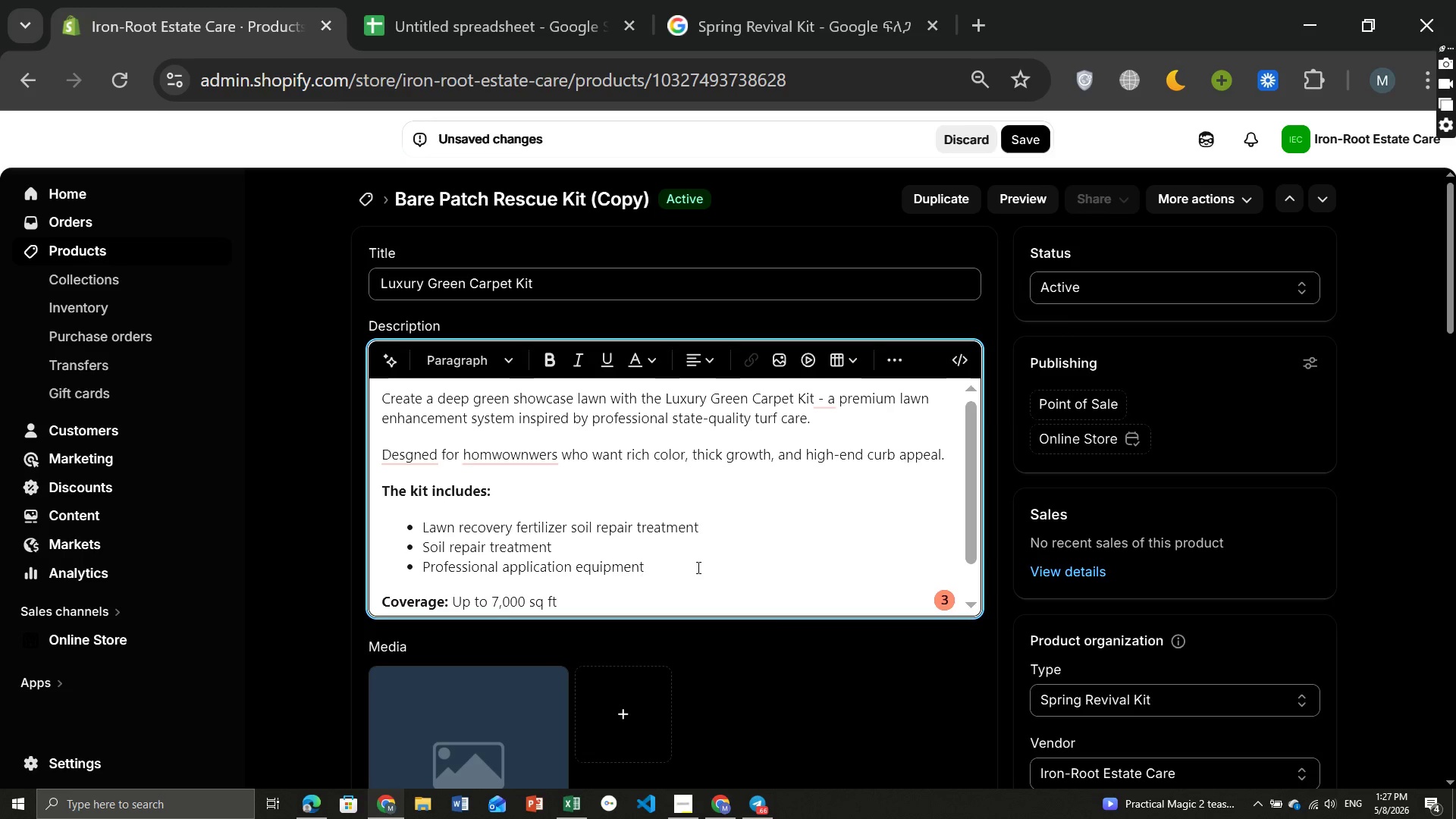 
left_click_drag(start_coordinate=[701, 567], to_coordinate=[306, 491])
 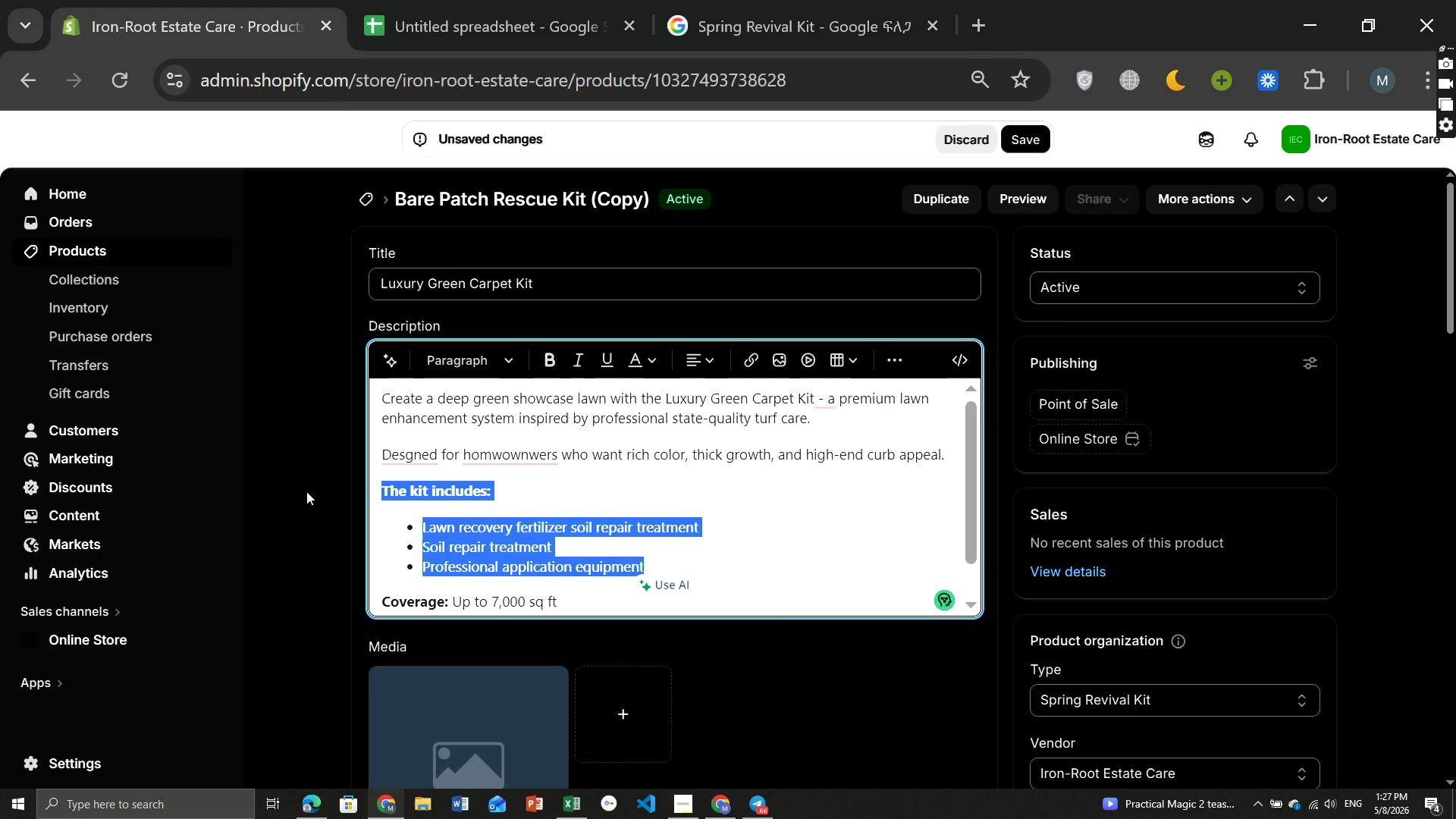 
key(Backspace)
 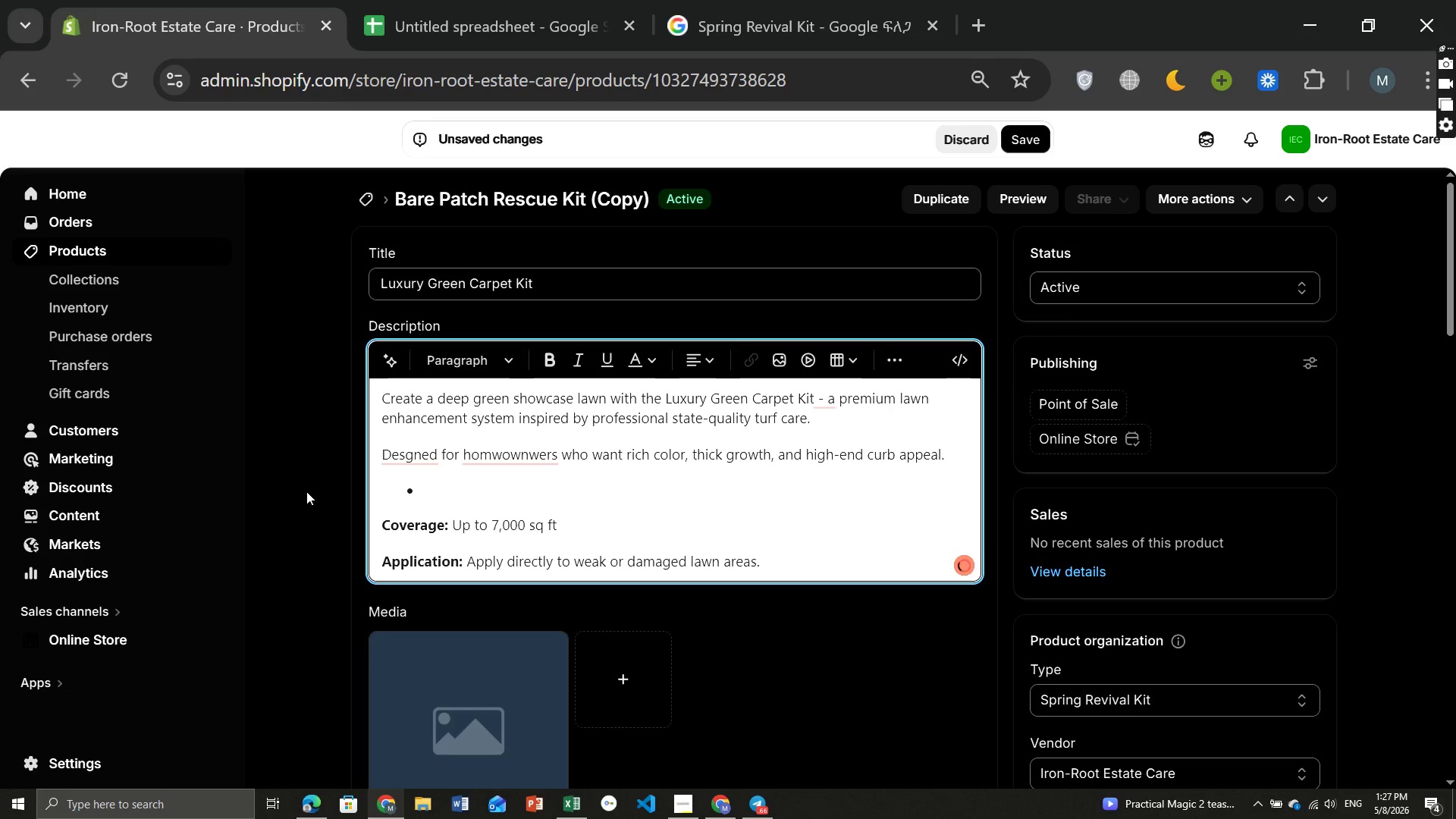 
key(Backspace)
 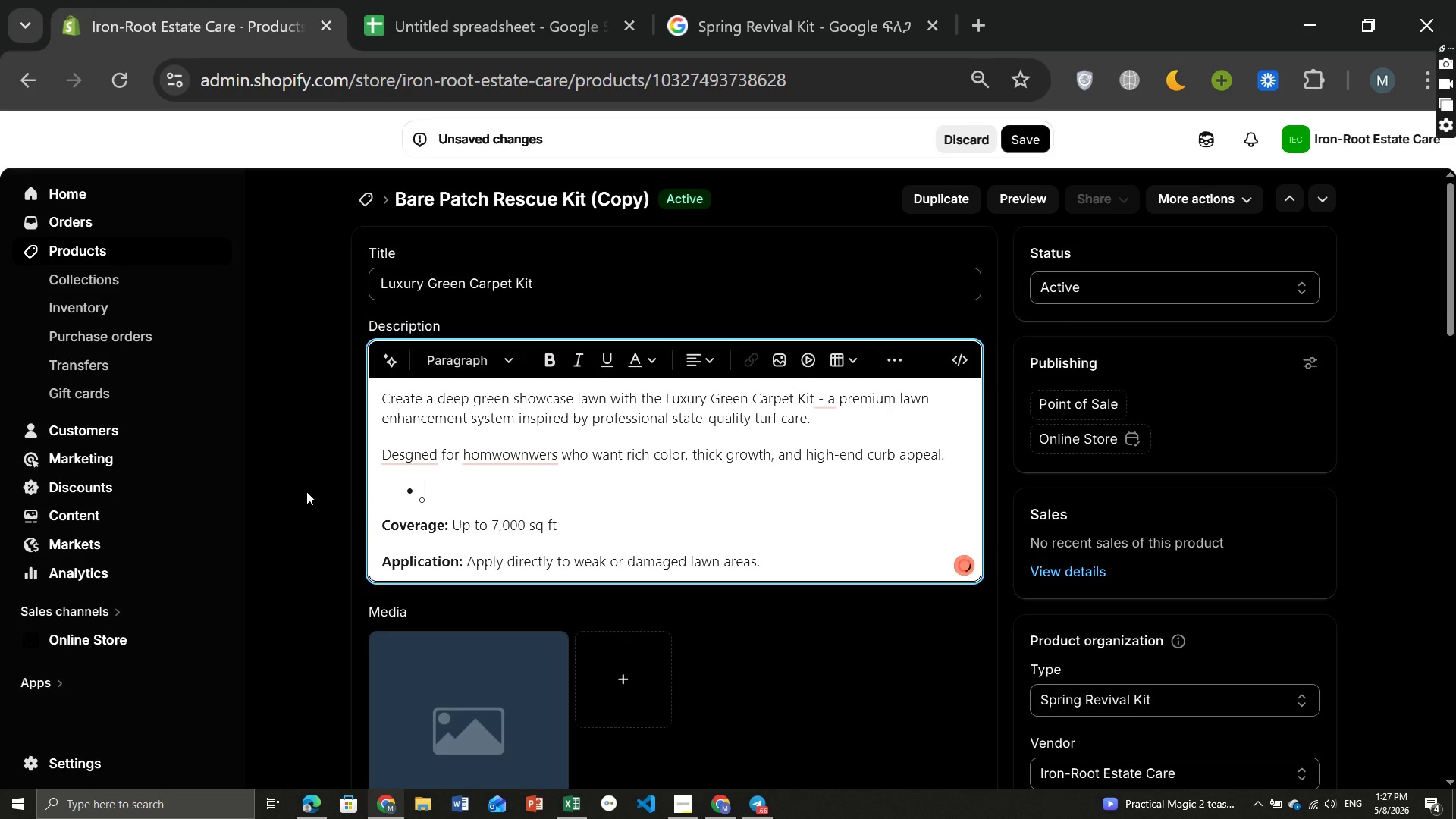 
key(Backspace)
 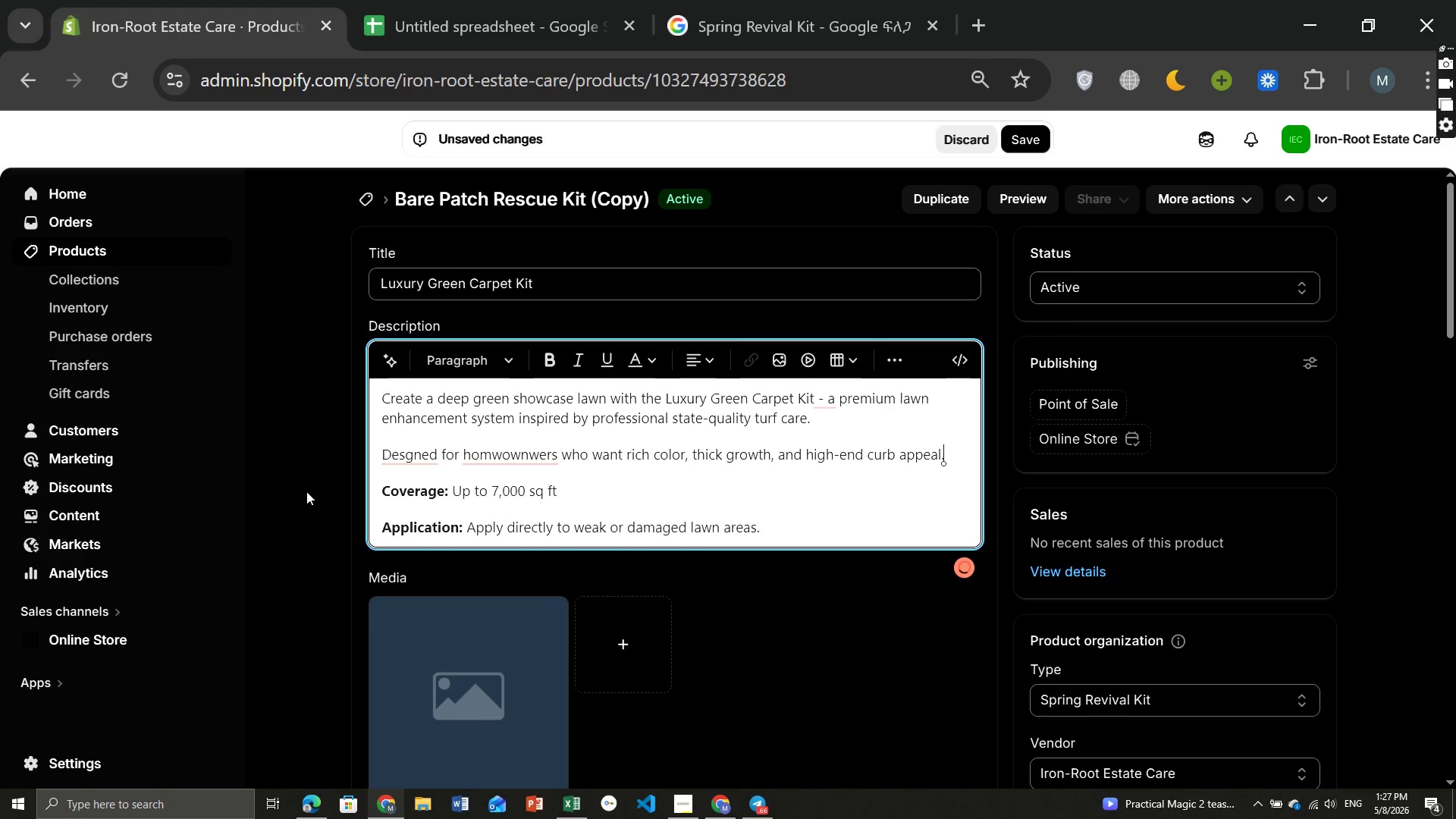 
key(Backspace)
 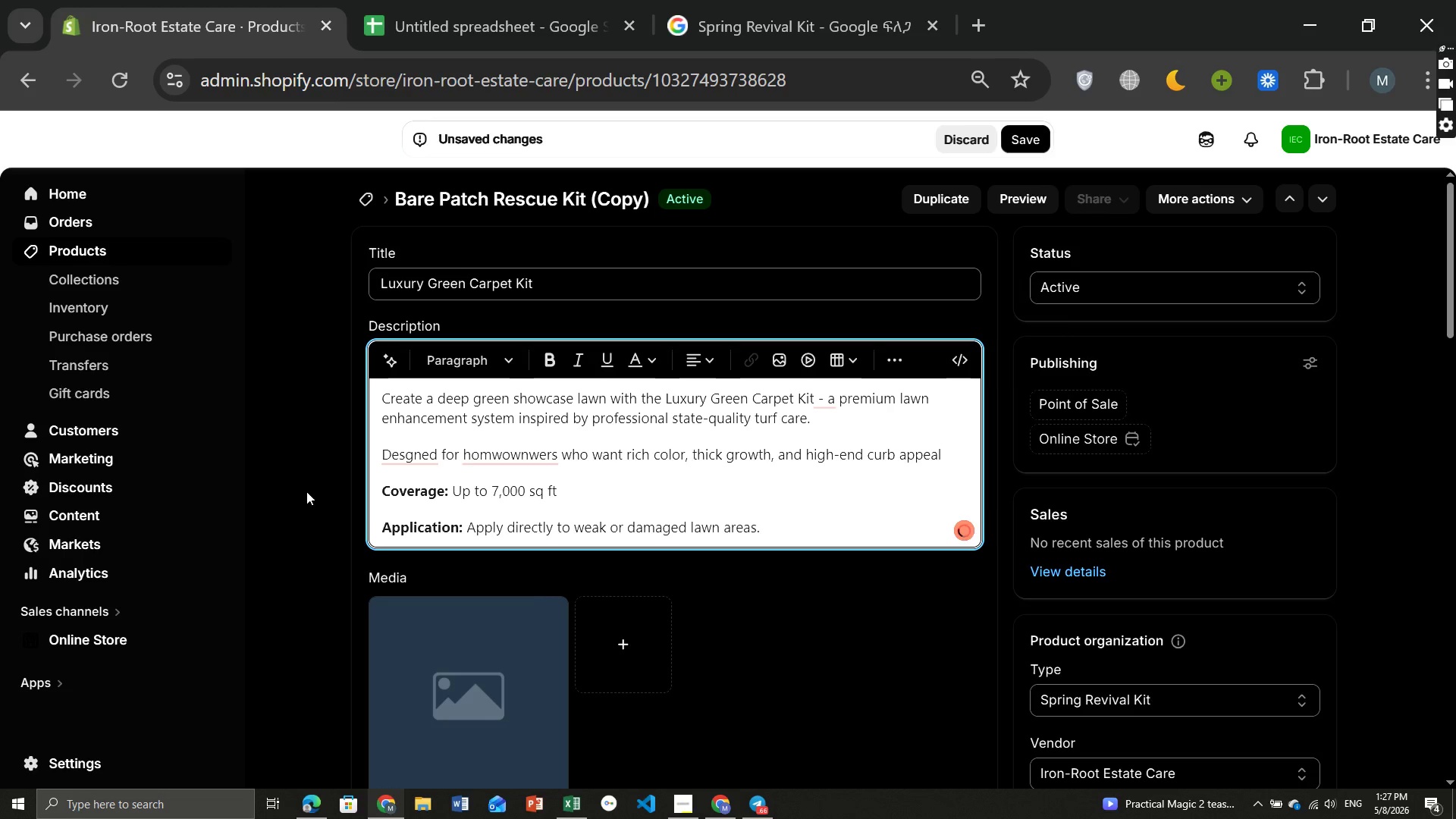 
key(Control+ControlLeft)
 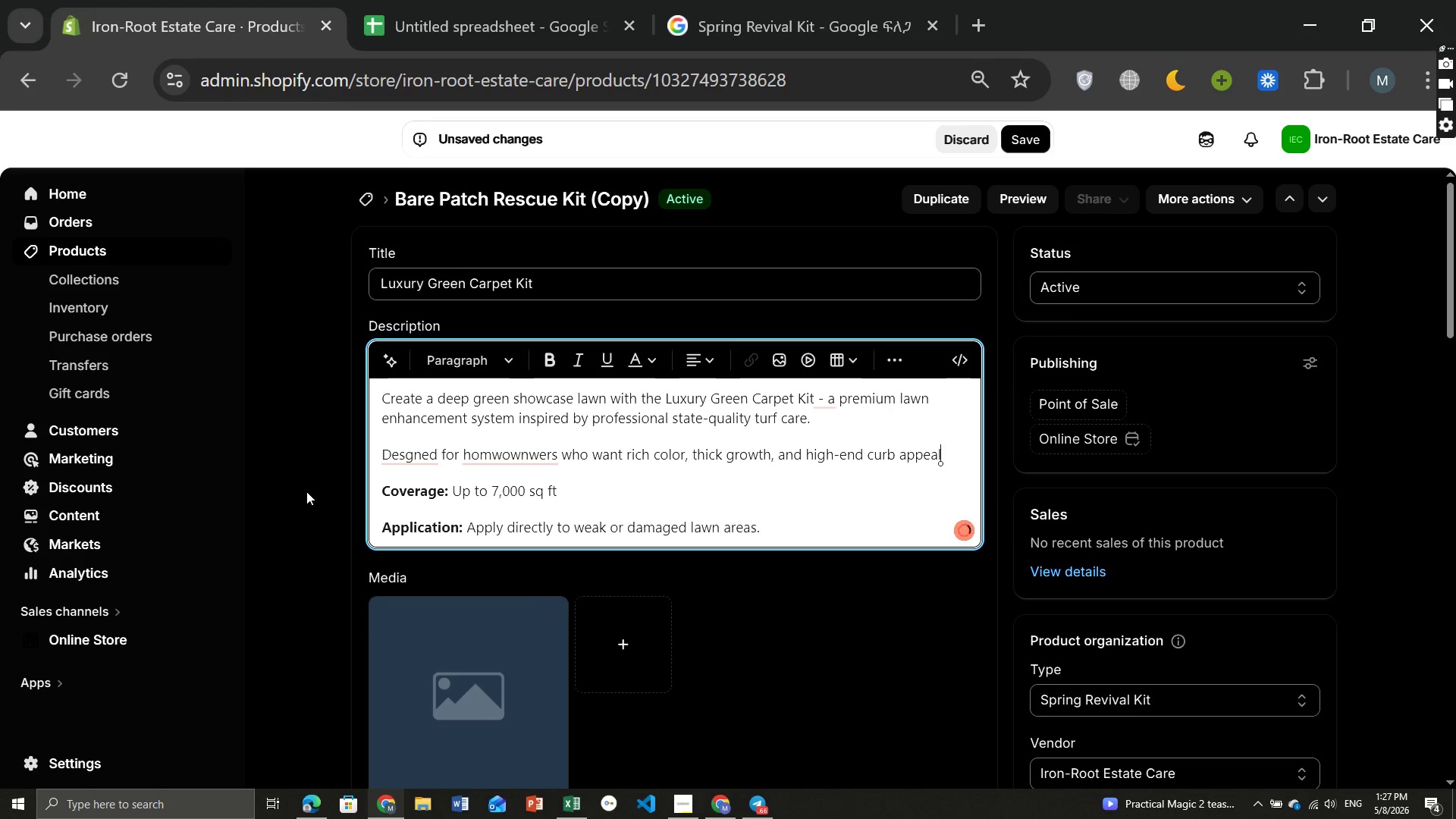 
key(Control+Z)
 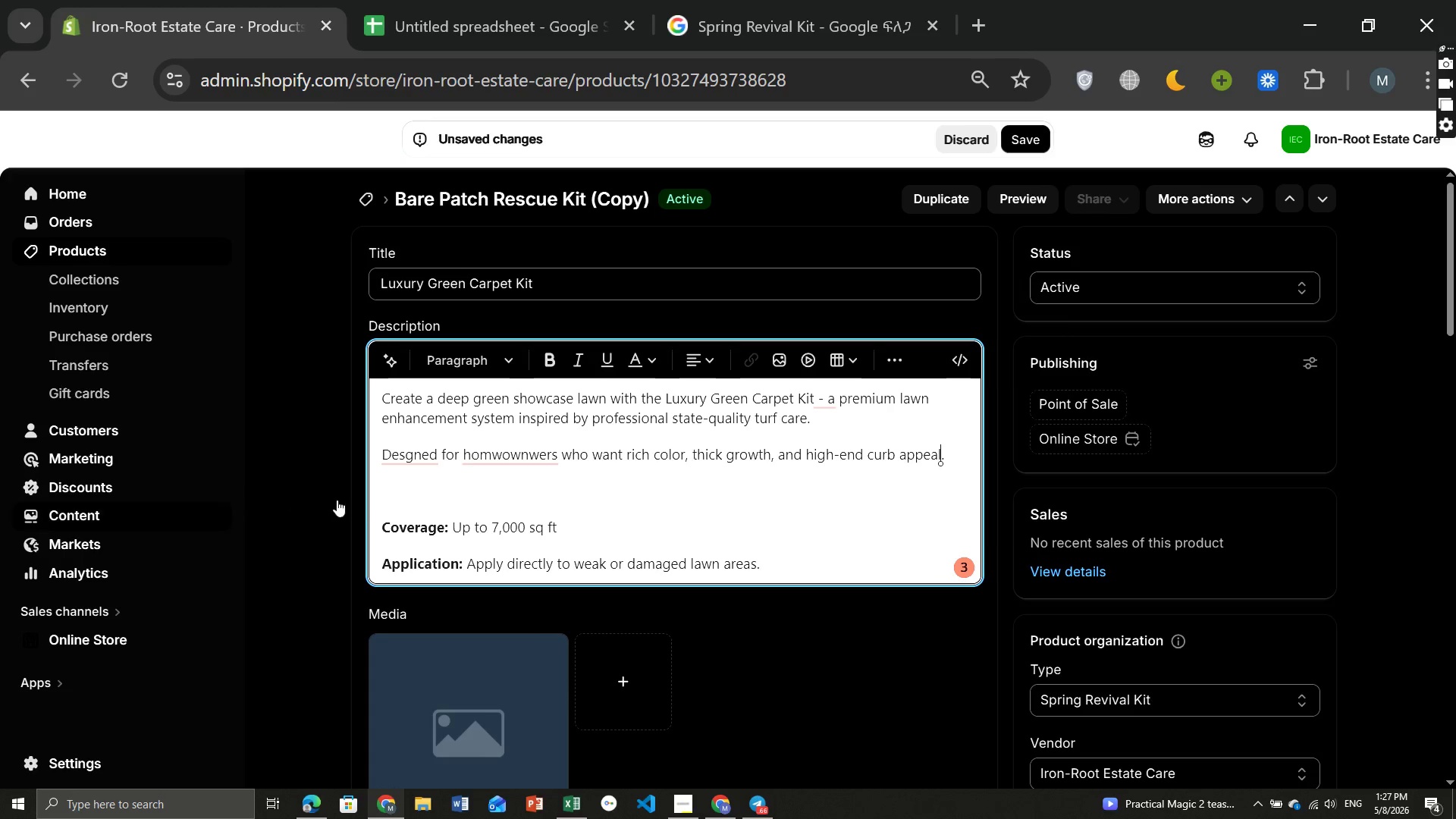 
left_click([384, 505])
 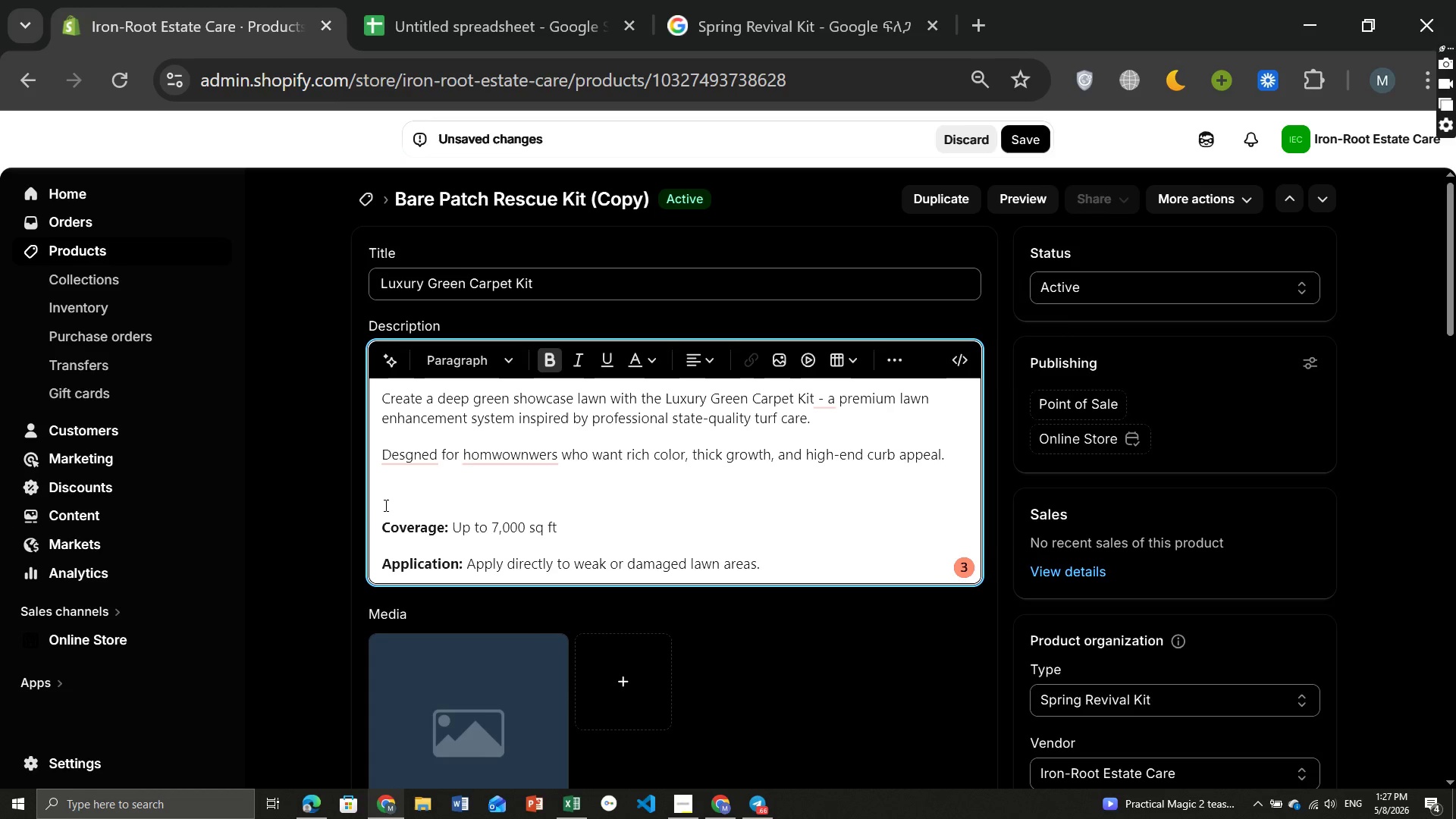 
key(Backspace)
 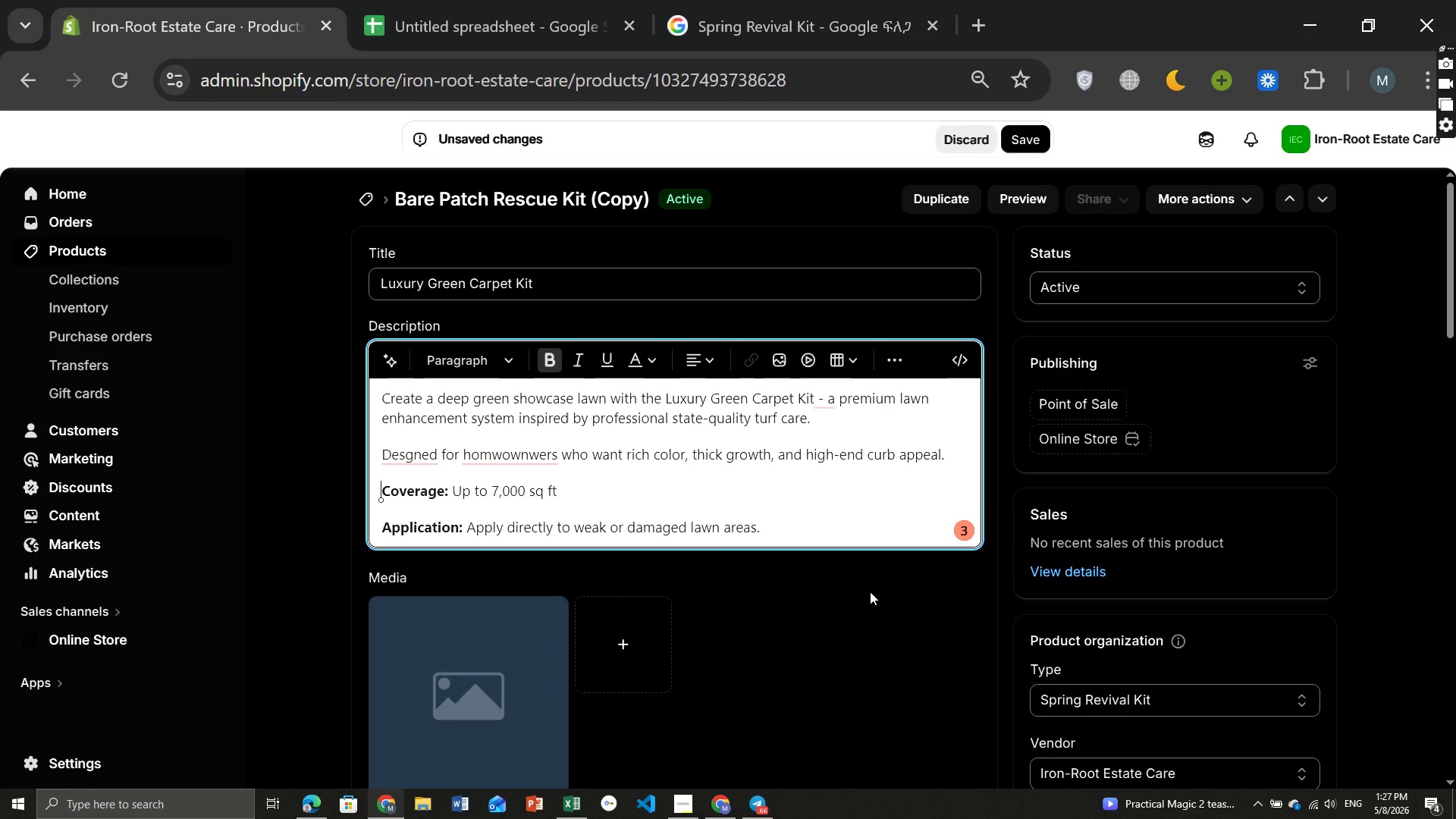 
left_click_drag(start_coordinate=[778, 532], to_coordinate=[366, 529])
 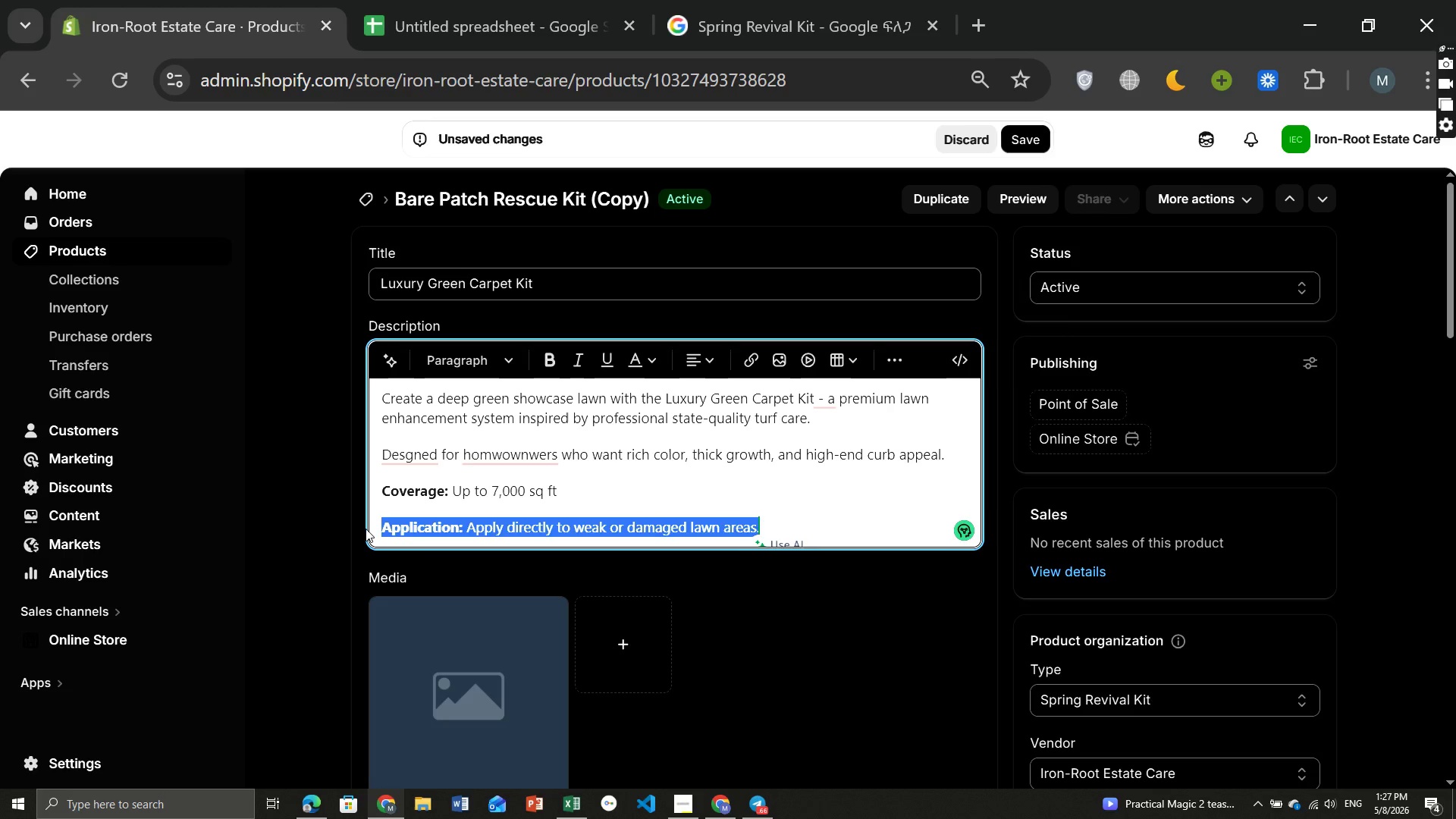 
key(Backspace)
 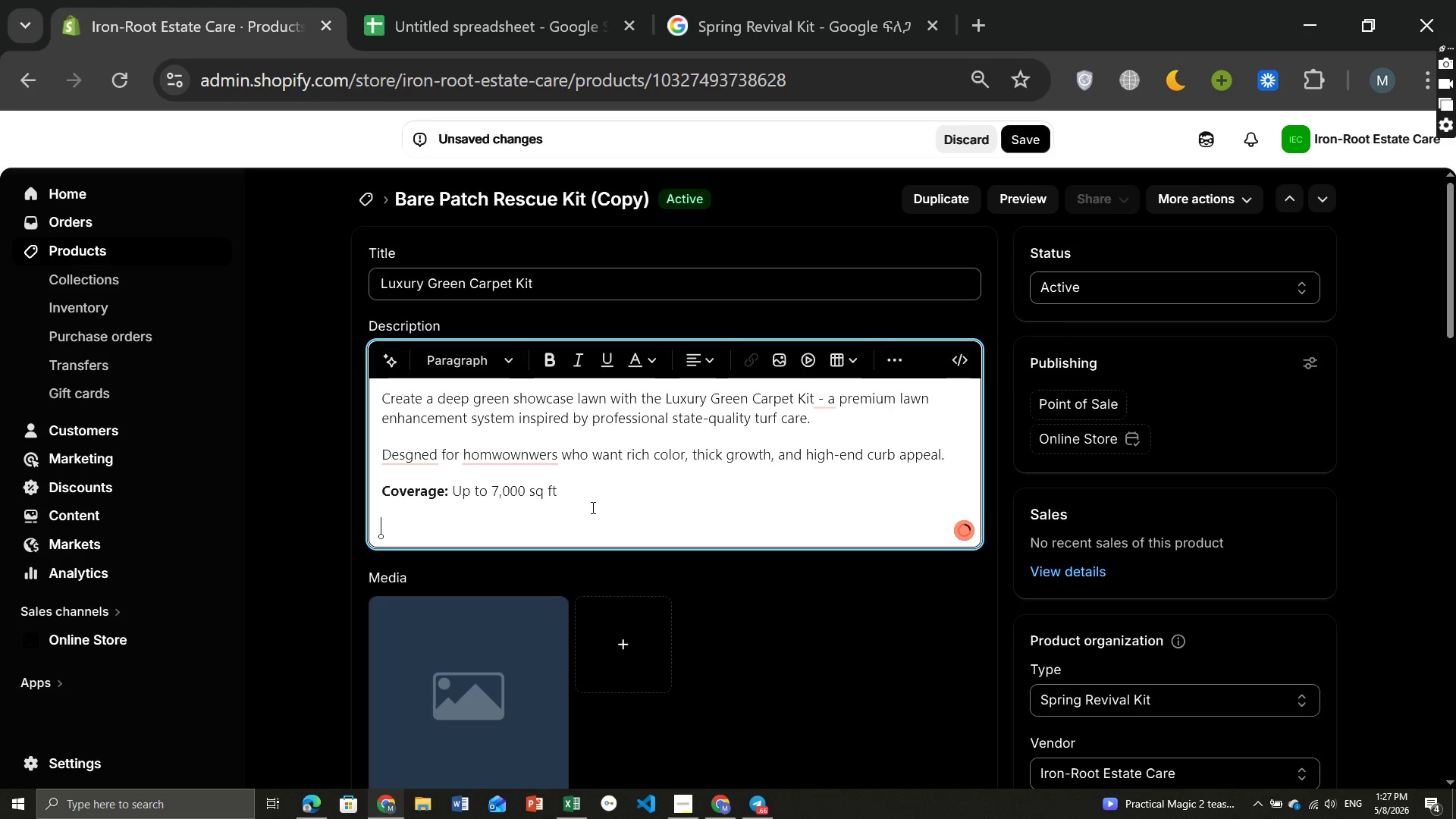 
key(Backspace)
 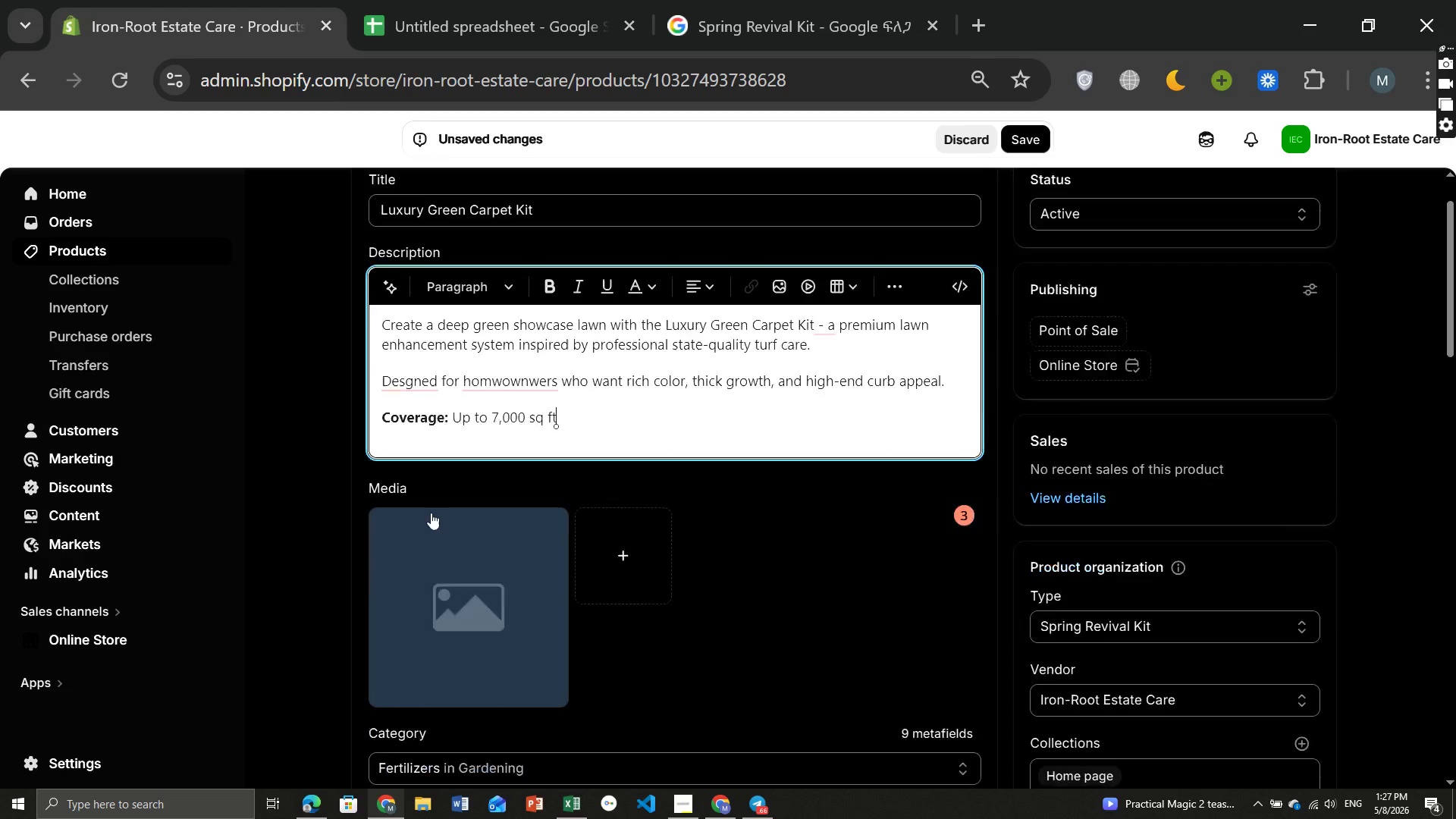 
wait(8.77)
 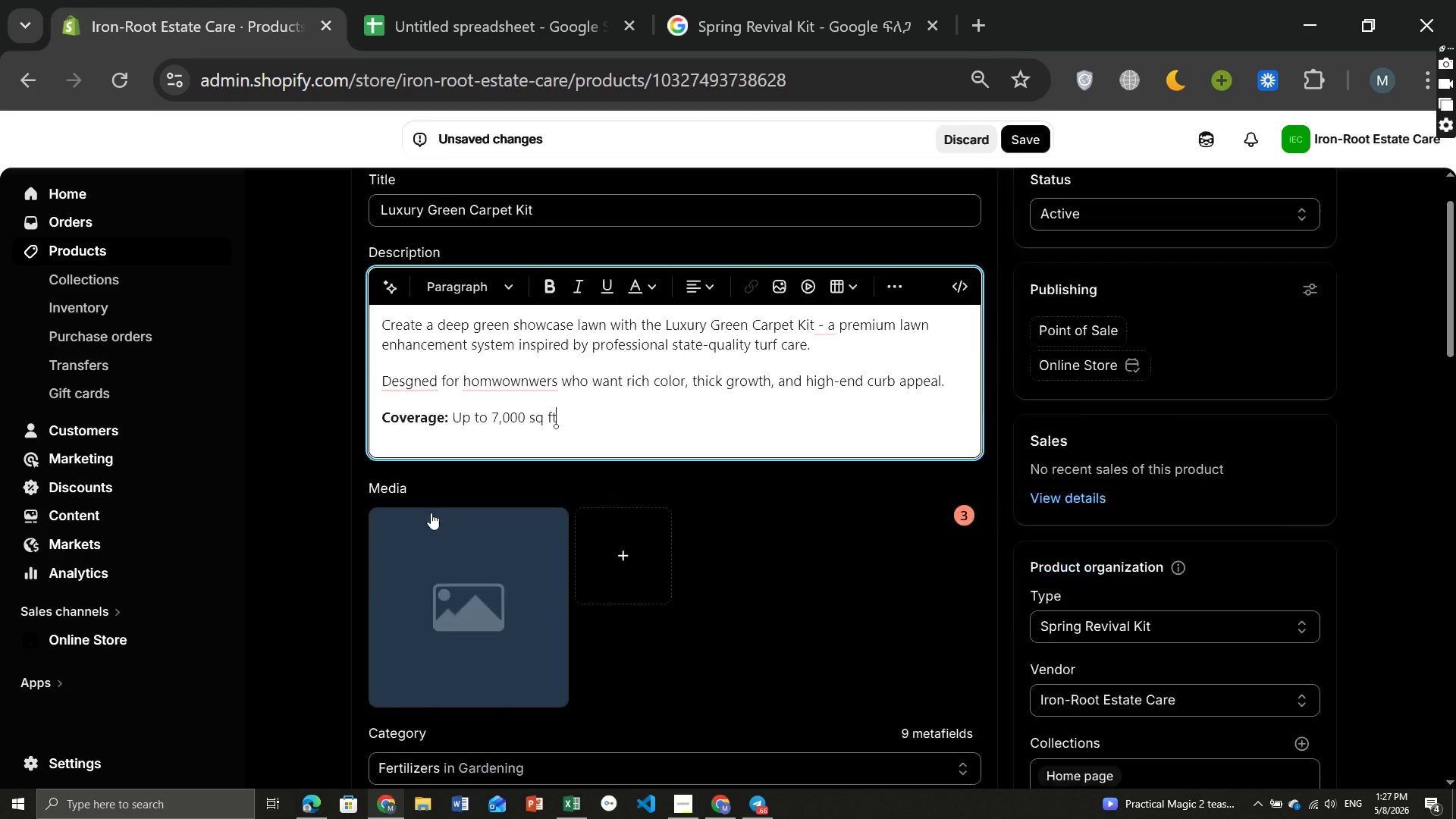 
left_click([425, 500])
 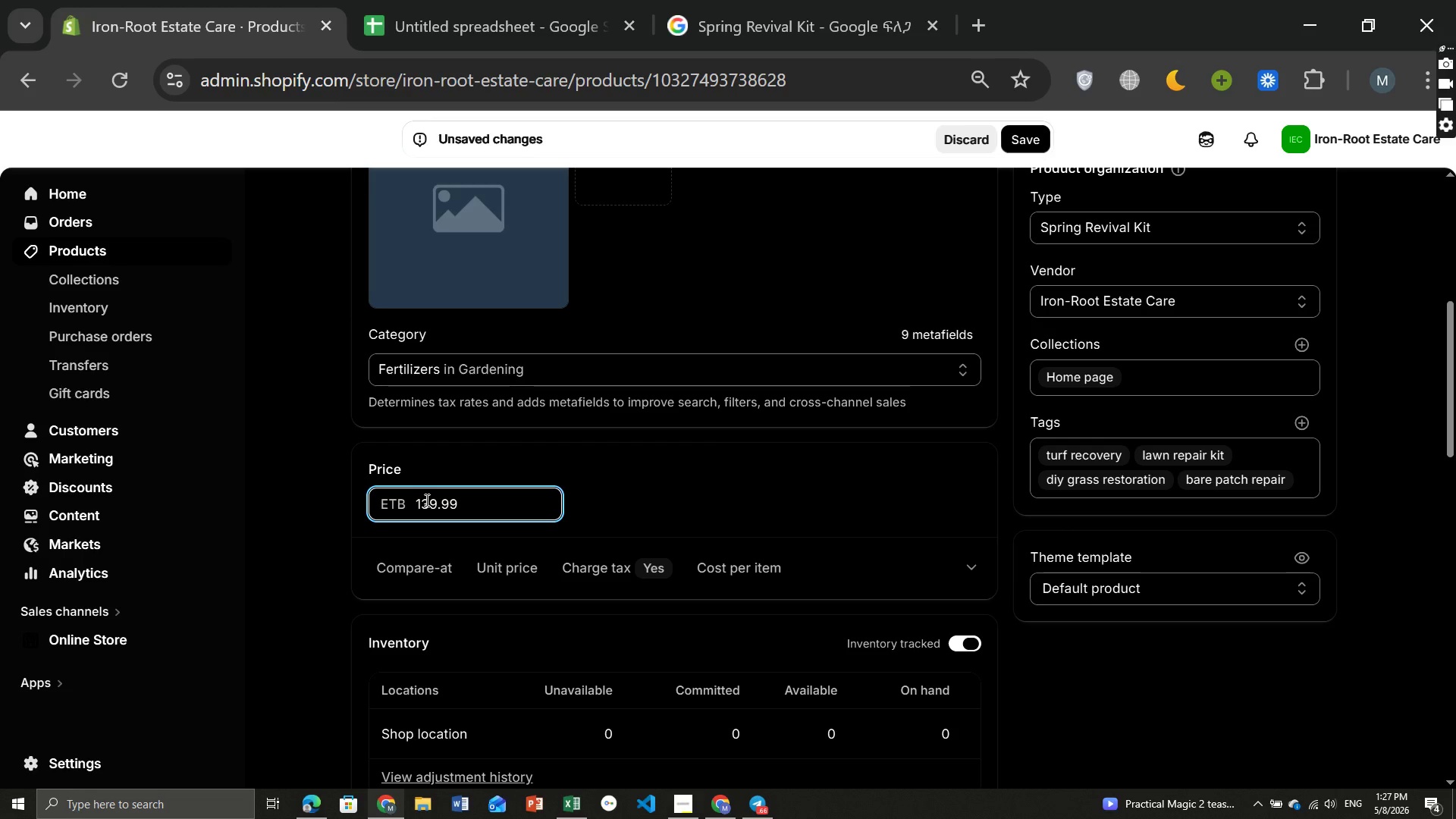 
key(Backspace)
 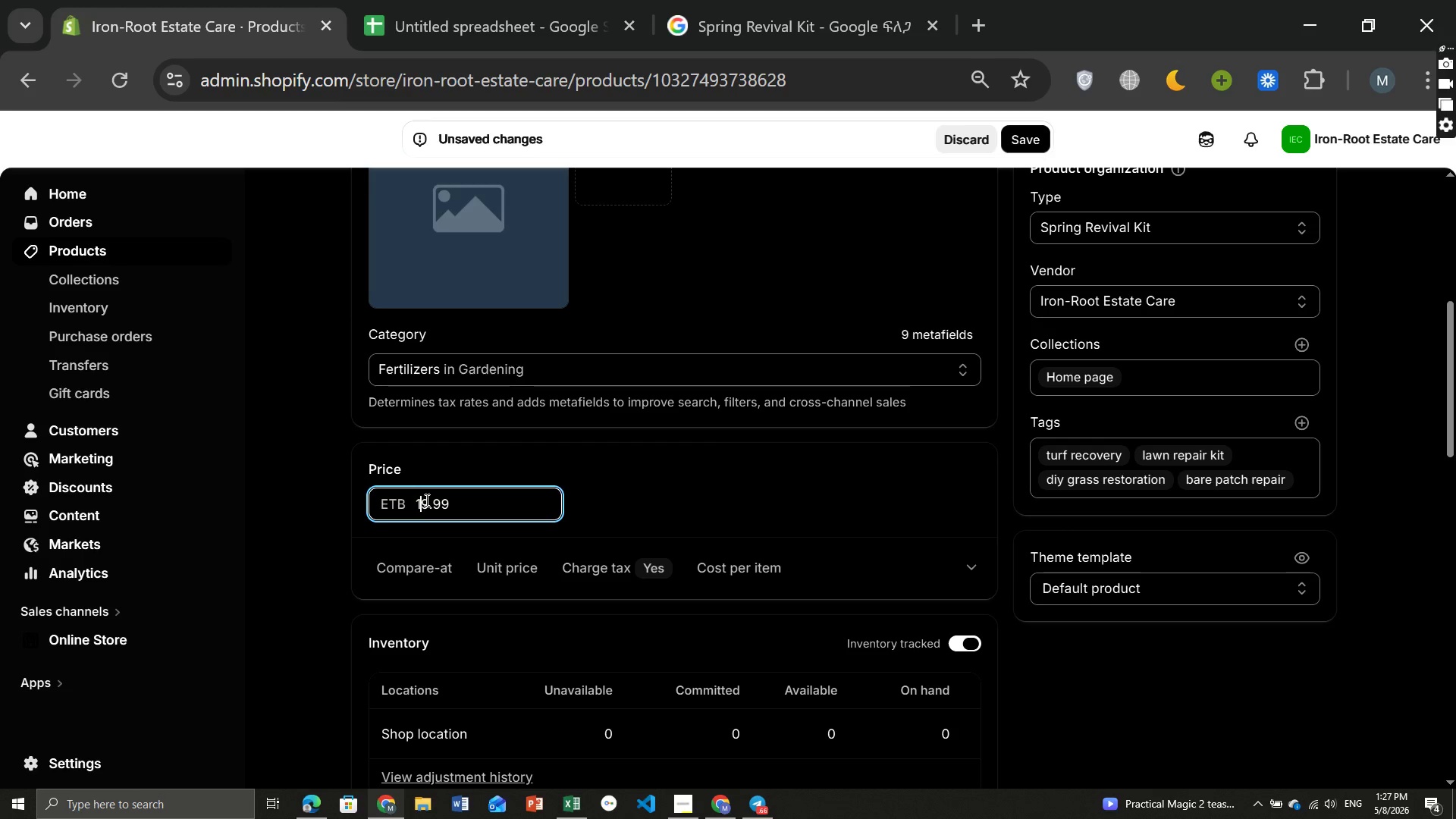 
key(8)
 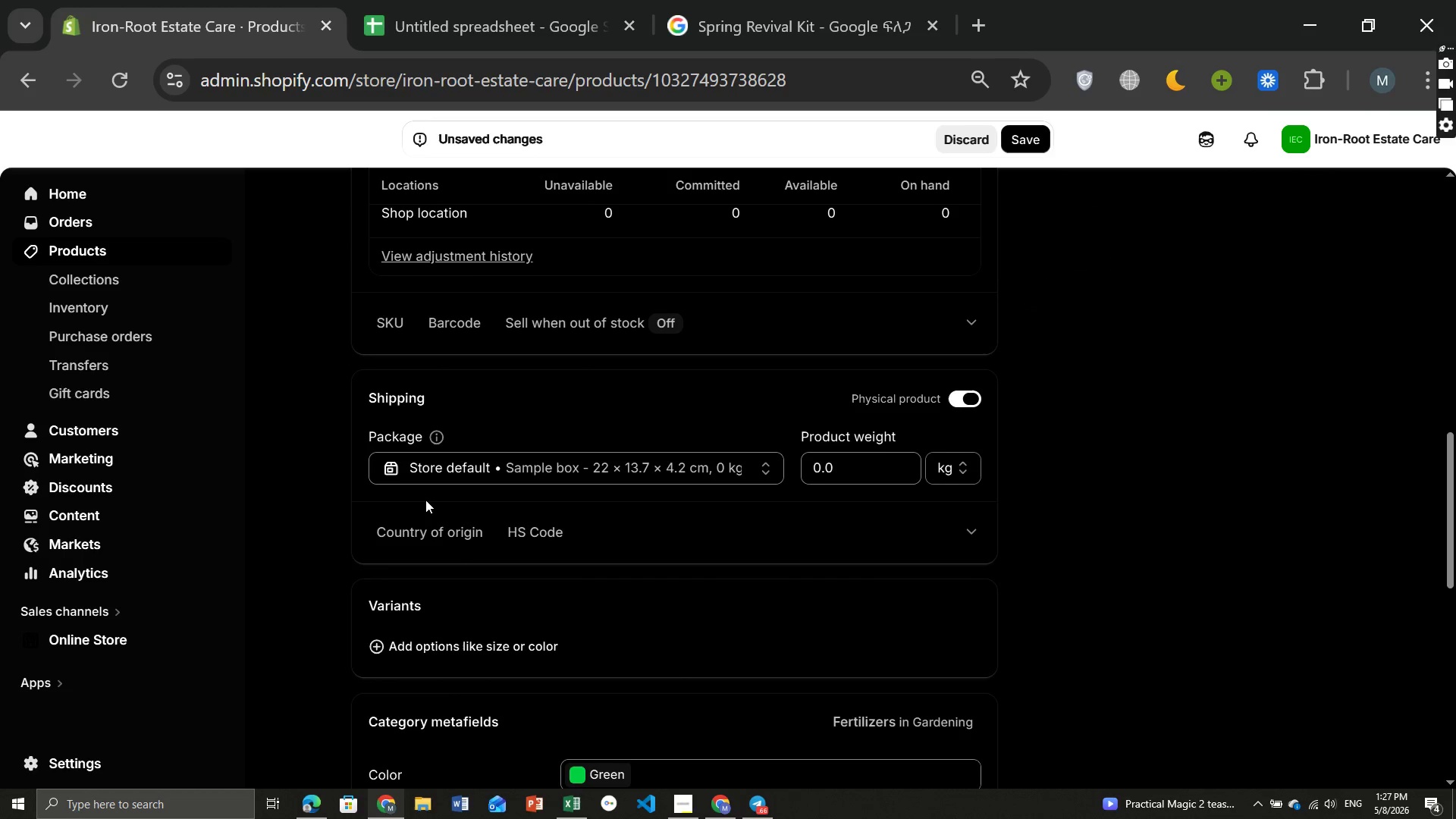 
mouse_move([1030, 507])
 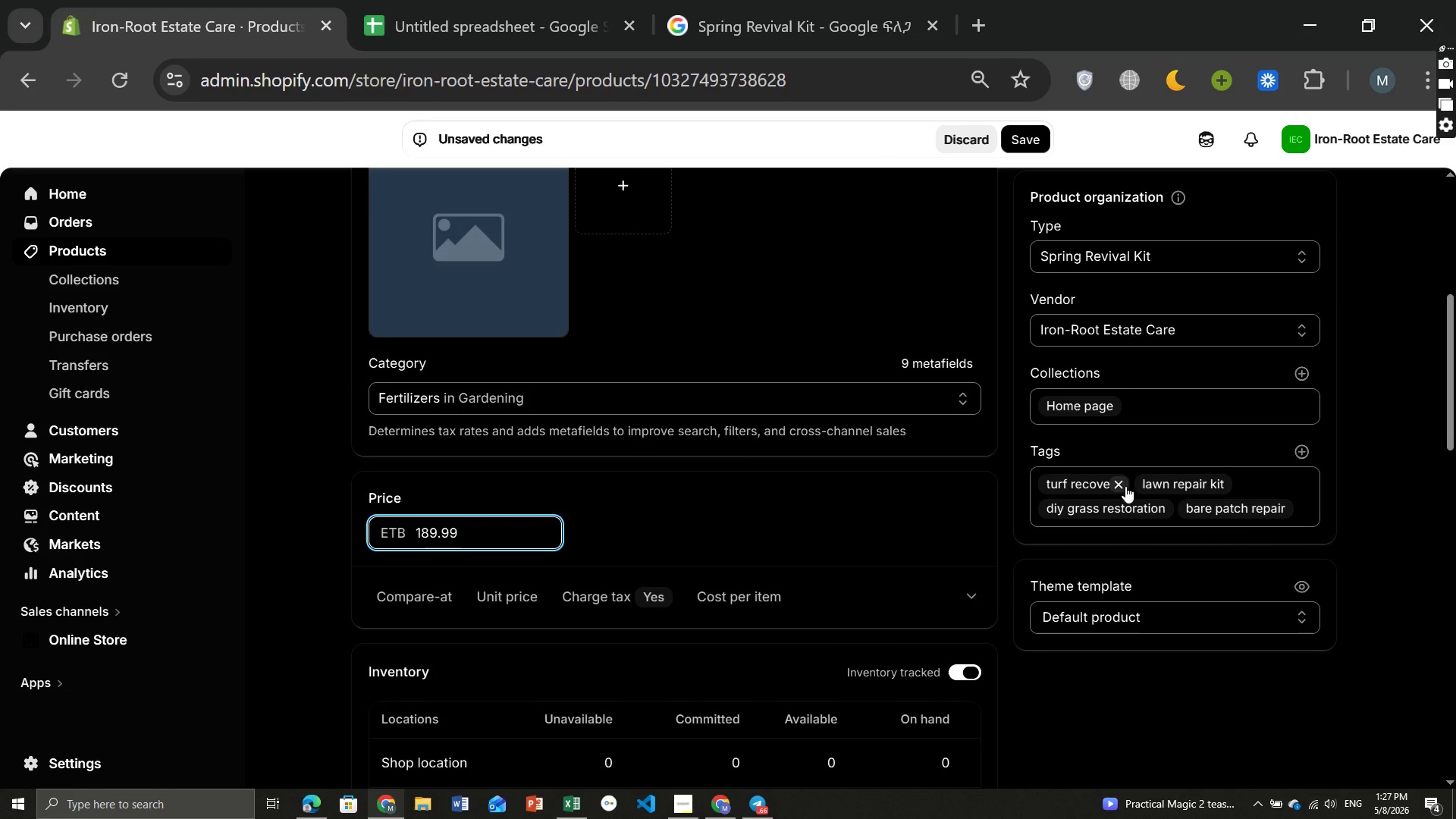 
left_click([1124, 486])
 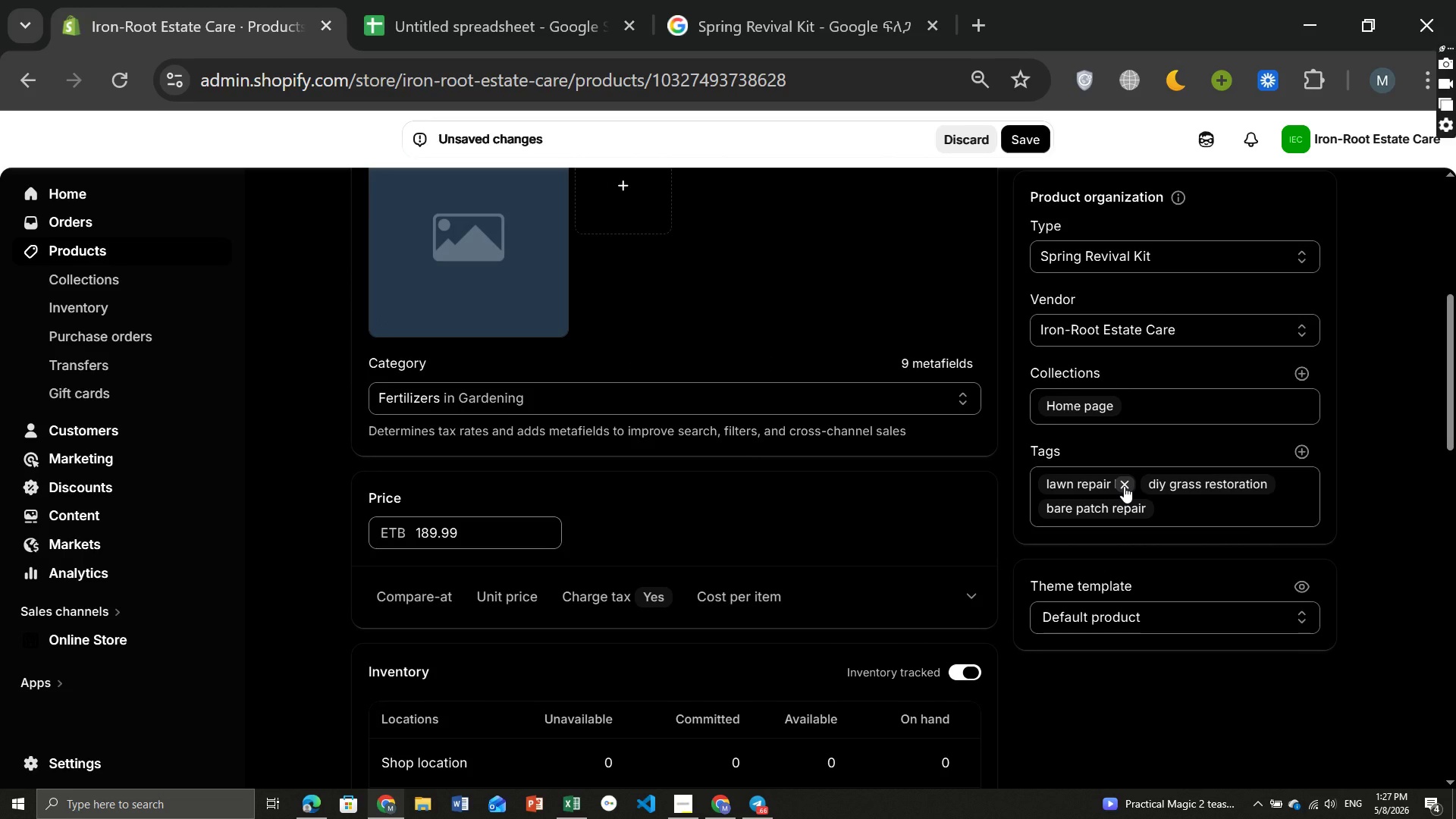 
left_click([1124, 486])
 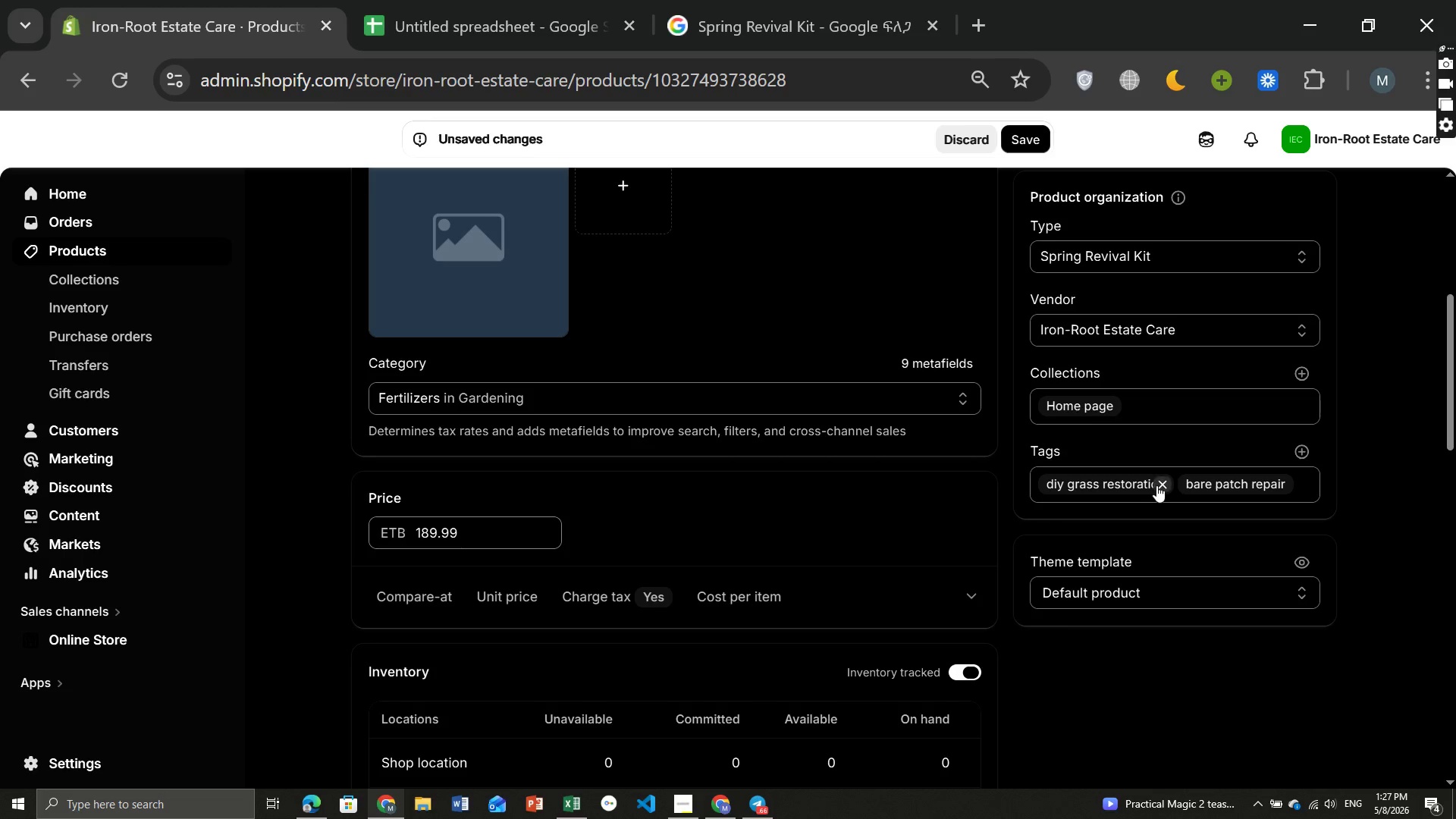 
left_click([1159, 485])
 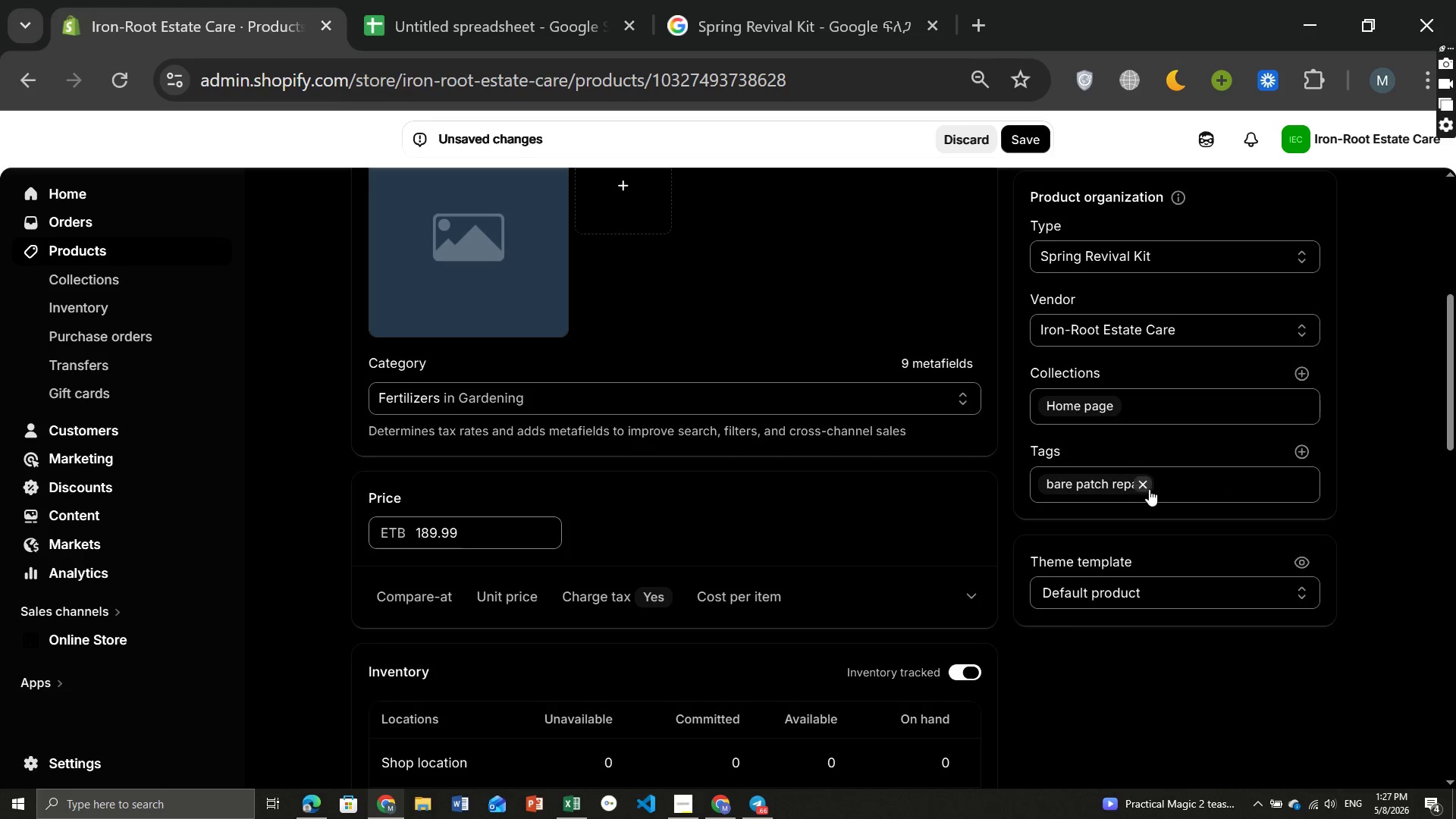 
left_click([1146, 489])
 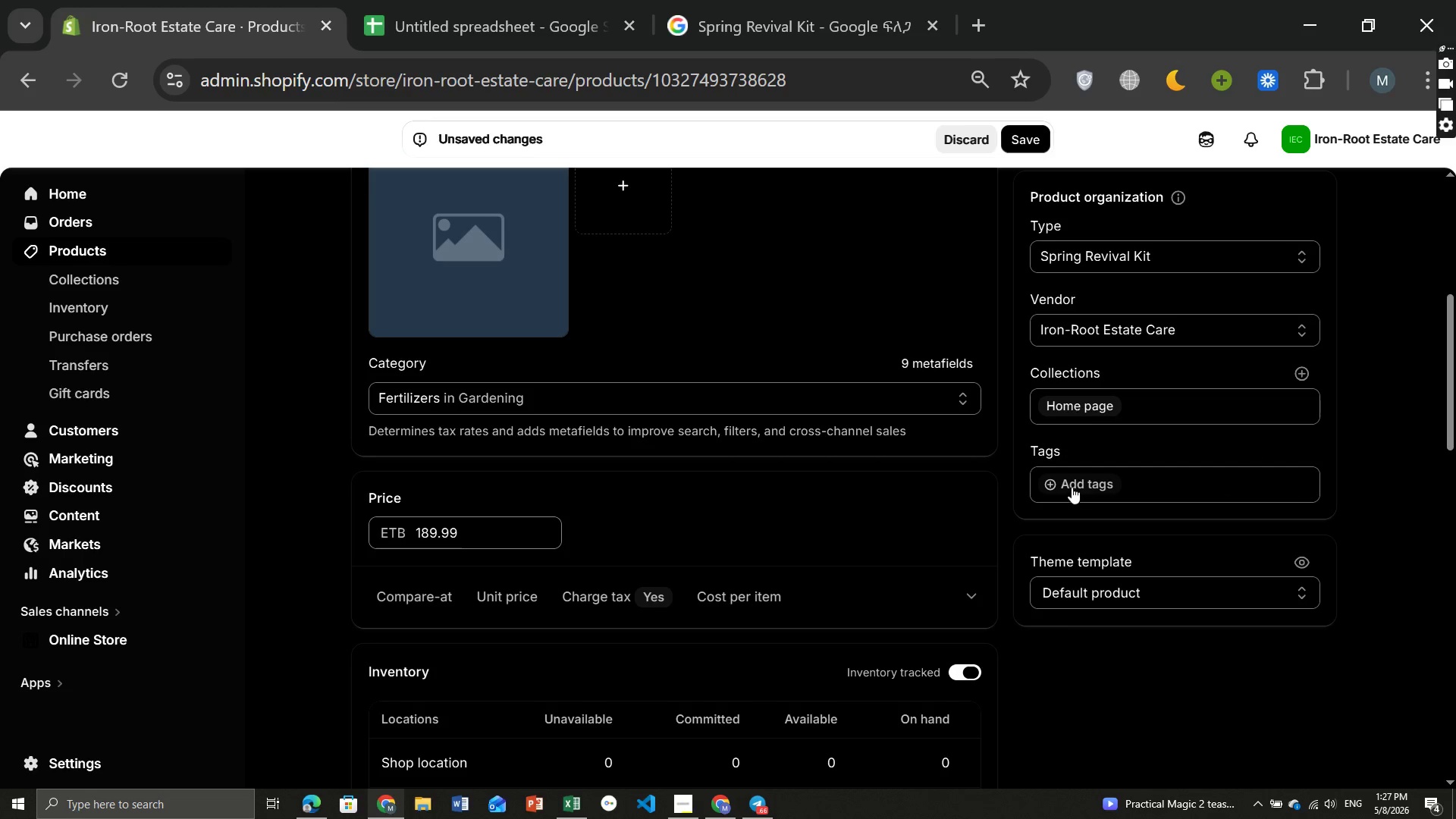 
left_click([1068, 485])
 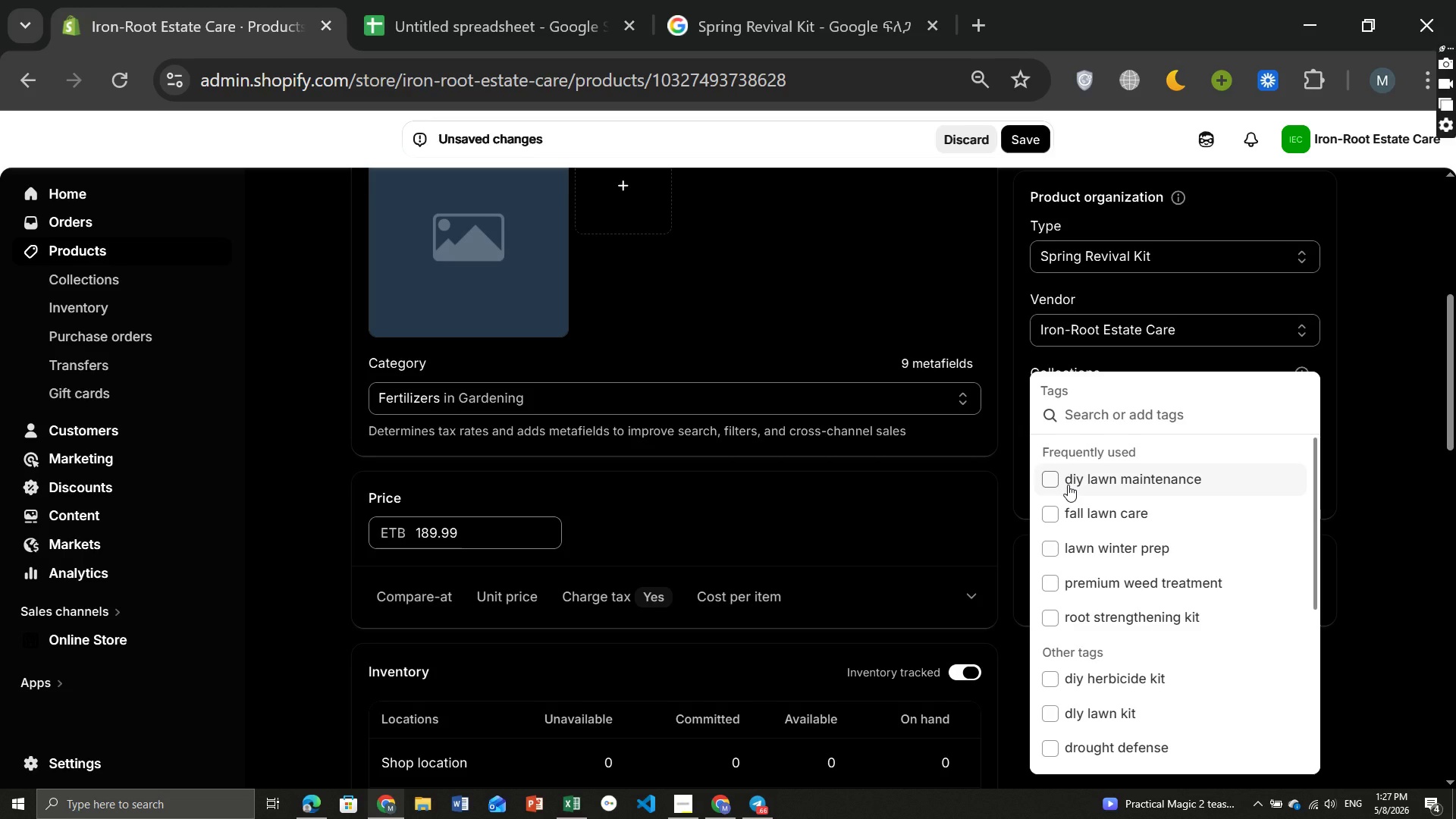 
type(li)
key(Backspace)
type(uxury lawn care, green grass kit premium turf enhancement, professional lawn results)
 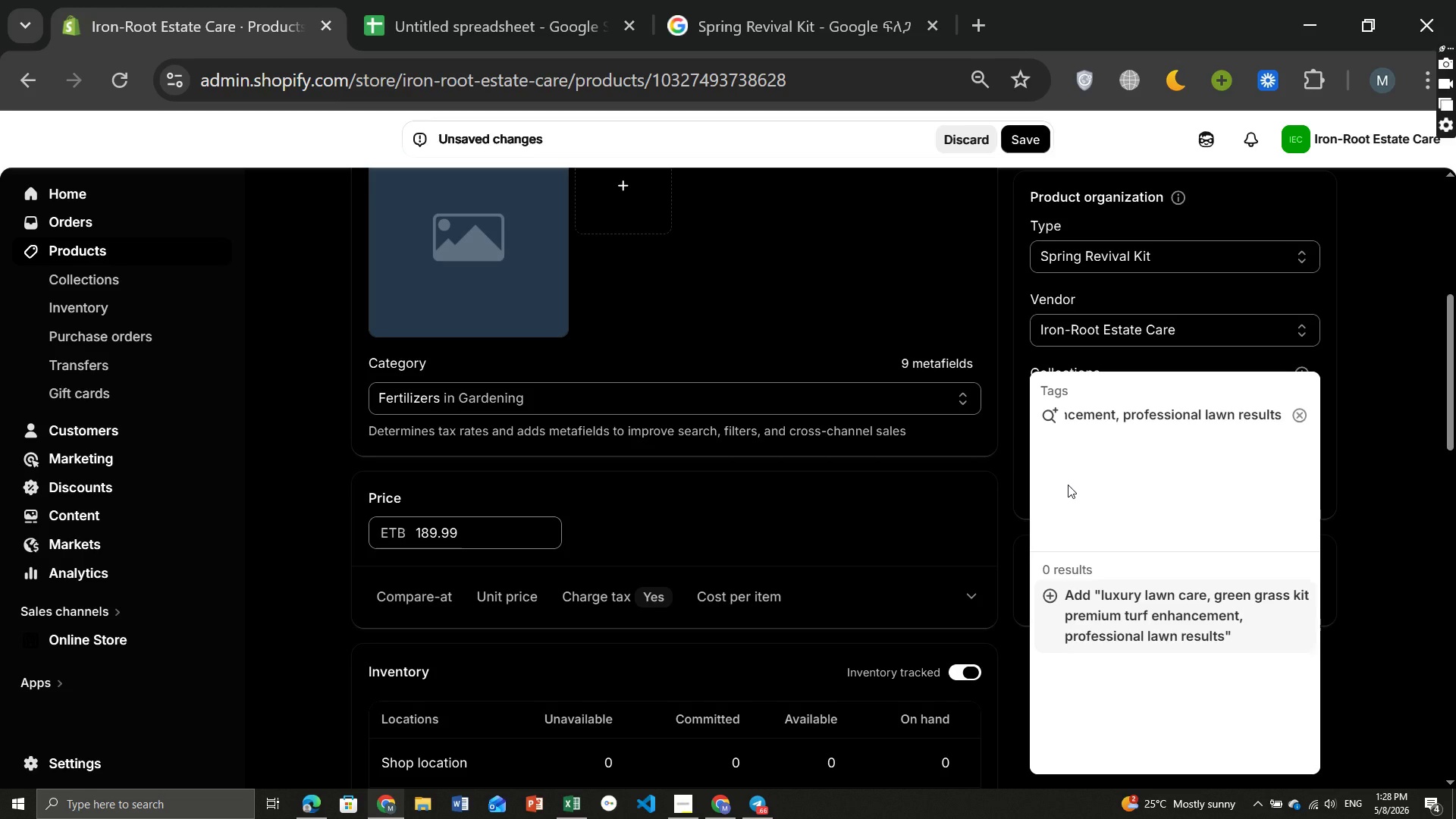 
wait(6.75)
 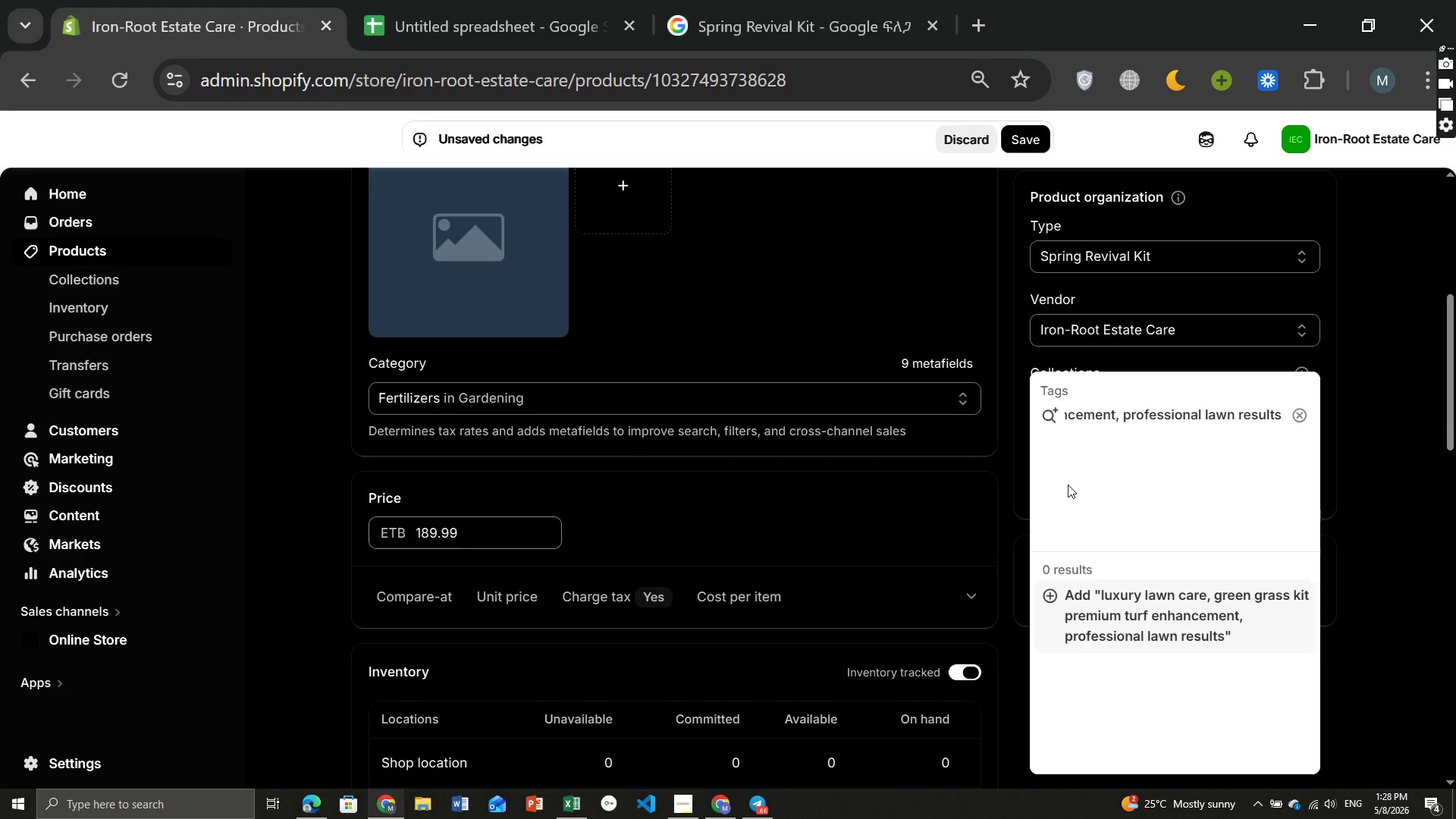 
key(Enter)
 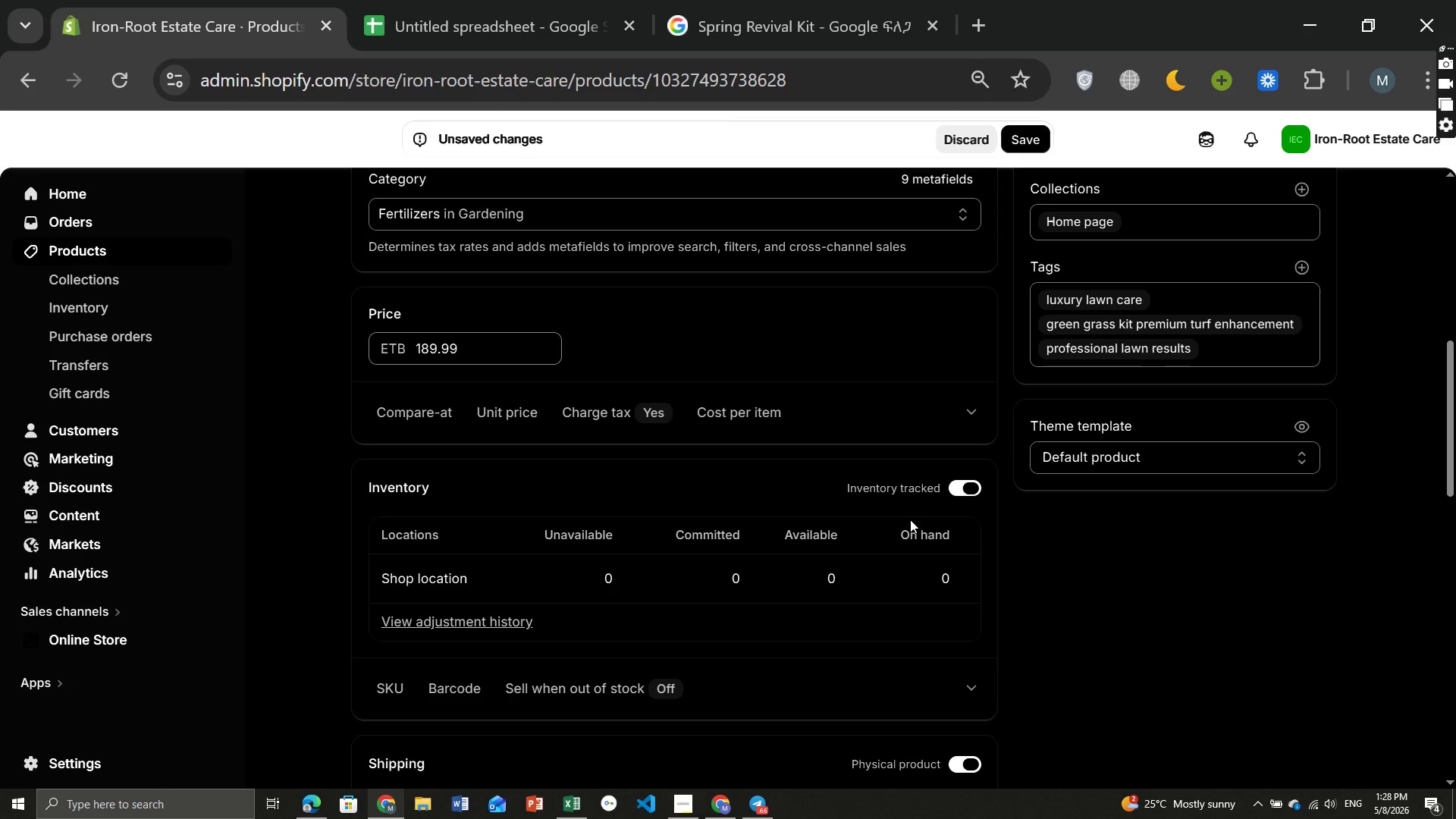 
wait(6.9)
 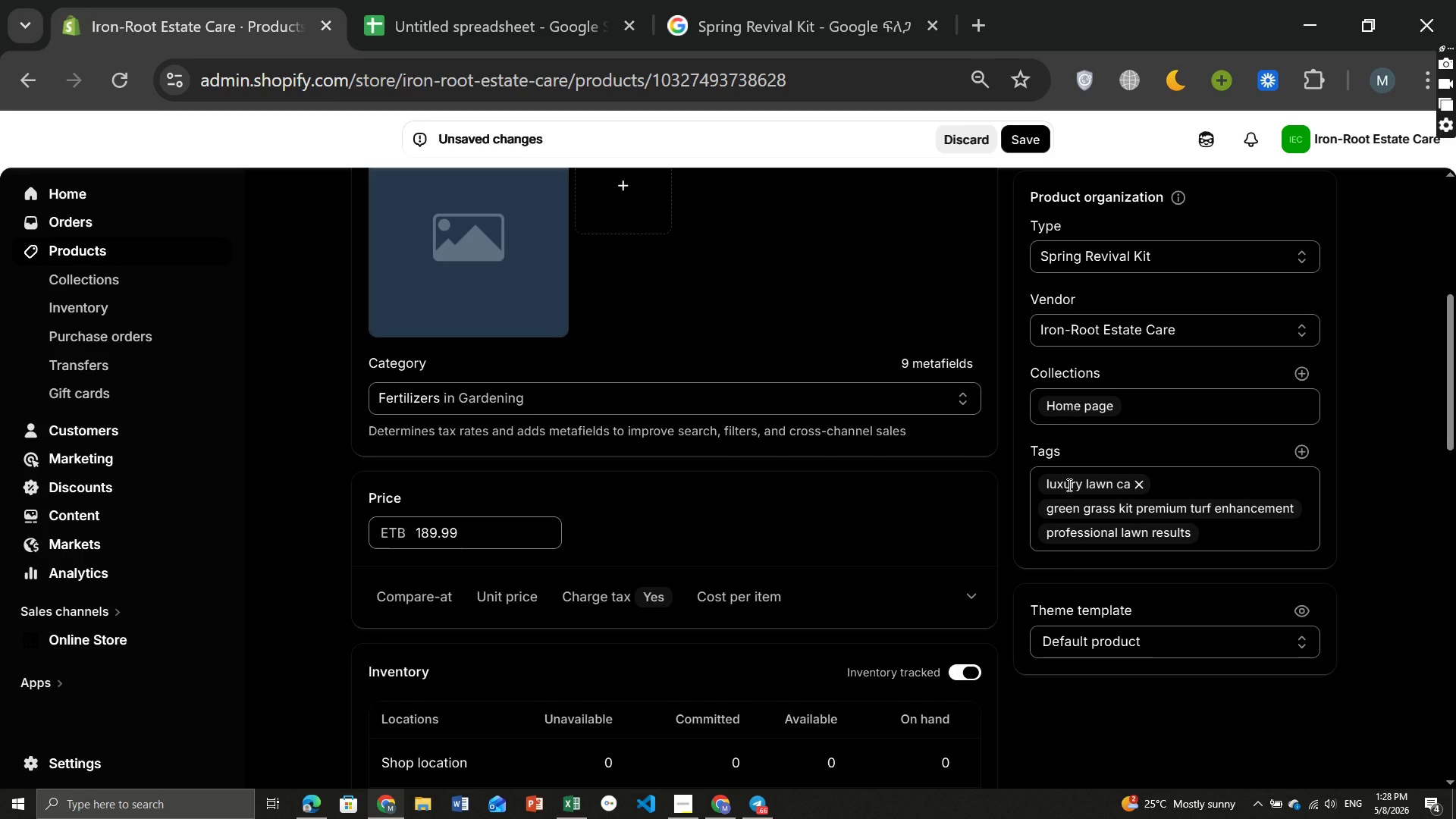 
mouse_move([704, 595])
 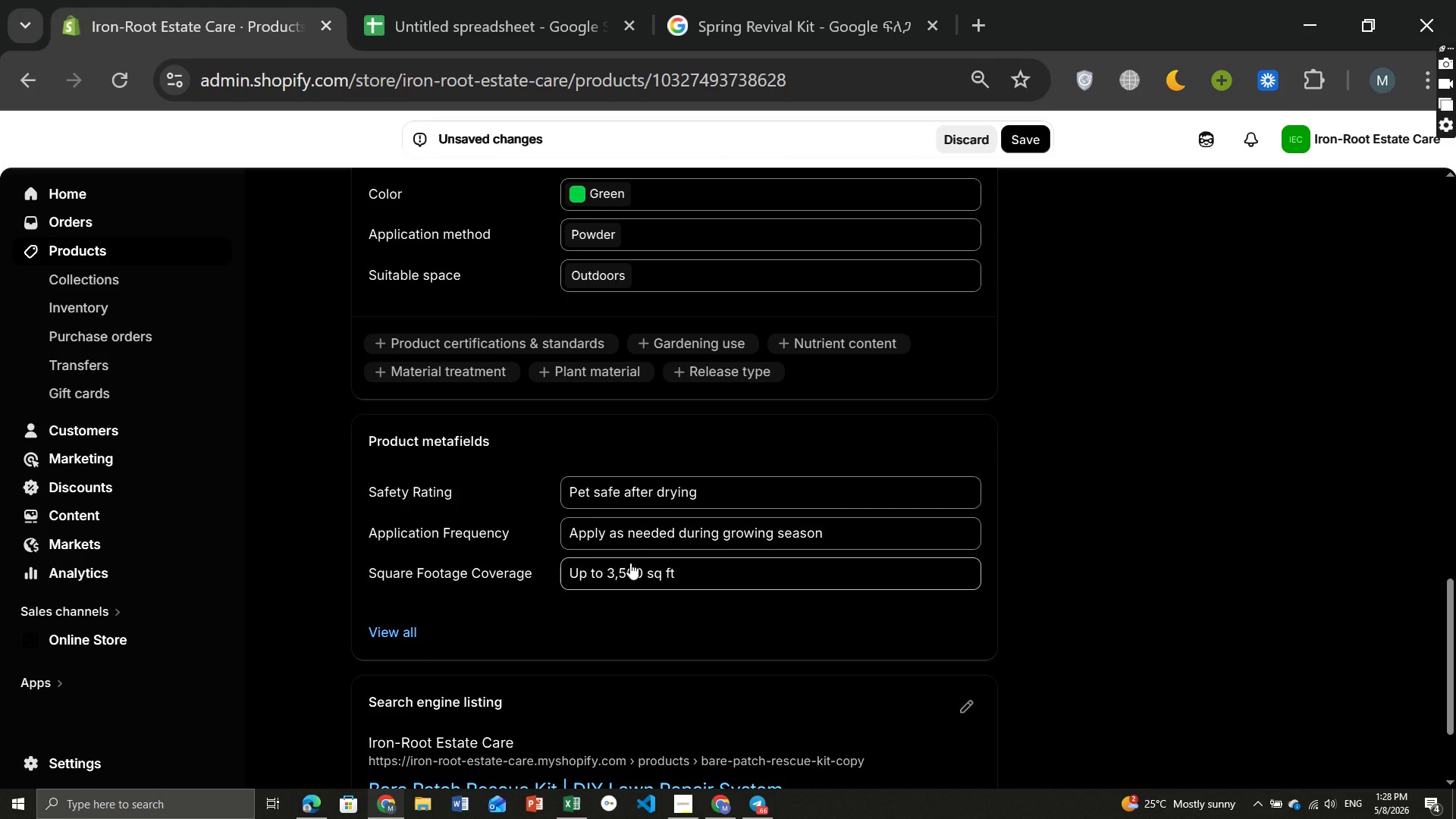 
left_click([630, 563])
 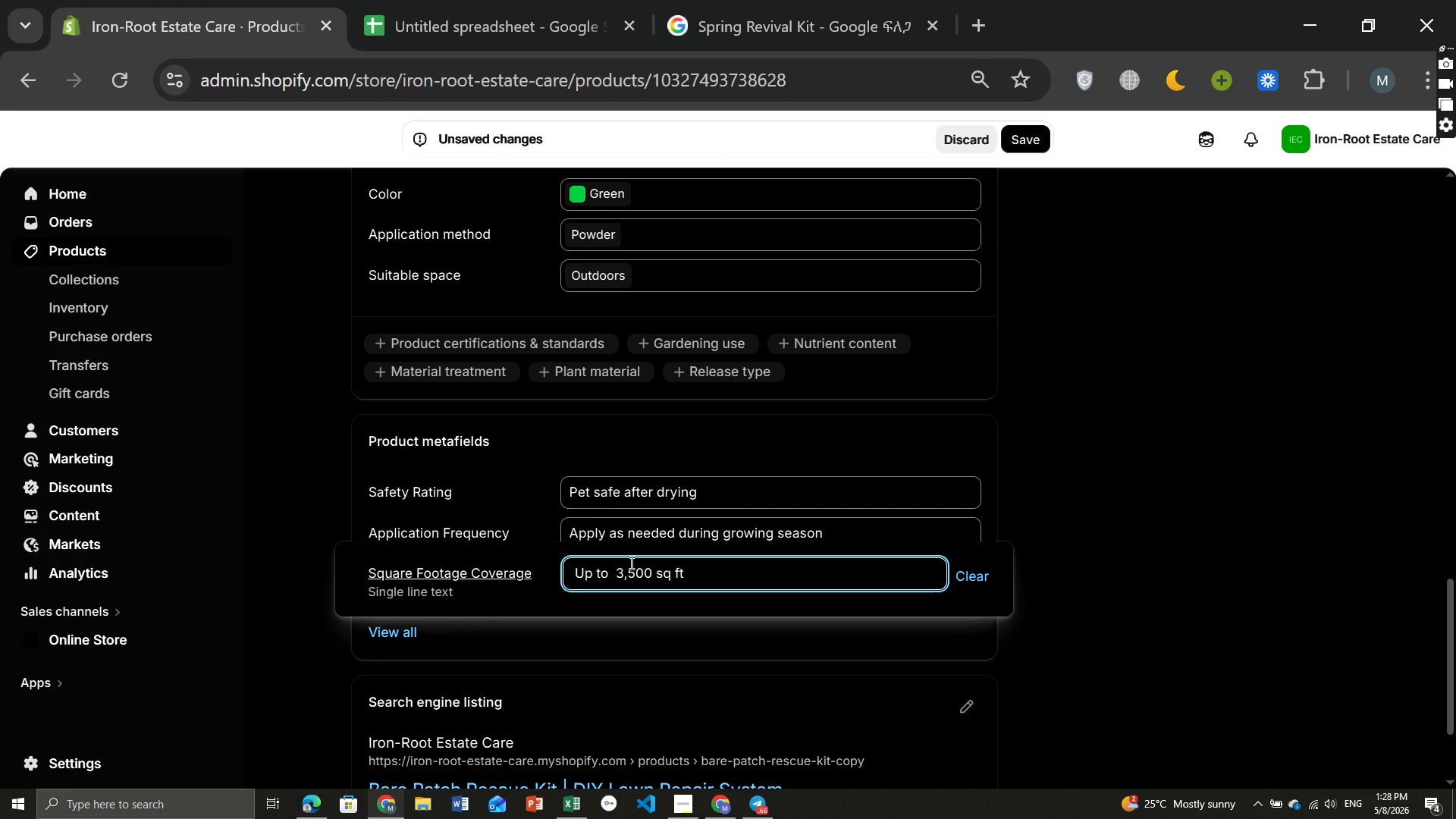 
left_click([630, 563])
 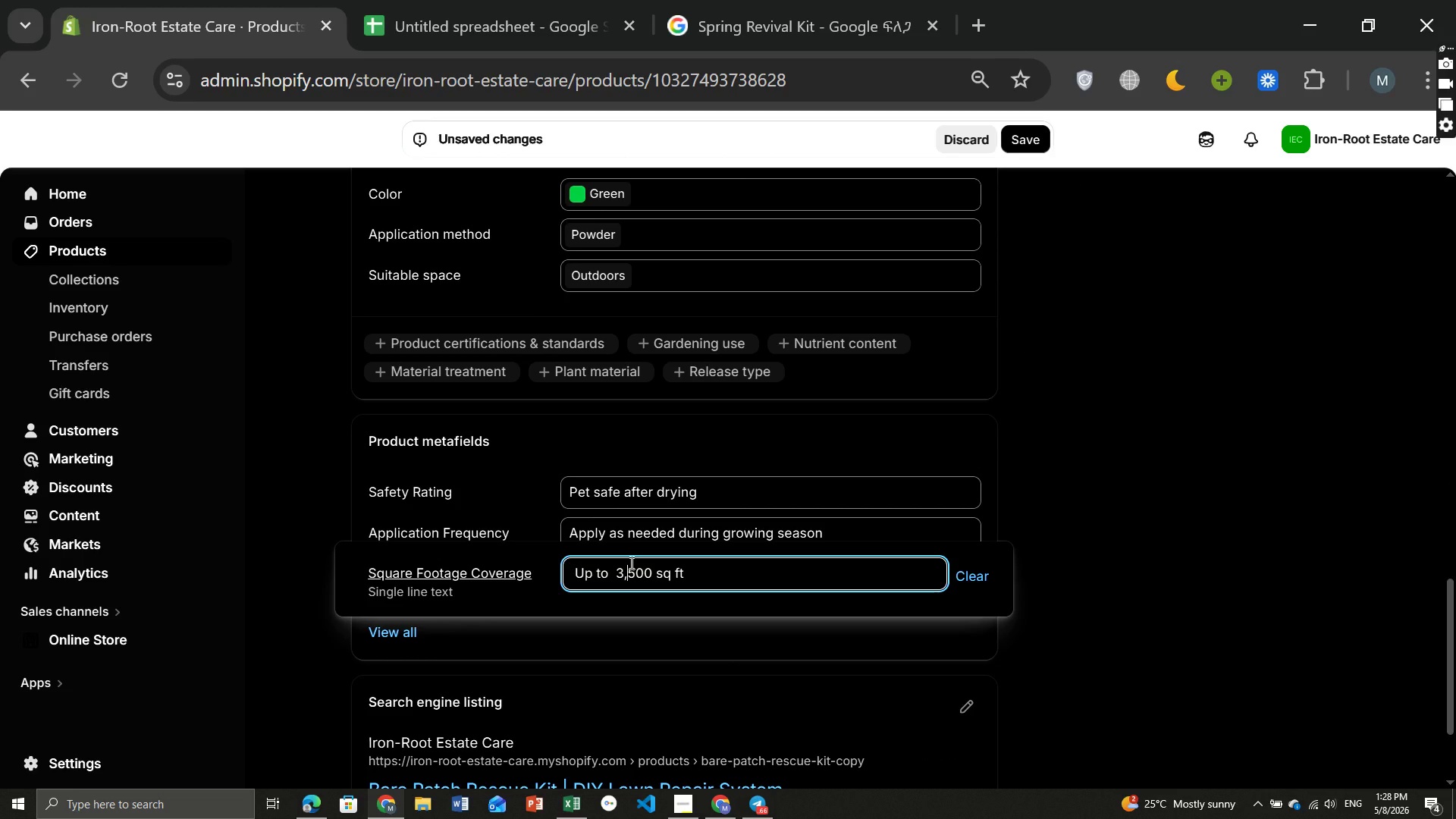 
key(ArrowRight)
 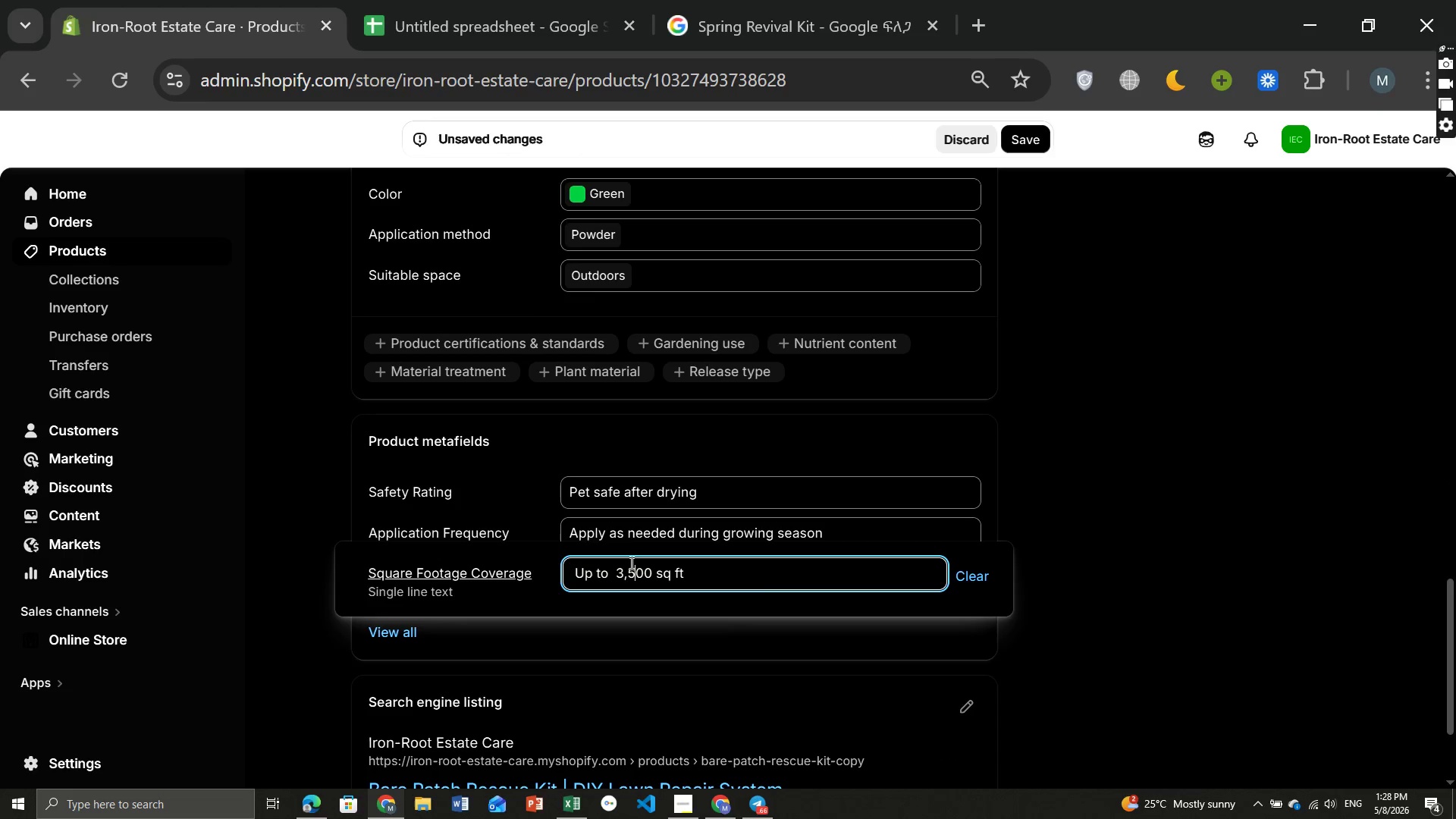 
key(Backspace)
 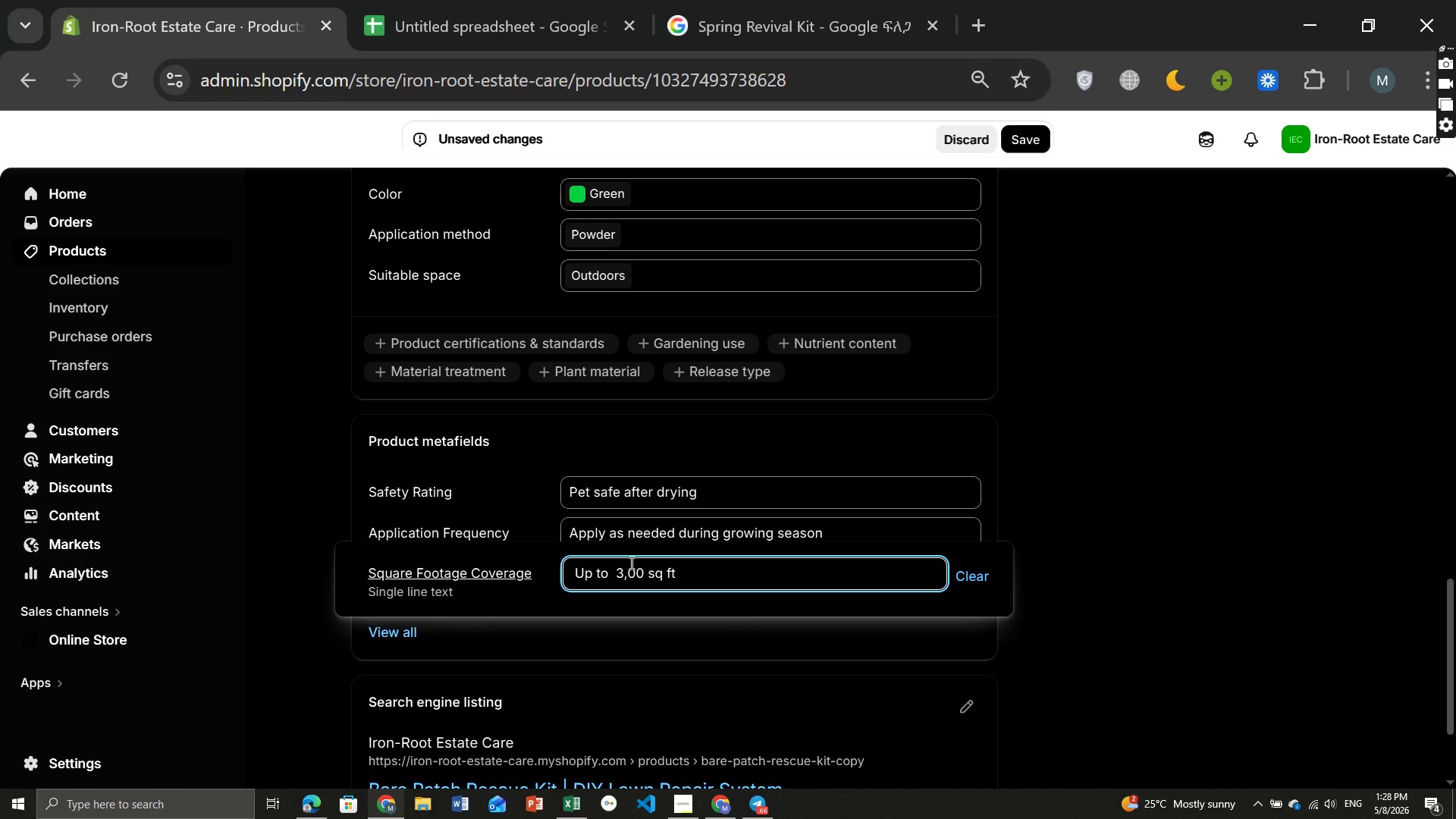 
key(Backspace)
 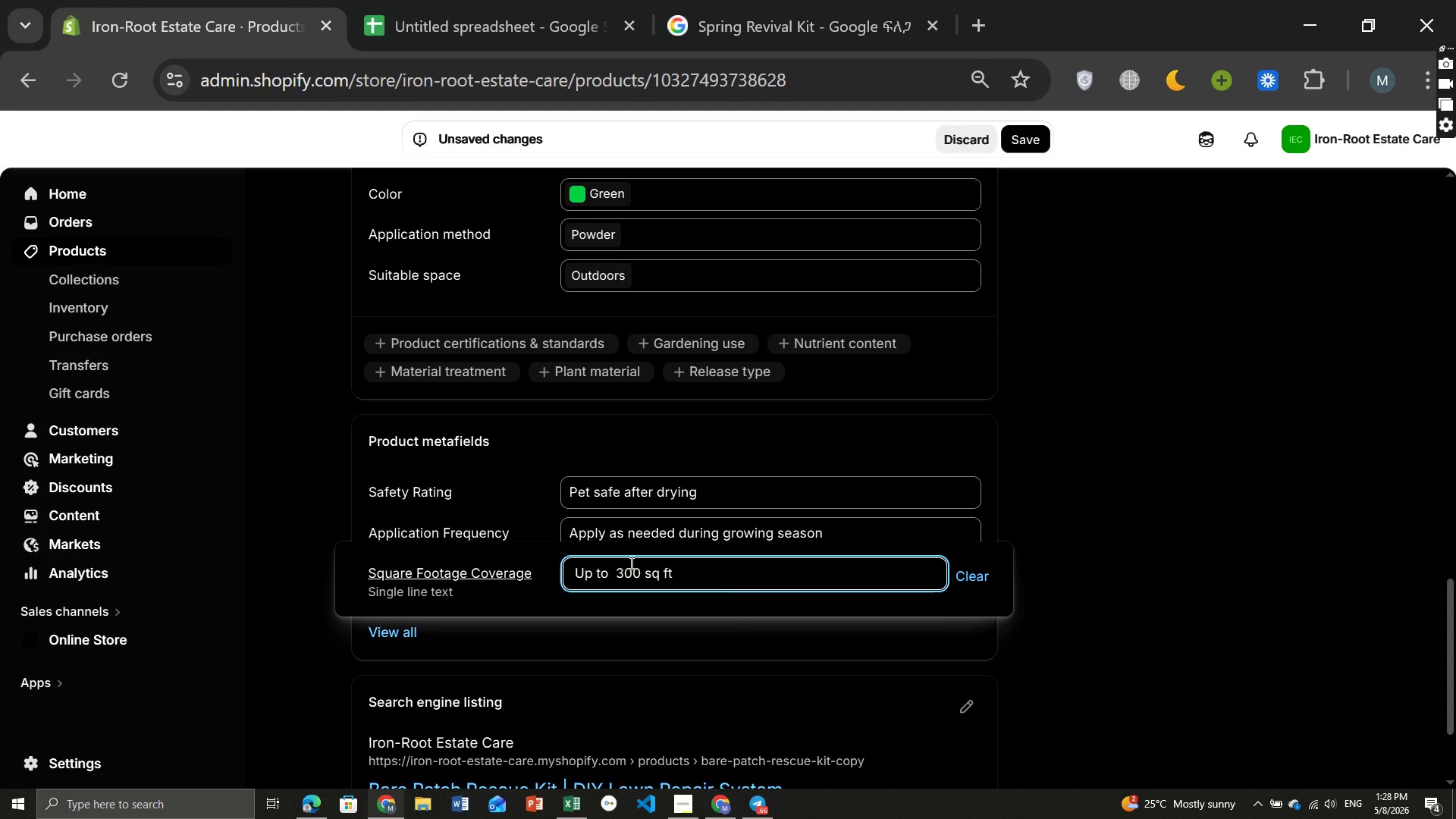 
key(Backspace)
 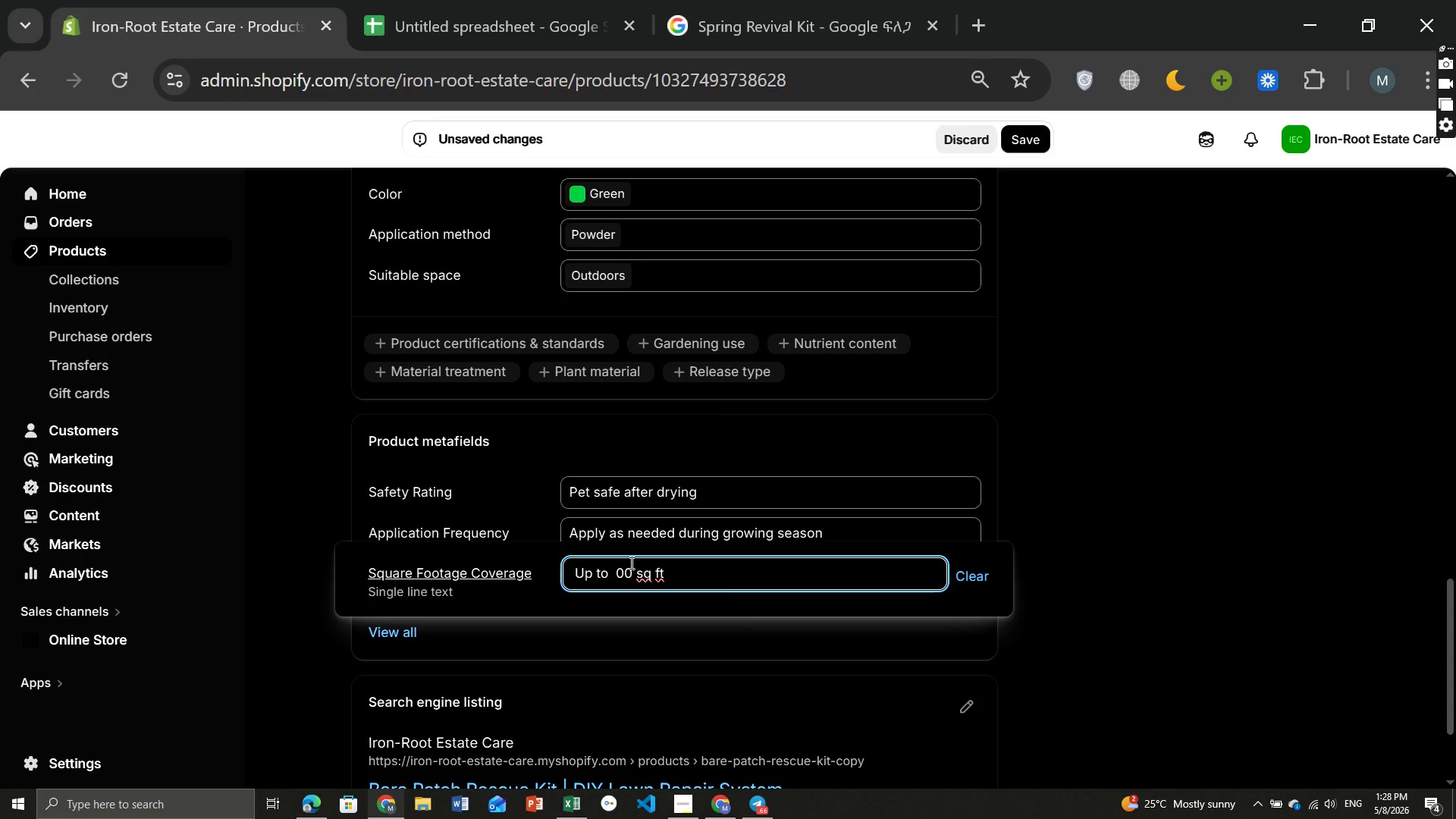 
key(7)
 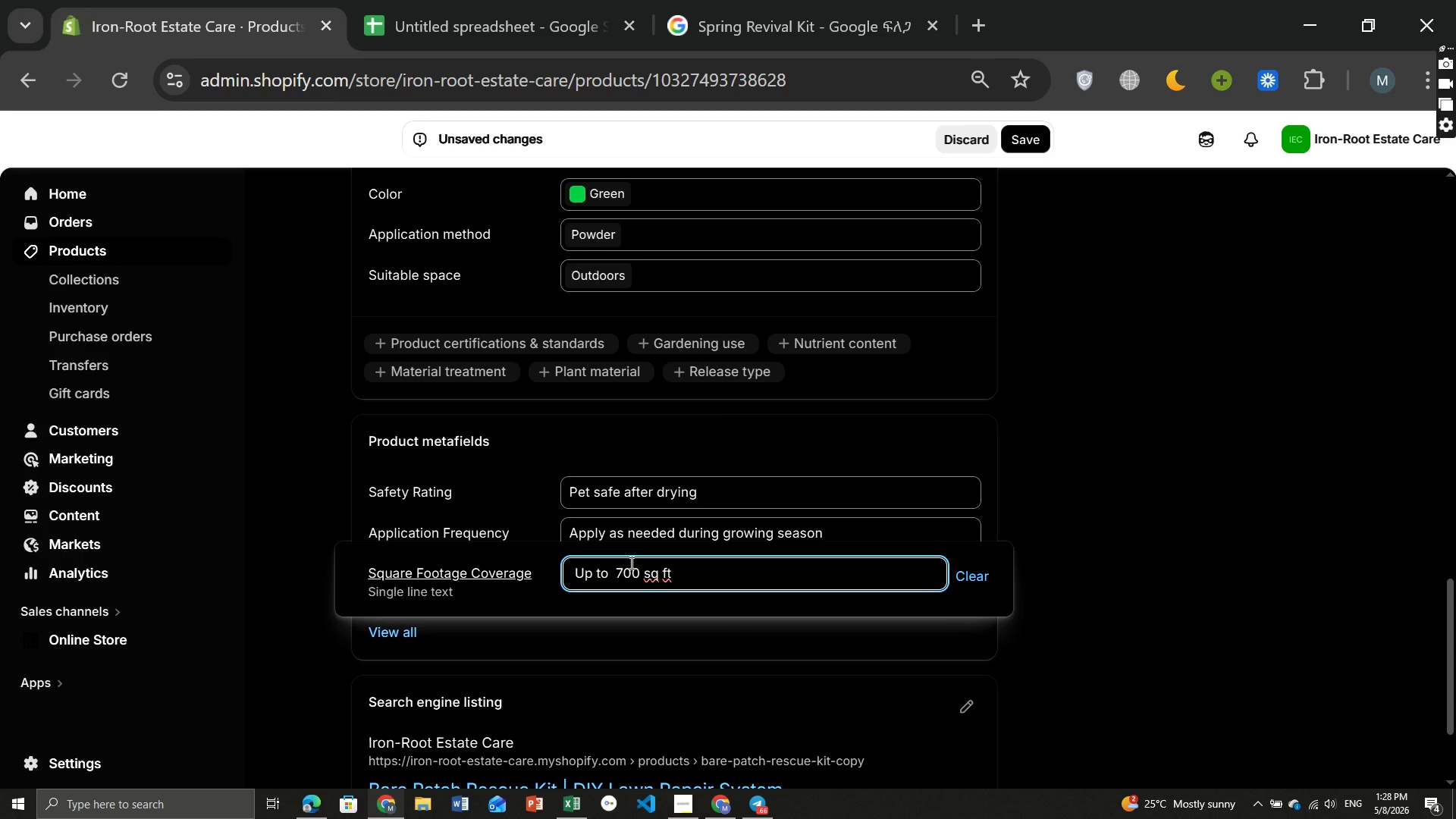 
key(Comma)
 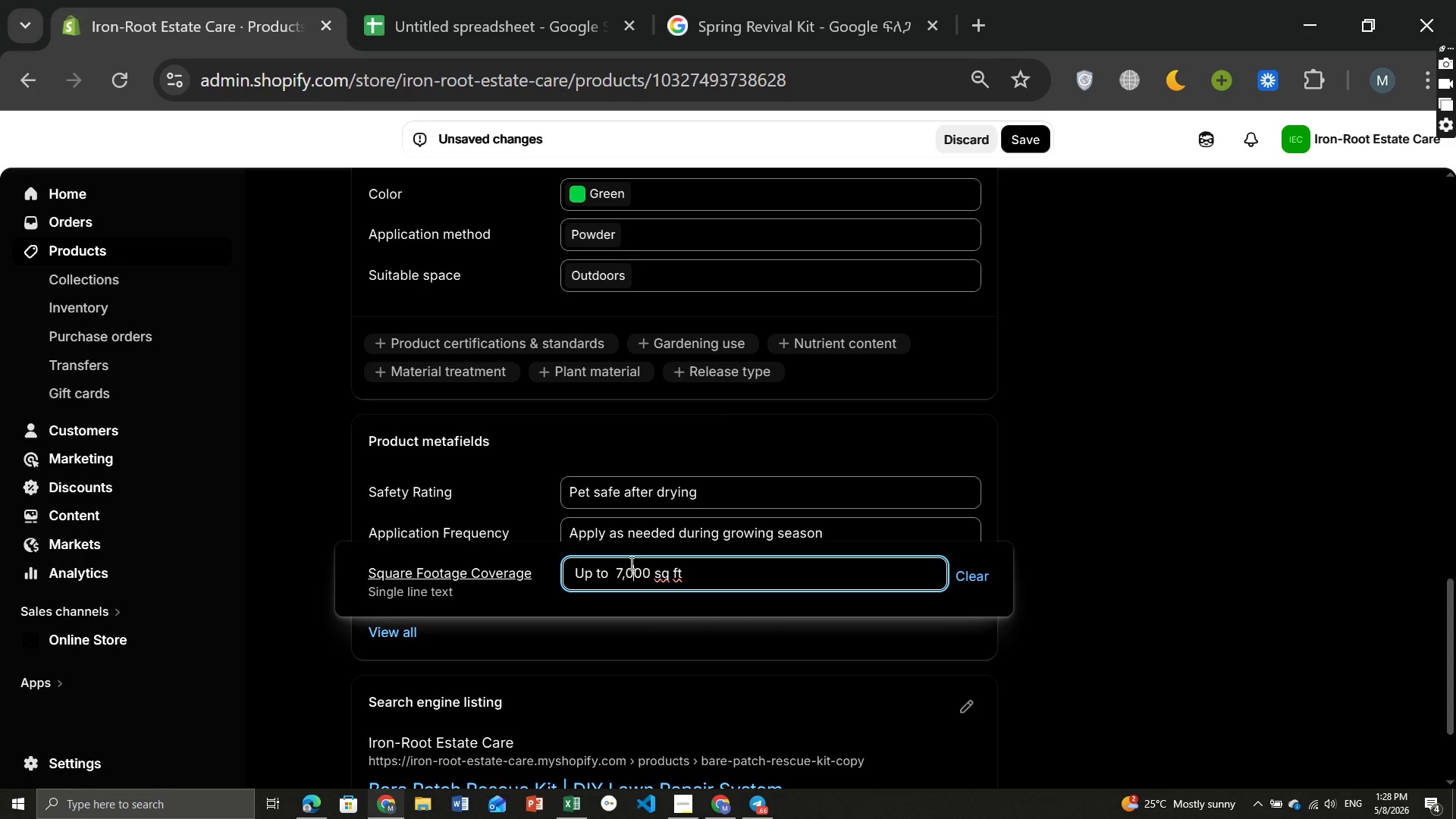 
key(0)
 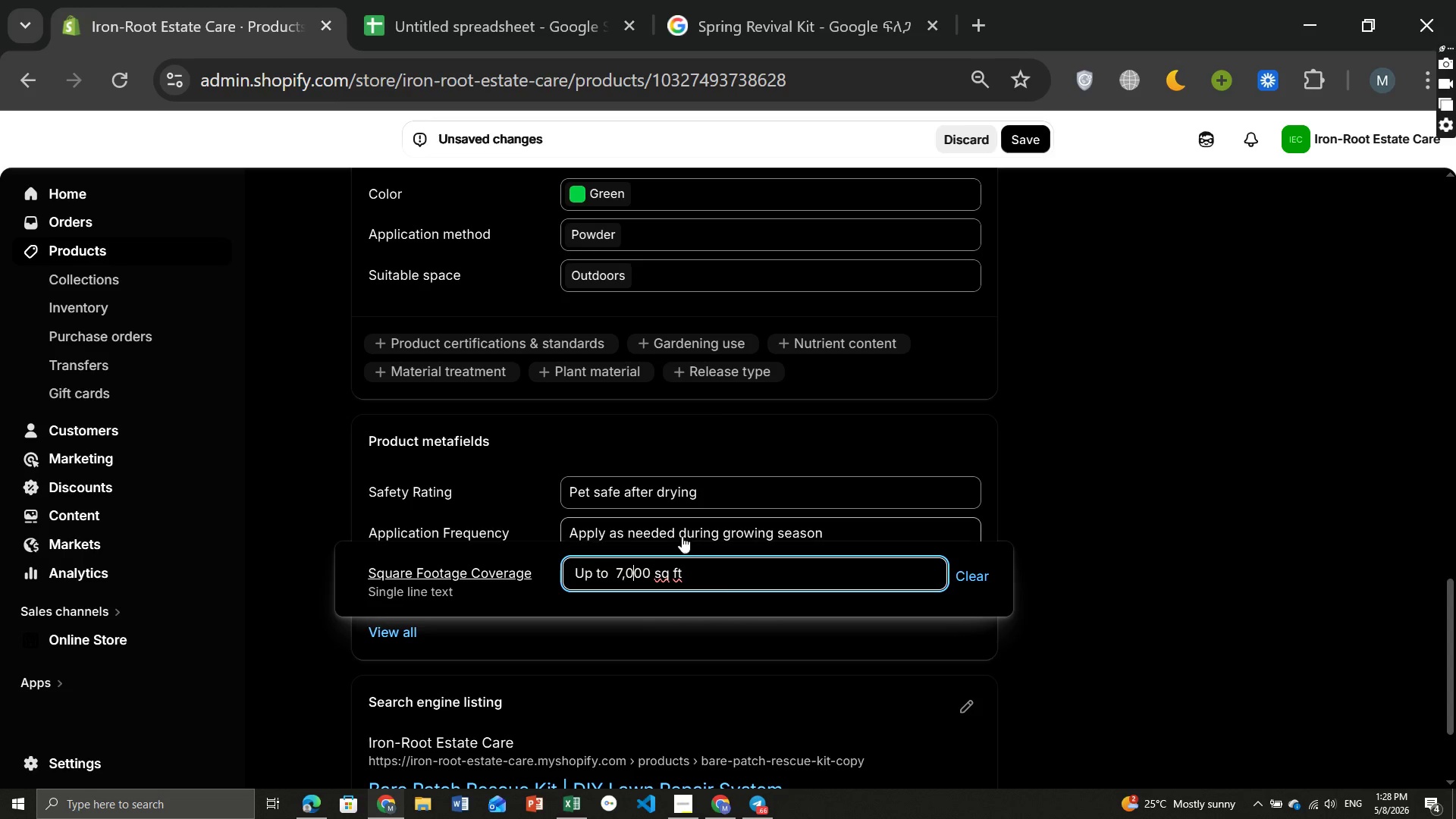 
left_click([669, 530])
 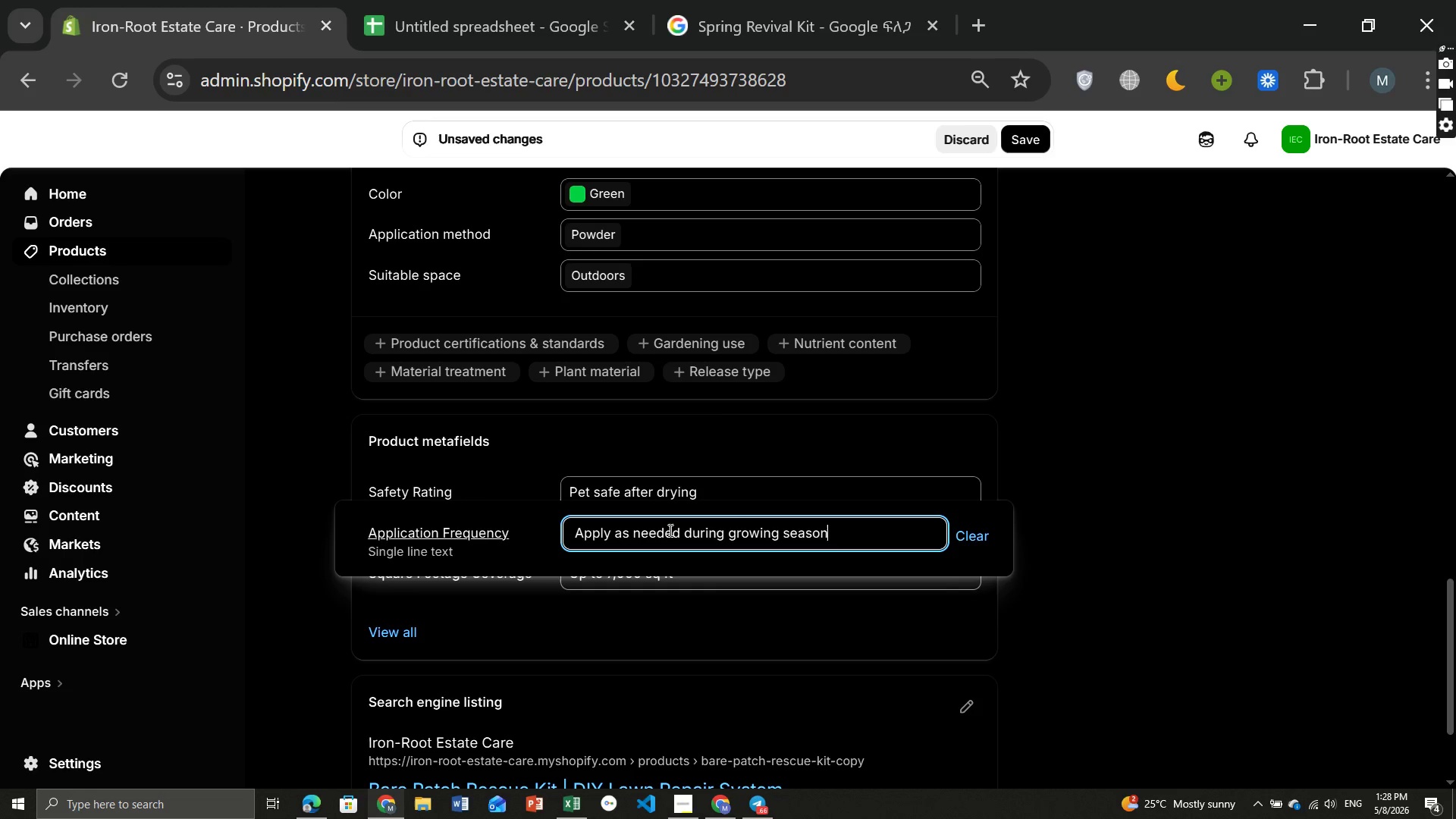 
hold_key(key=Backspace, duration=1.31)
 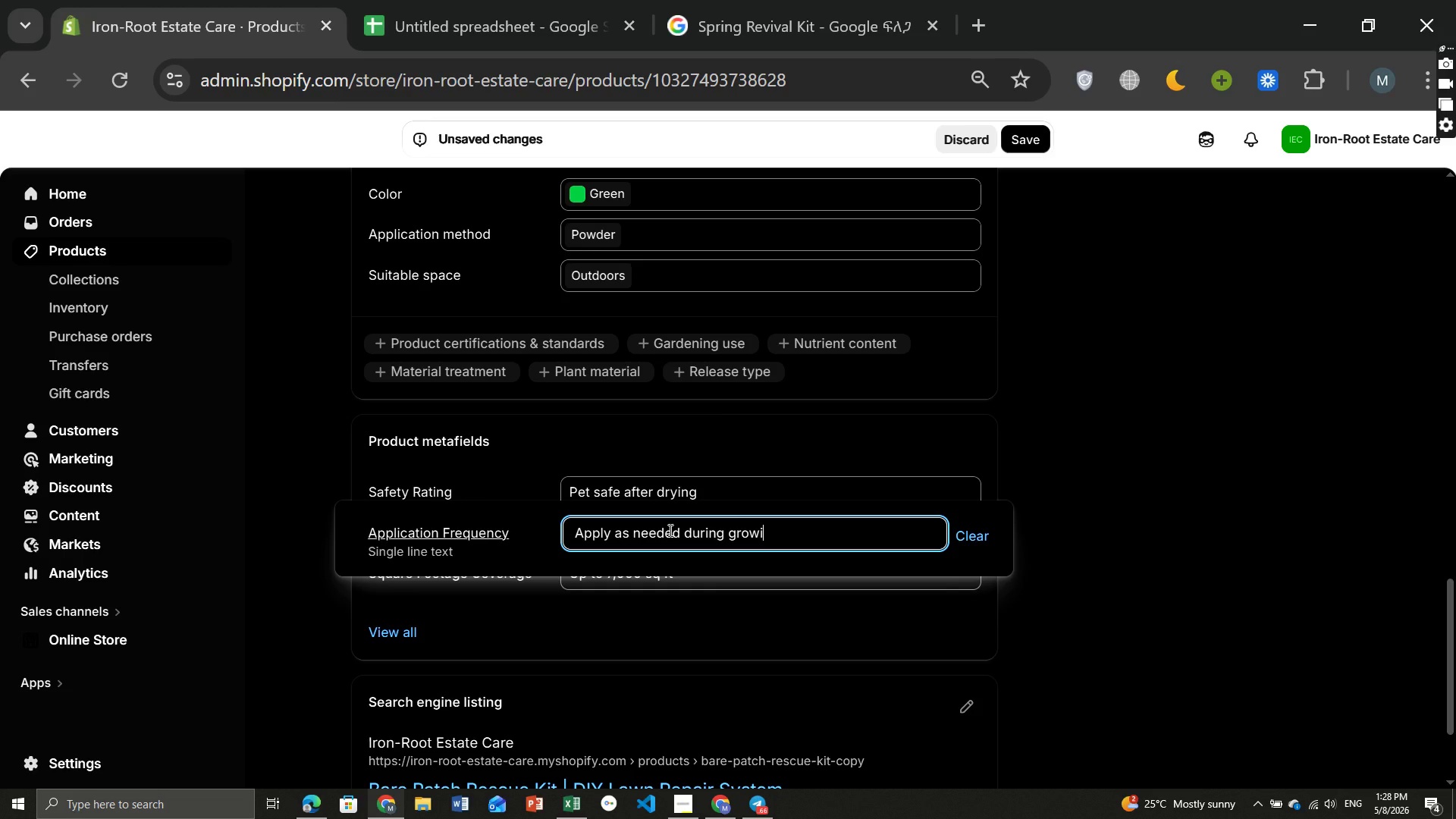 
hold_key(key=Backspace, duration=0.52)
 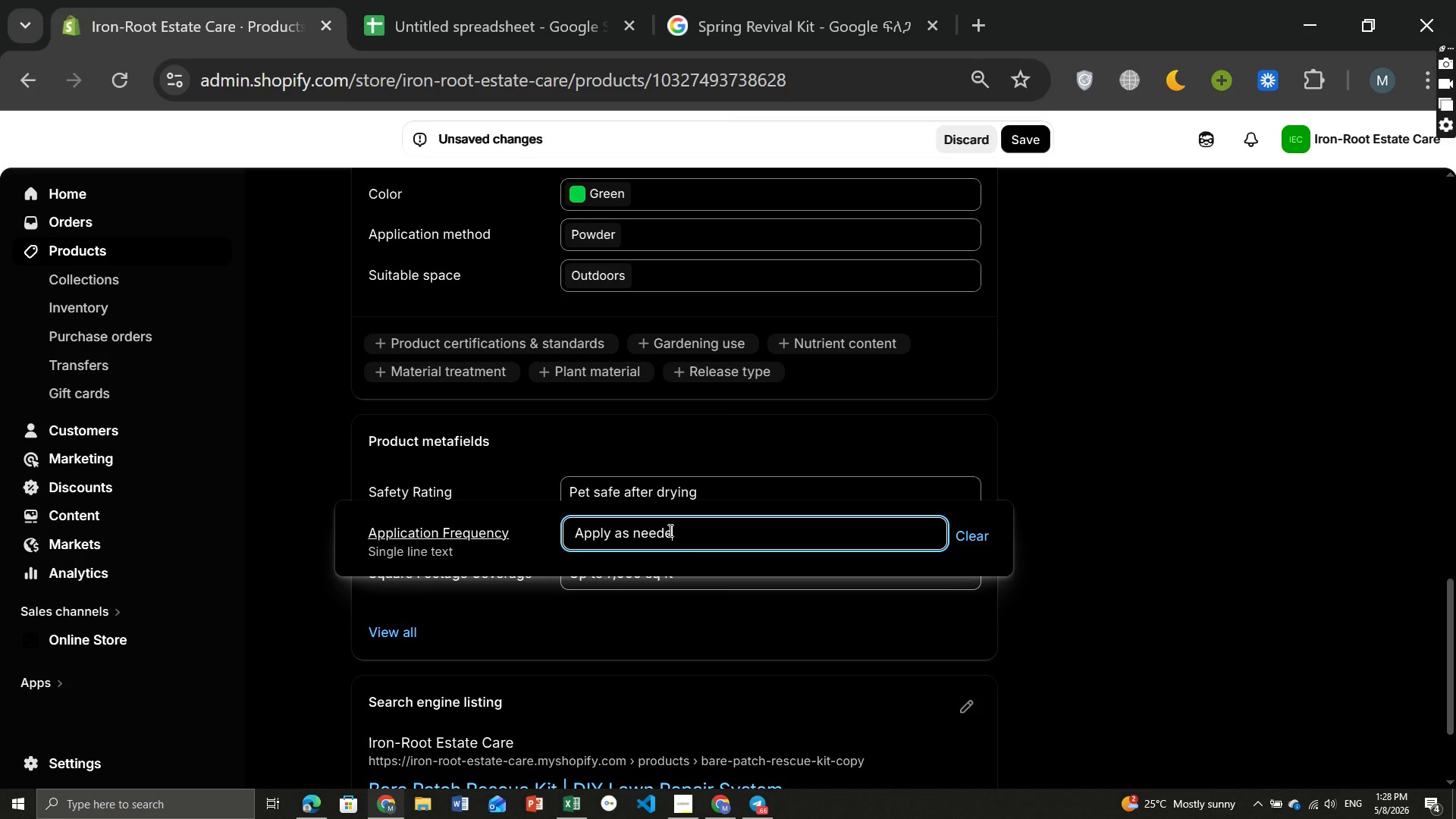 
key(Backspace)
key(Backspace)
key(Backspace)
key(Backspace)
key(Backspace)
key(Backspace)
key(Backspace)
key(Backspace)
type(every 6 weeks)
 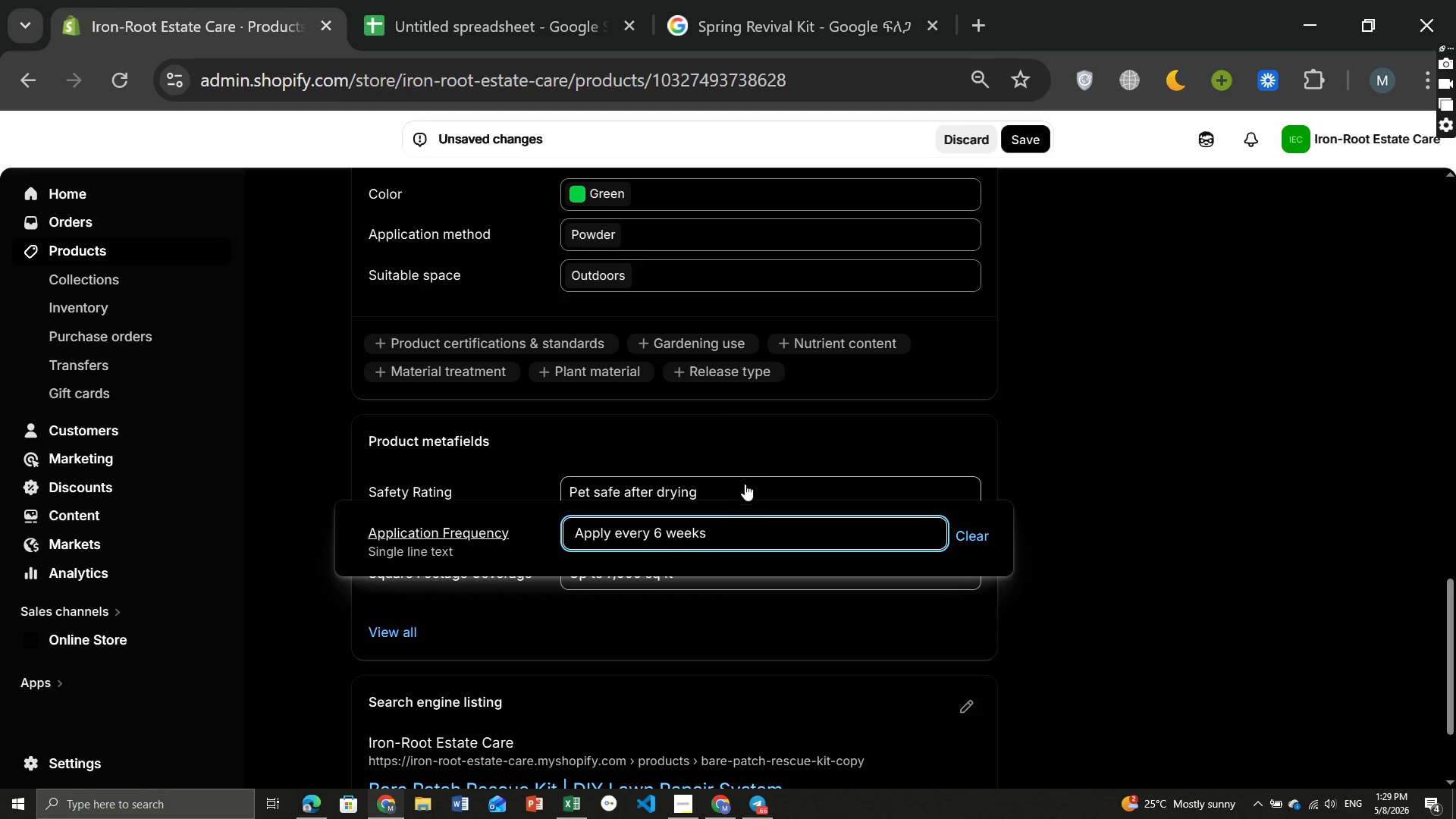 
left_click([712, 485])
 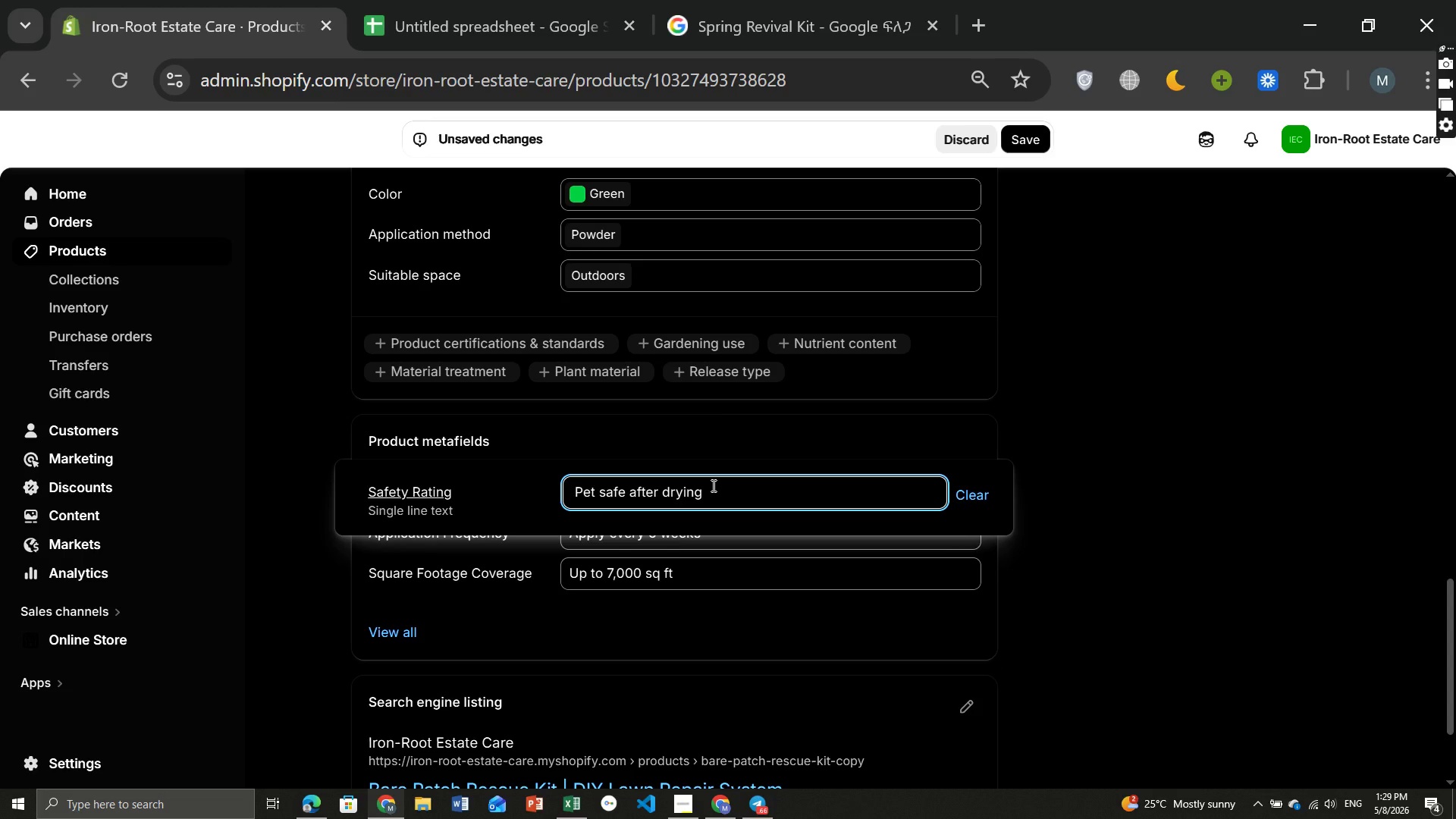 
key(Control+ControlLeft)
 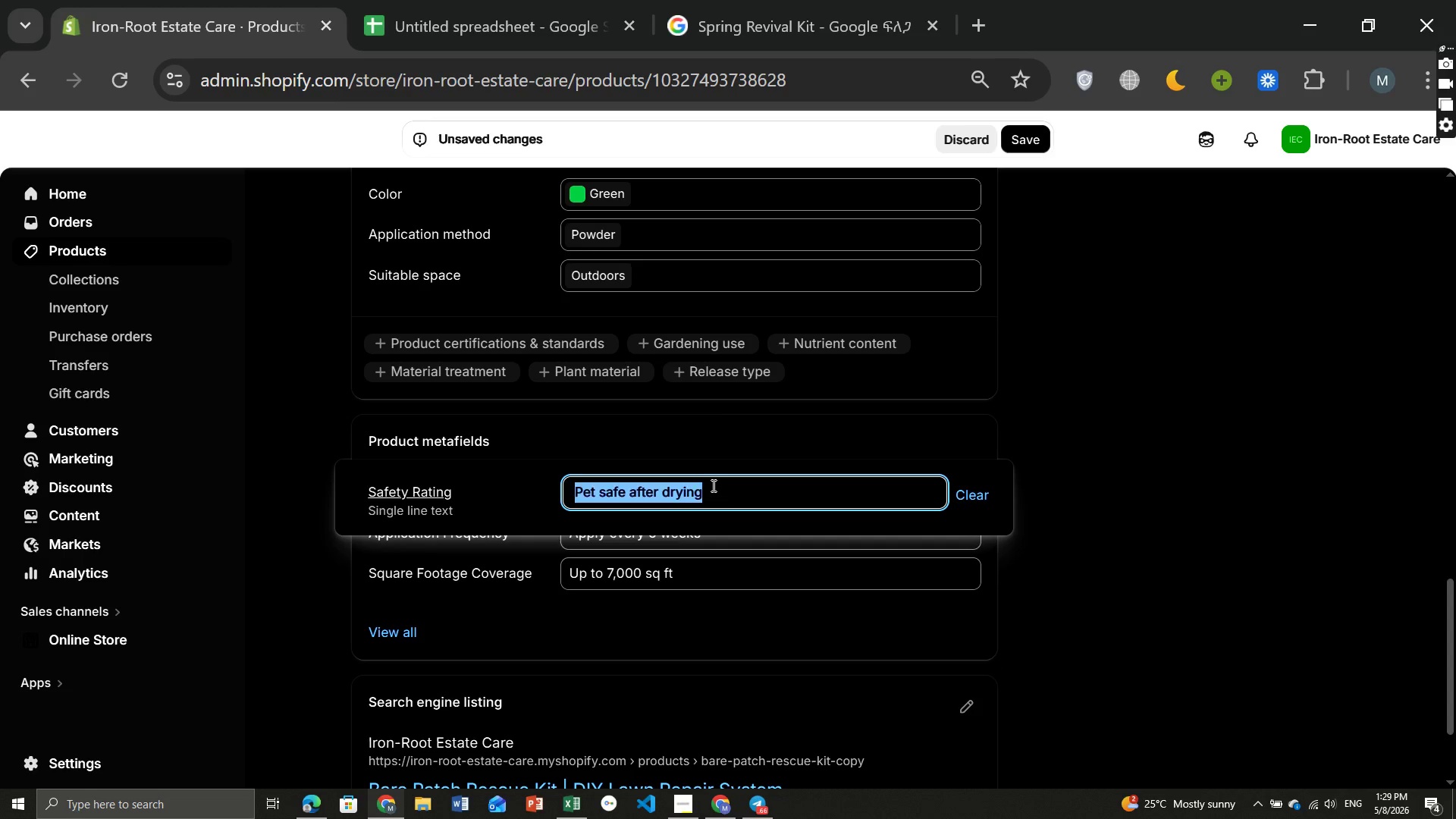 
key(Control+A)
 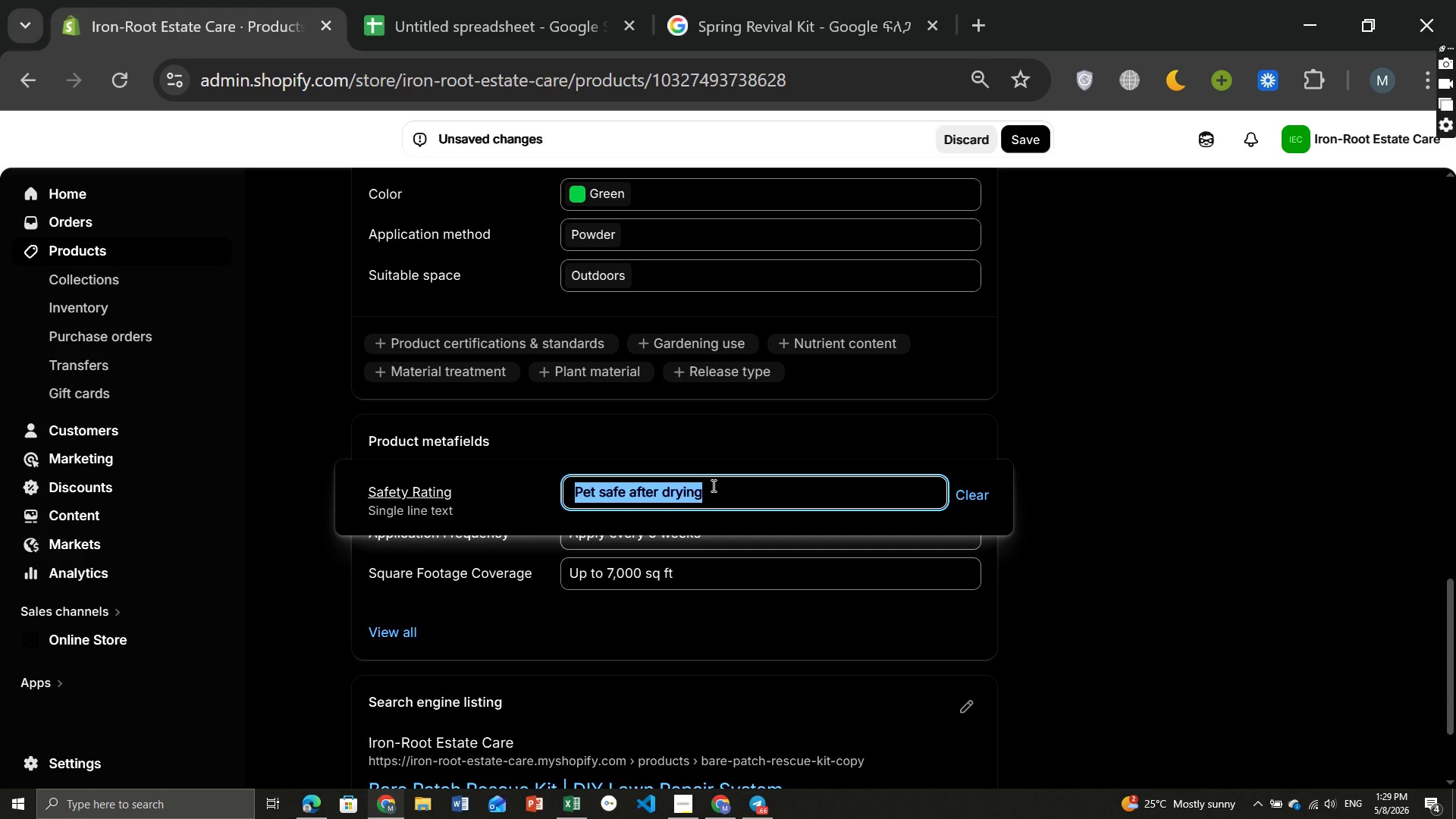 
type(Low door application)
 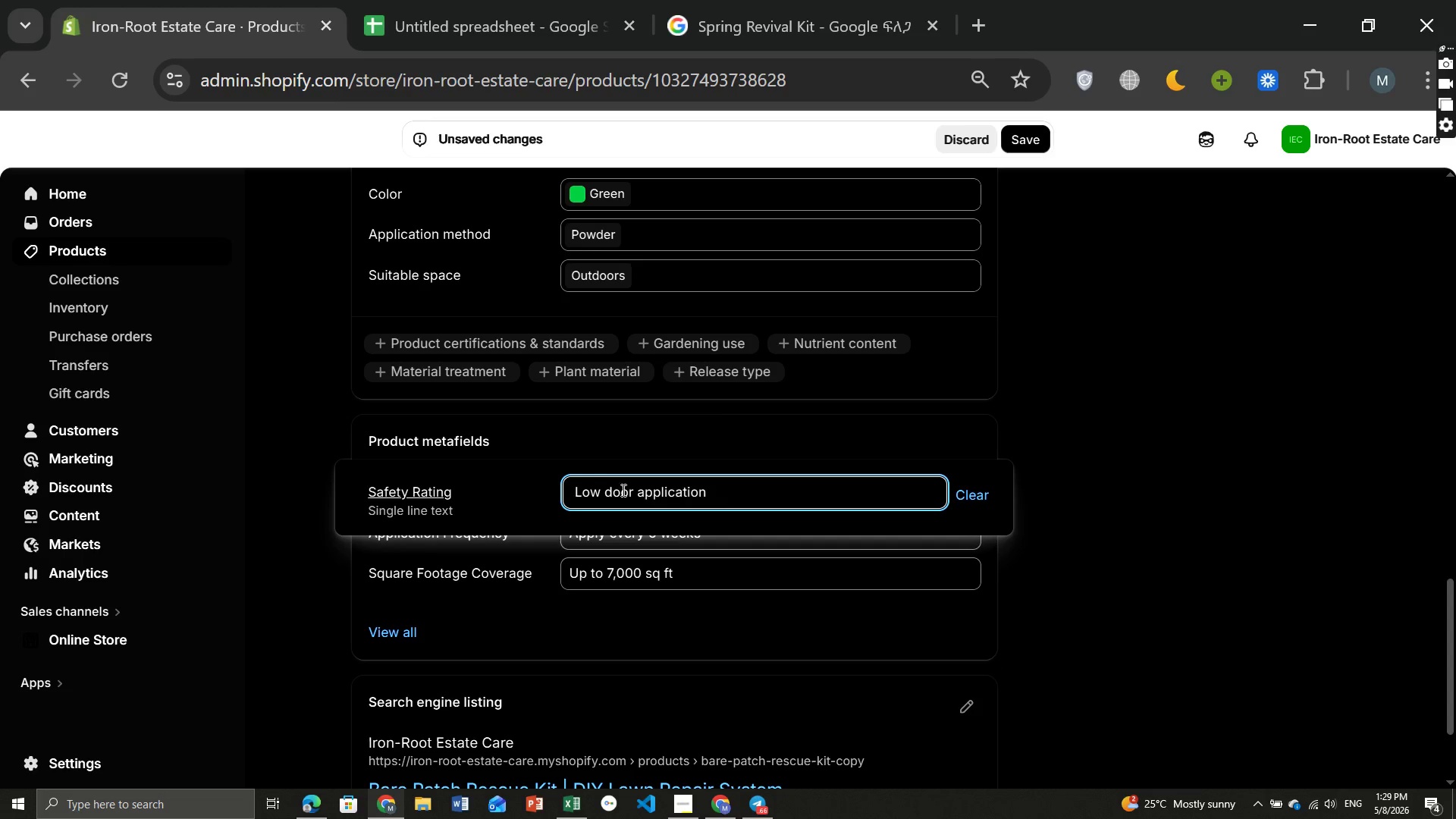 
left_click([584, 608])
 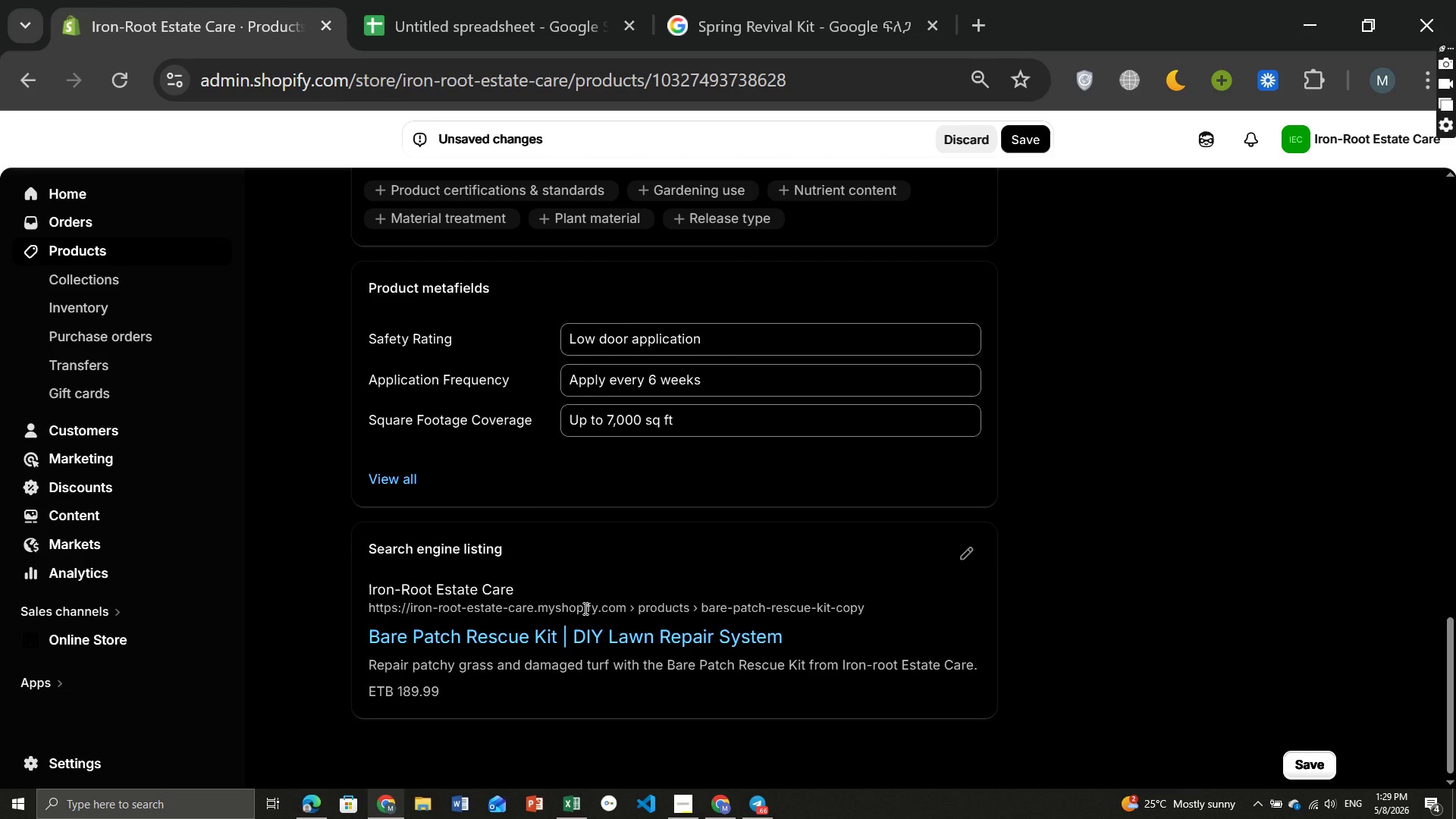 
wait(8.2)
 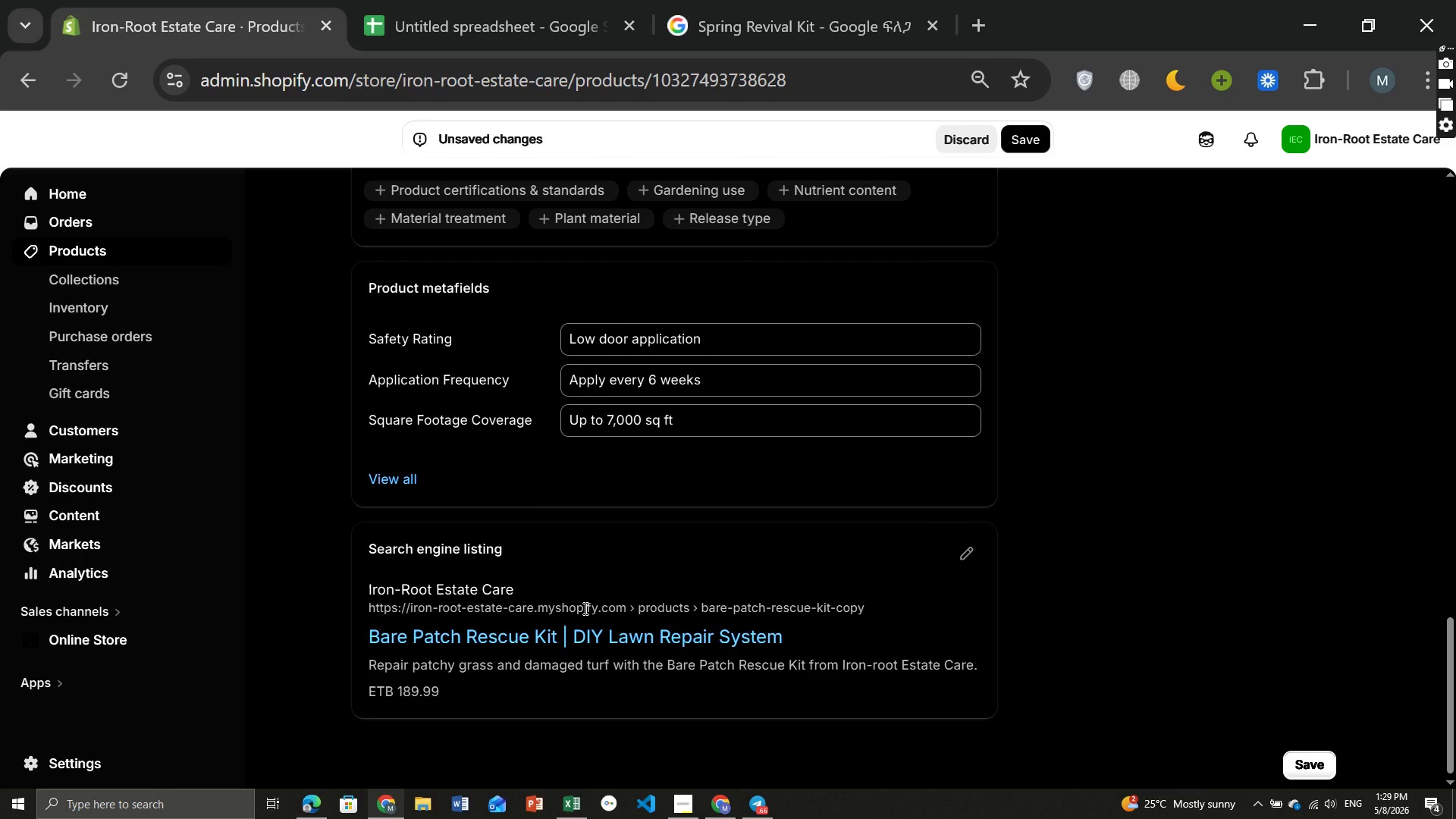 
left_click([966, 550])
 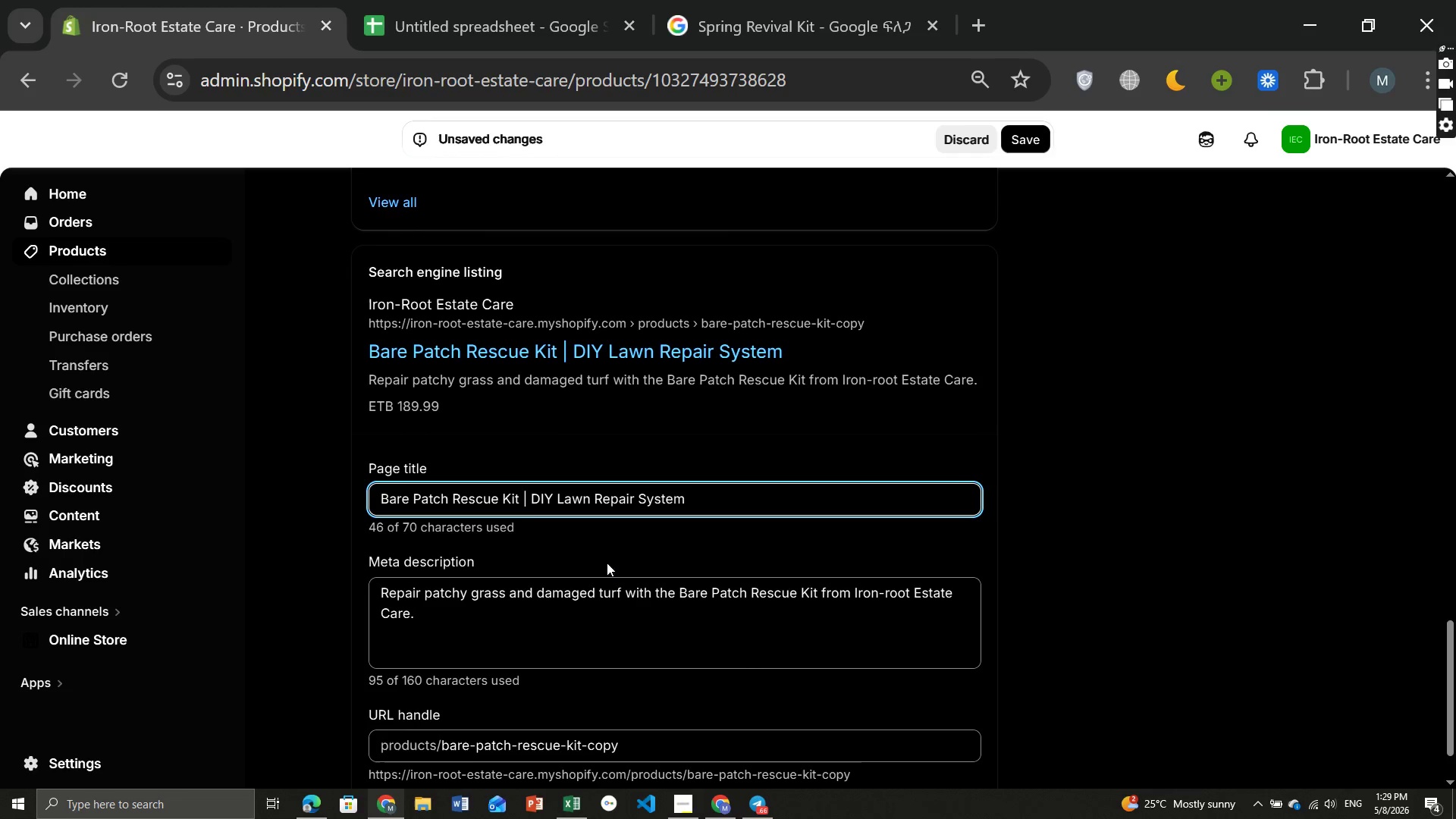 
left_click([596, 489])
 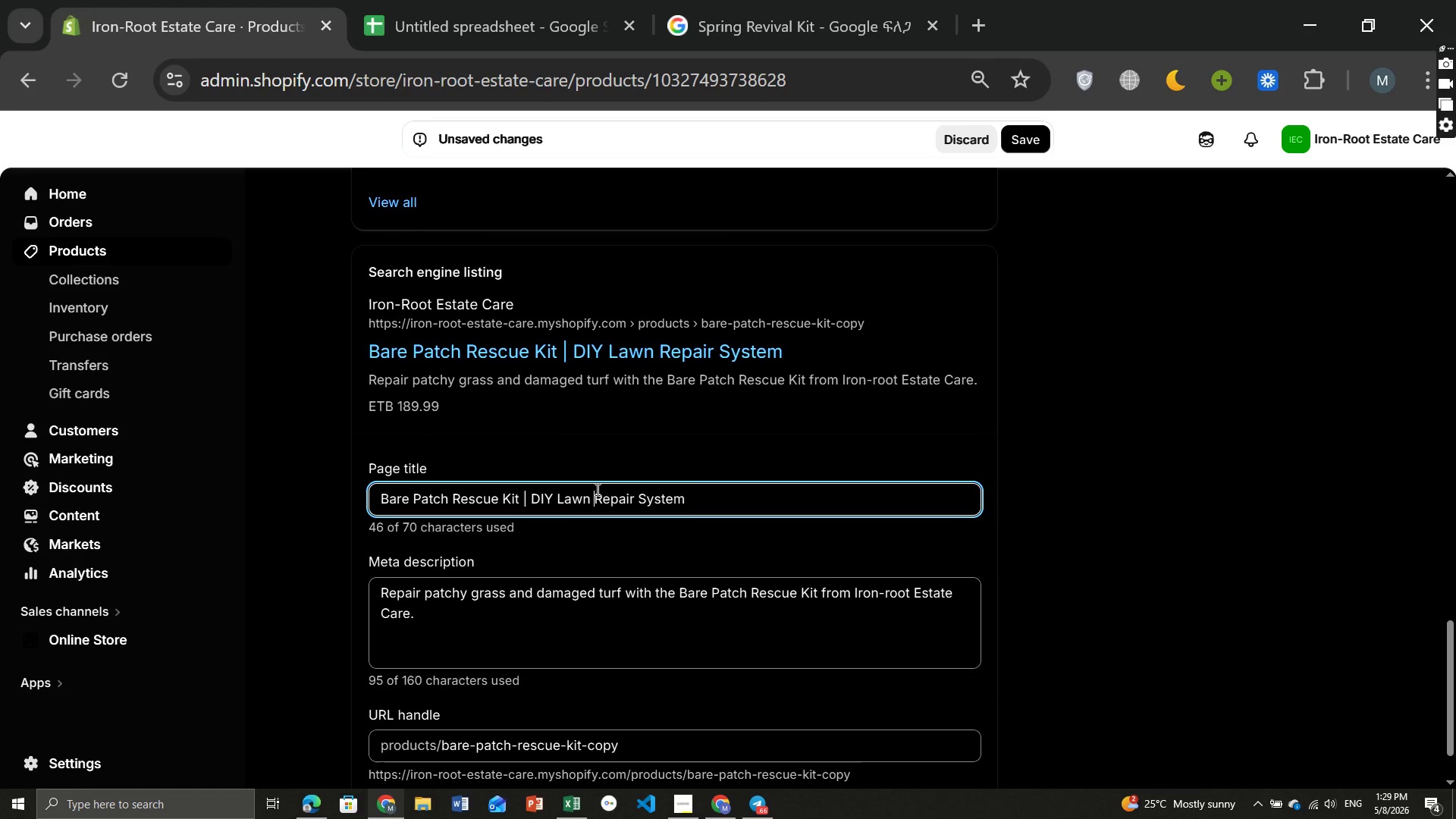 
key(Control+ControlLeft)
 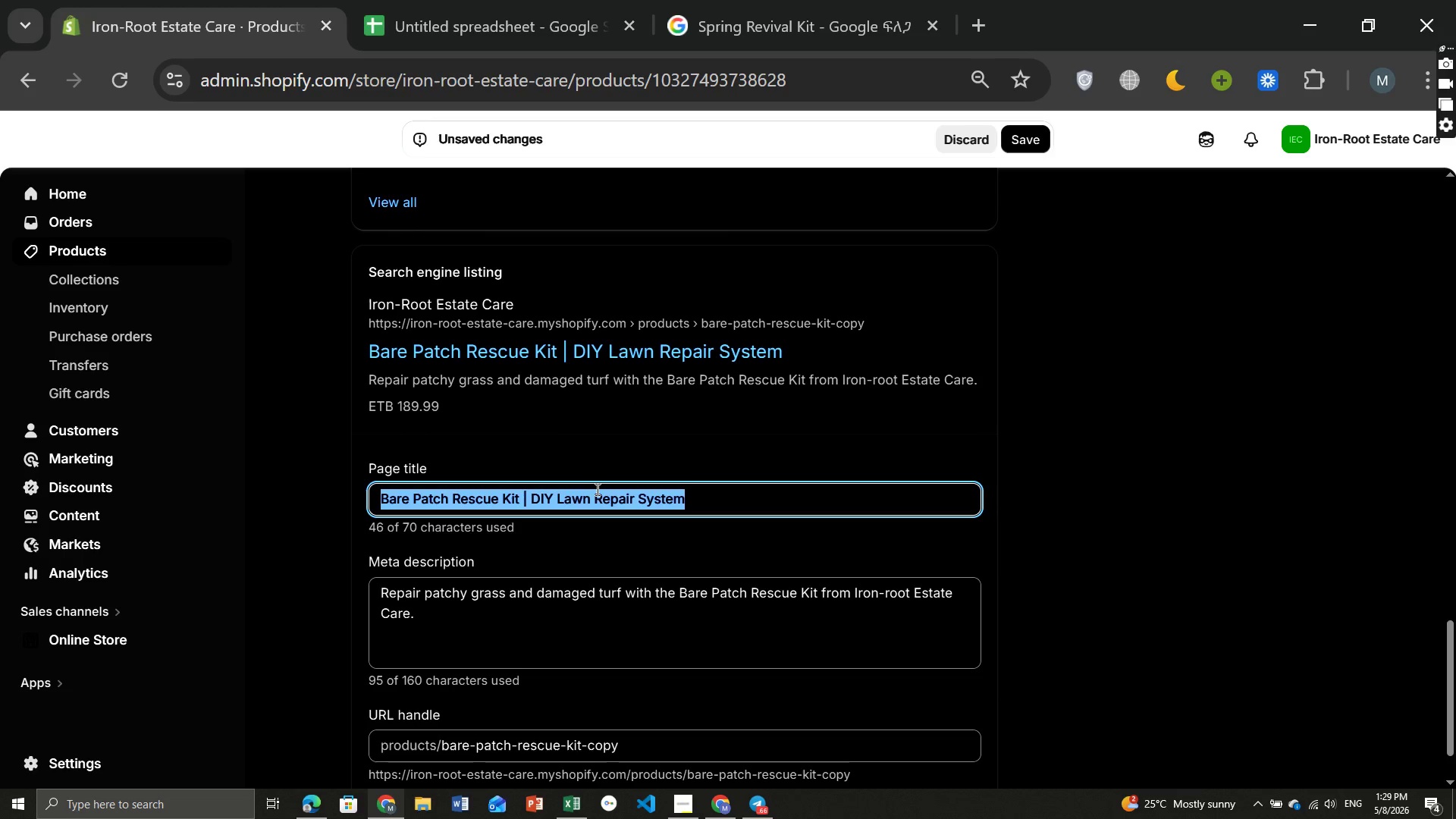 
key(Control+A)
 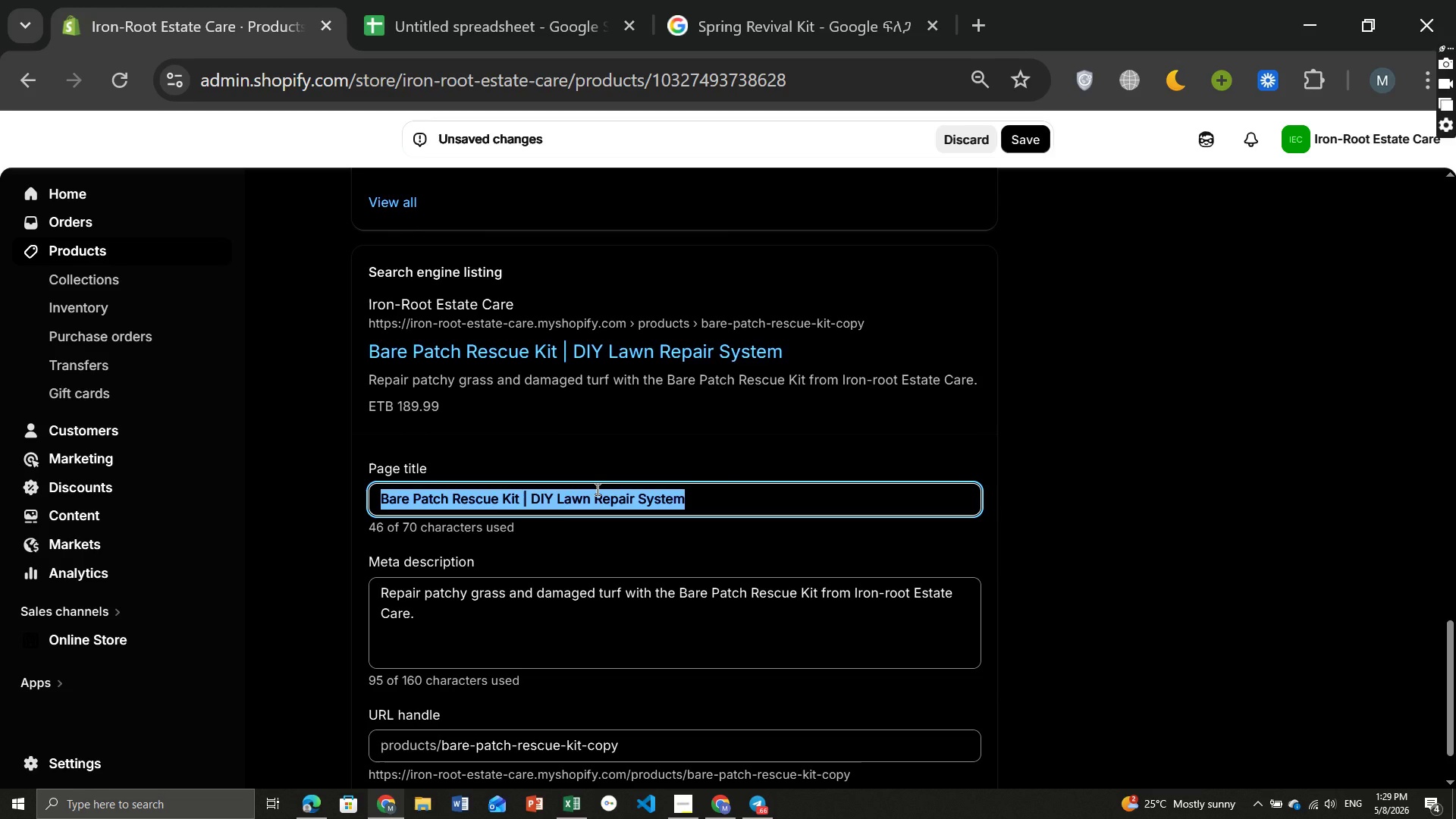 
key(Backspace)
type(Luc)
key(Backspace)
type(xury Green Carpet Kit [Break] Premium DIY Lawn Care)
 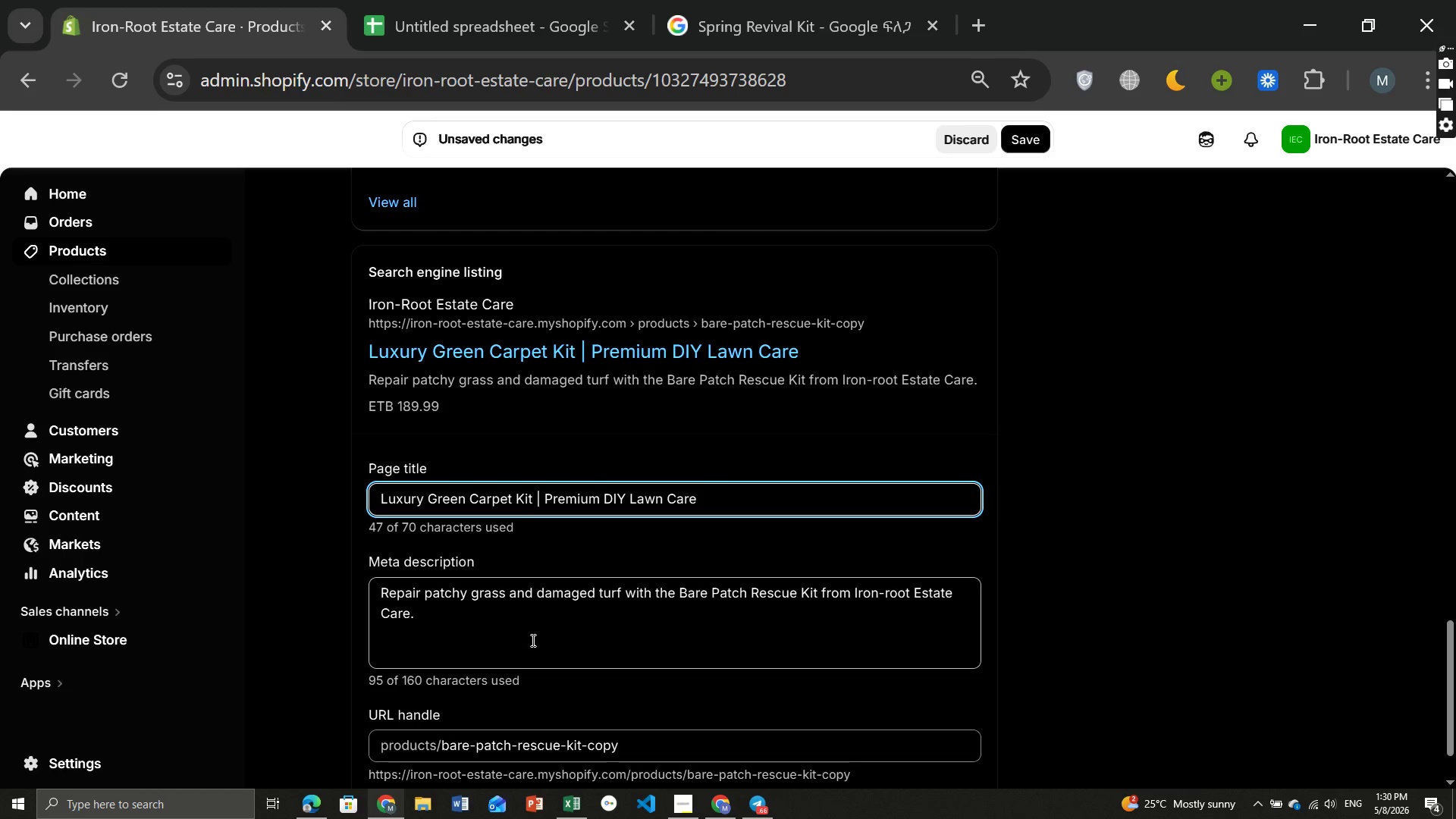 
left_click([497, 639])
 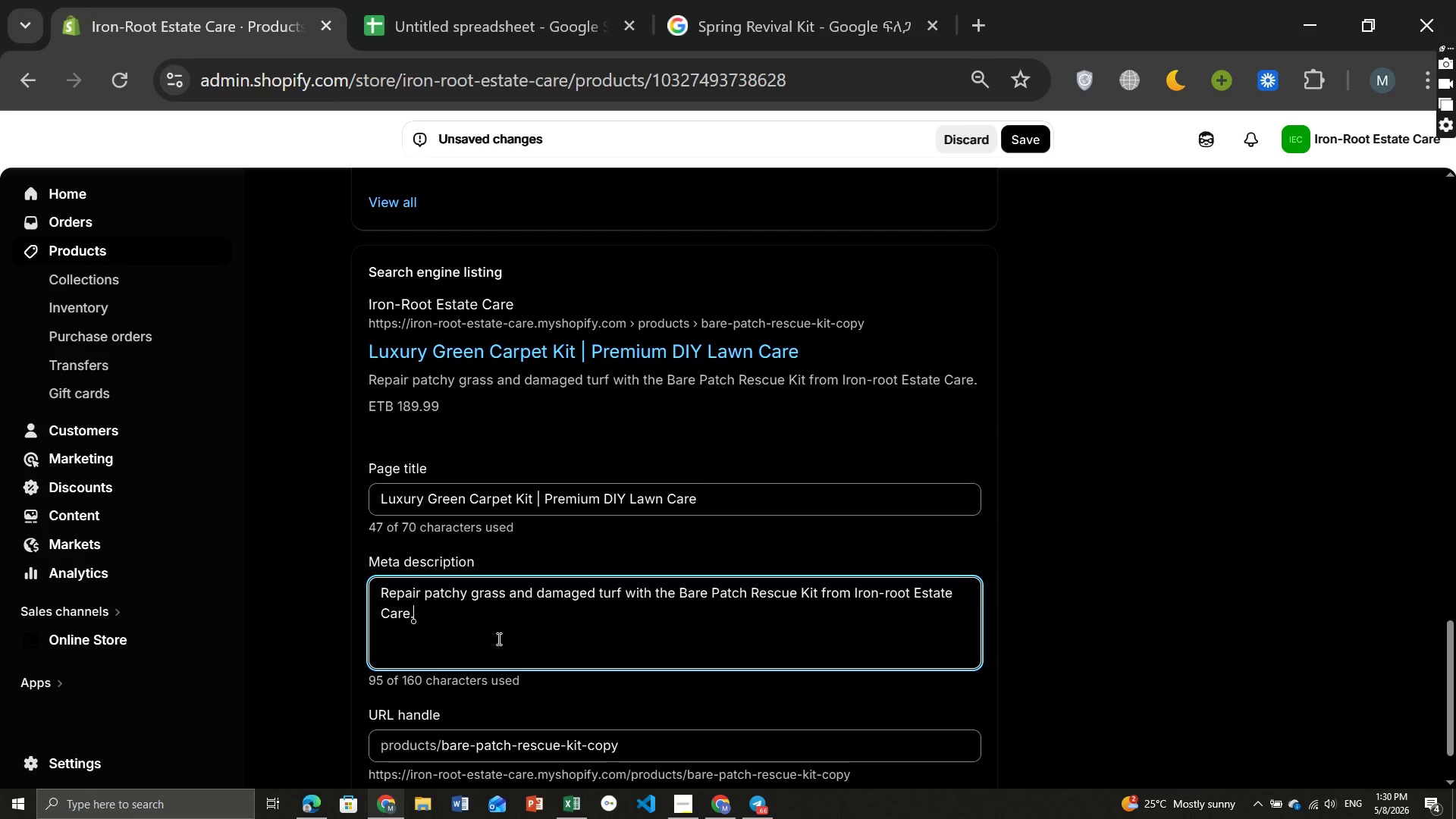 
key(Control+ControlLeft)
 